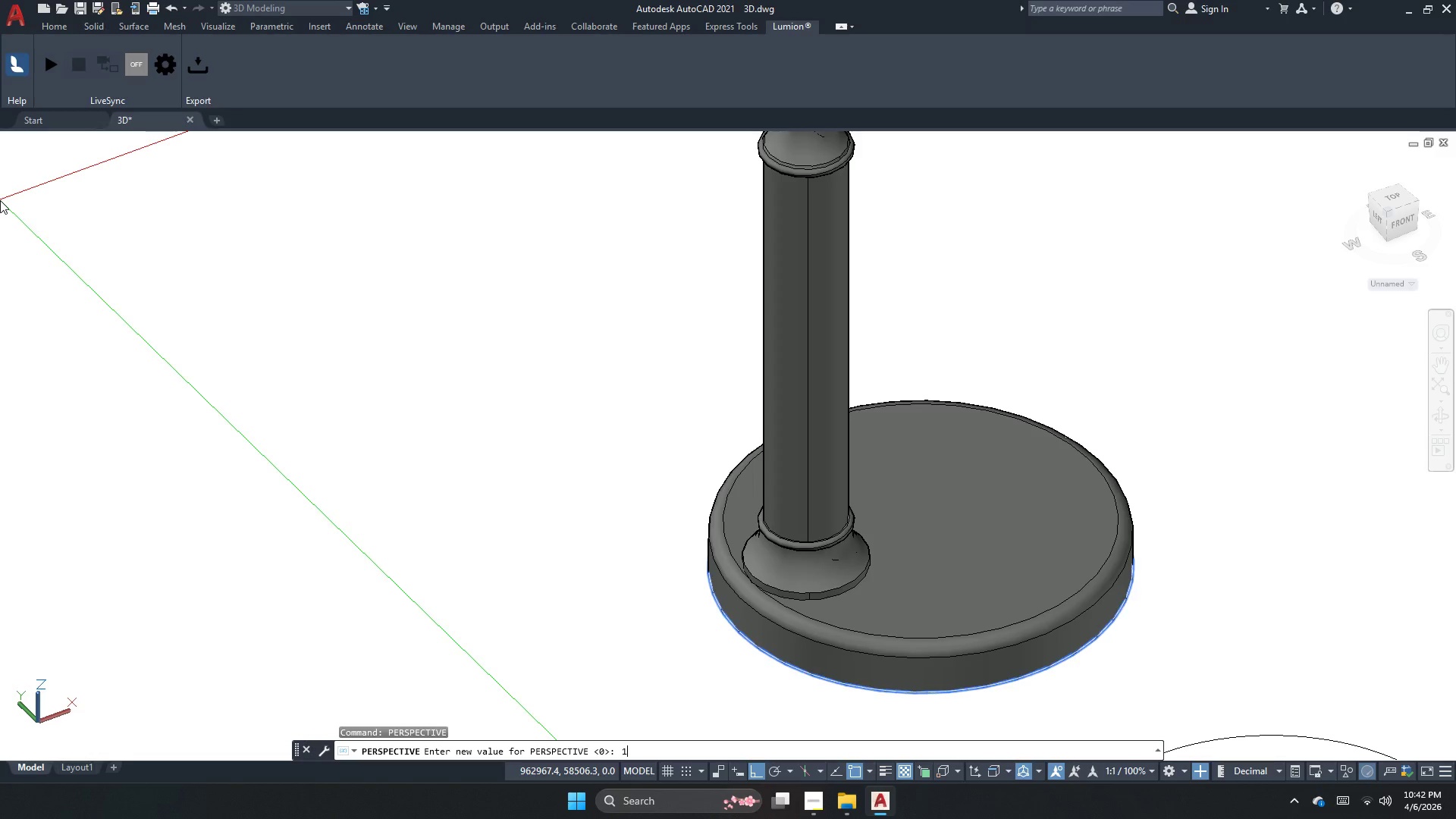 
key(NumpadEnter)
 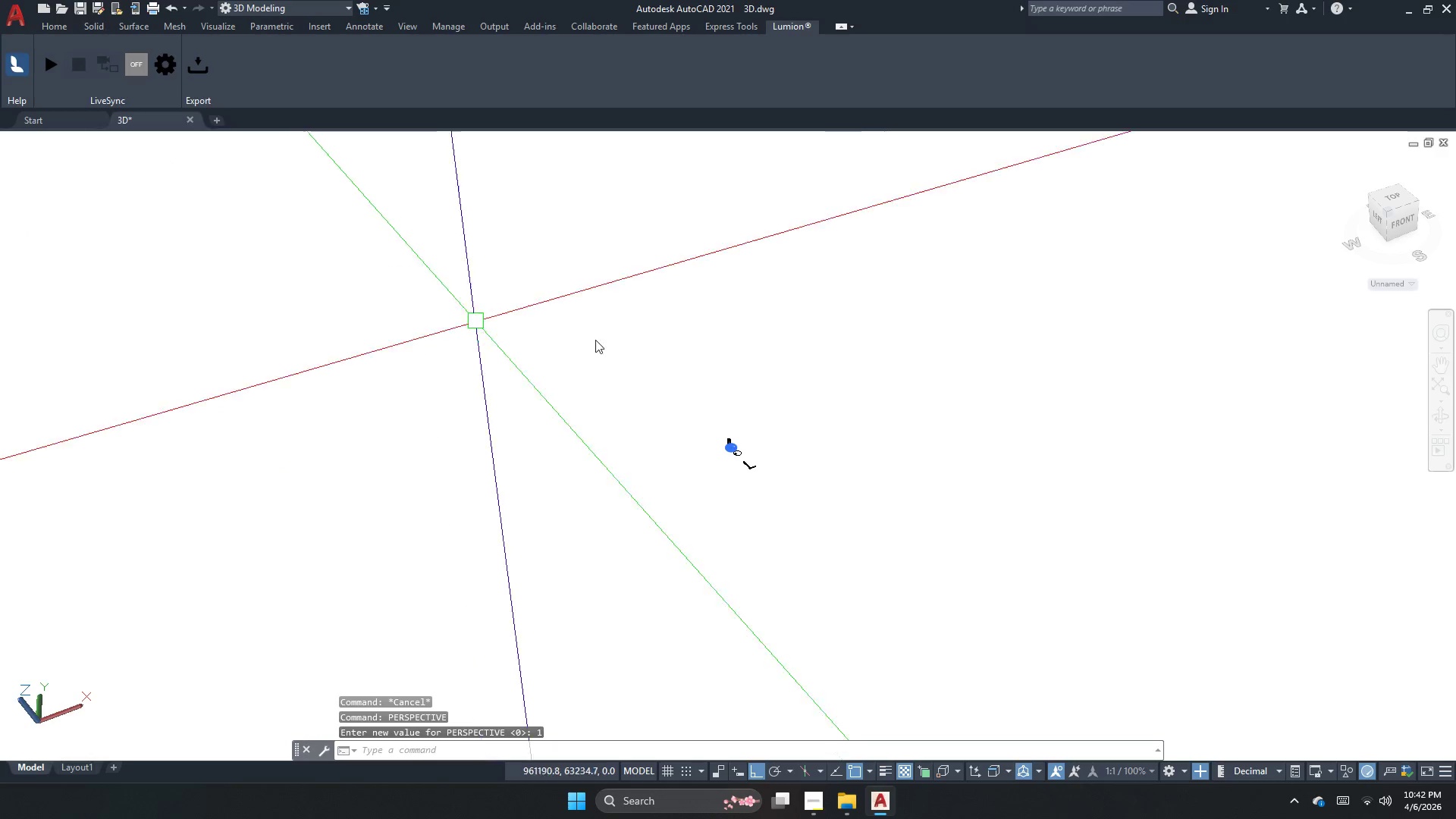 
key(Escape)
 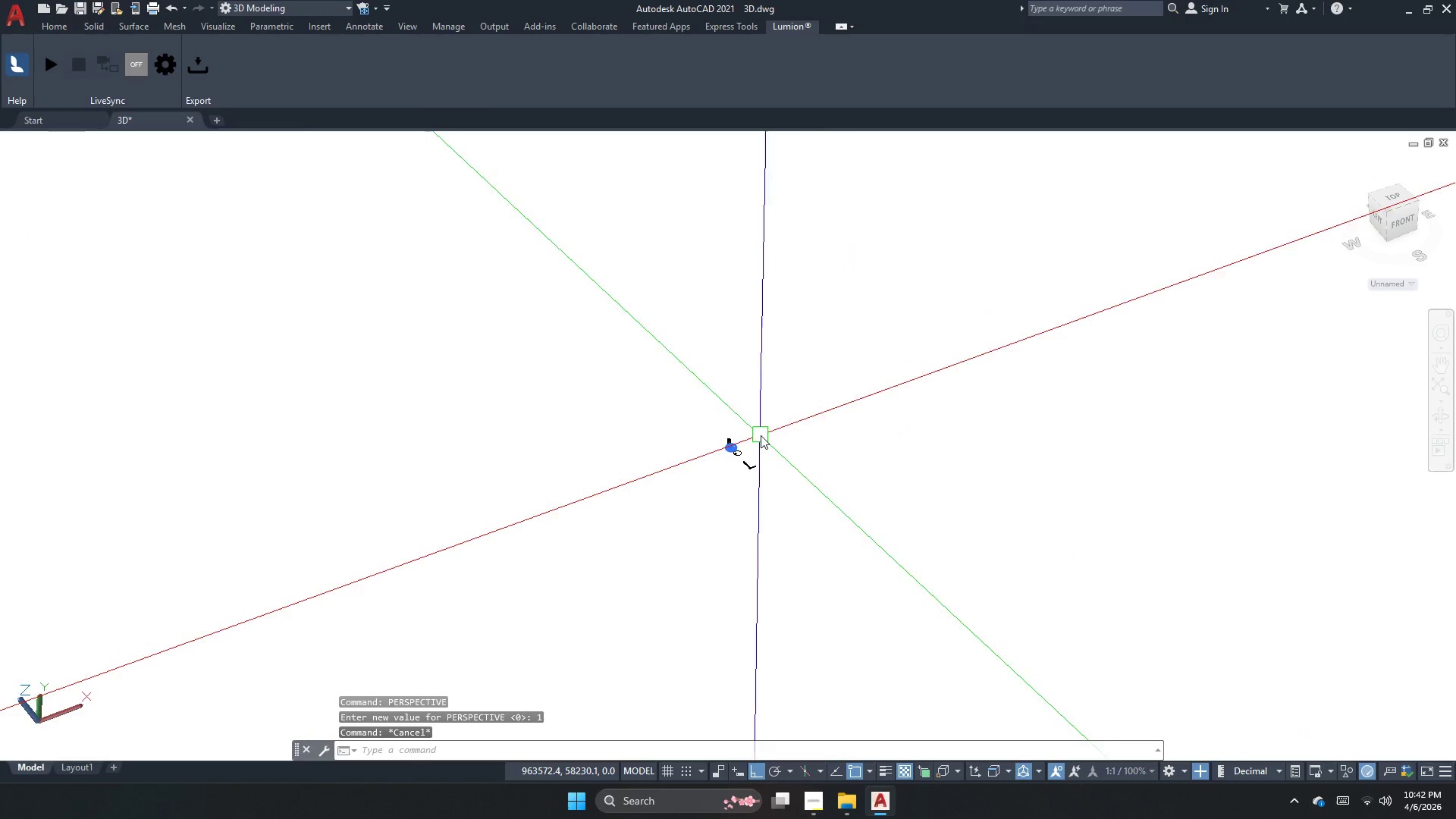 
double_click([761, 435])
 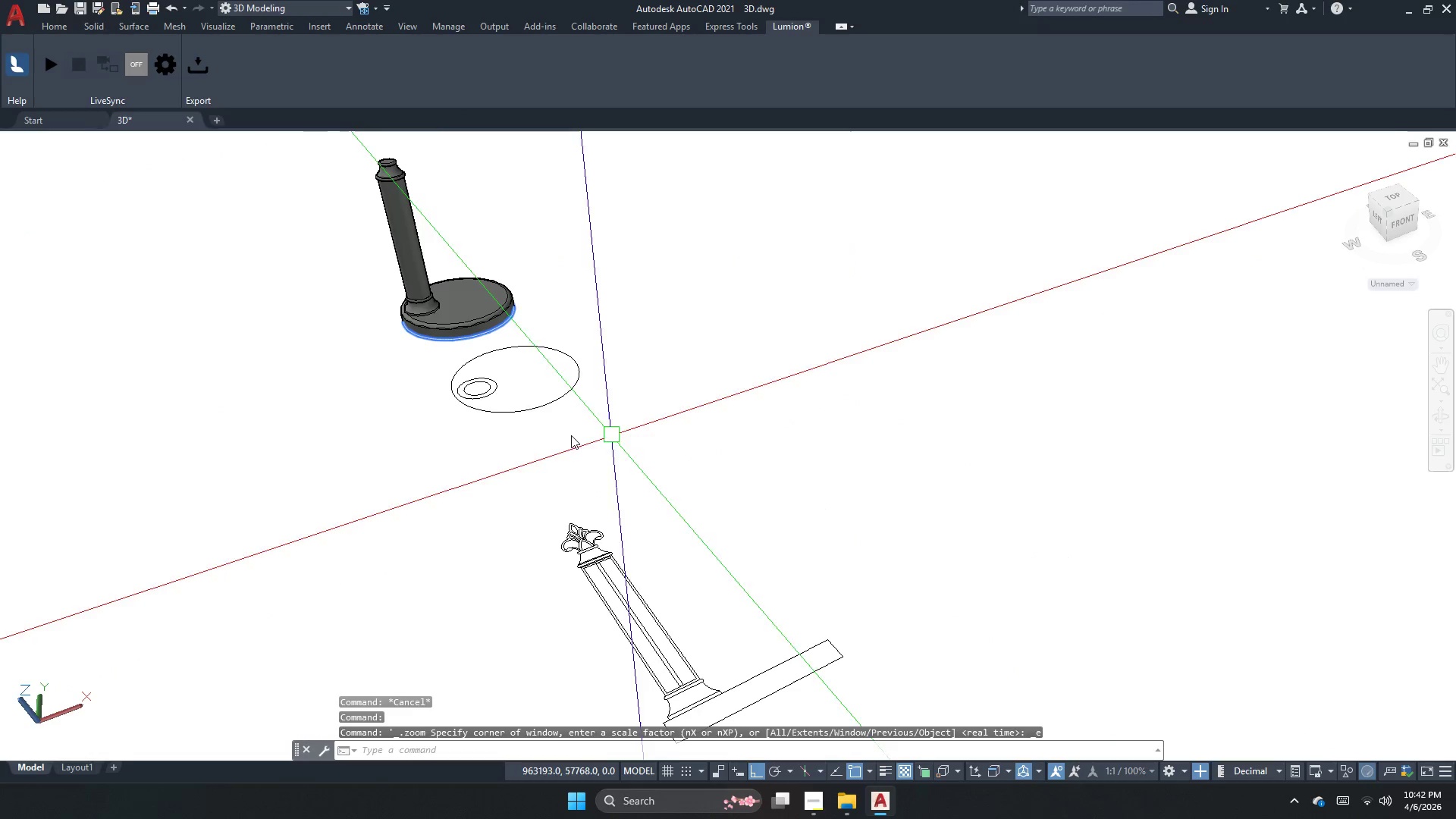 
scroll: coordinate [761, 435], scroll_direction: up, amount: 1.0
 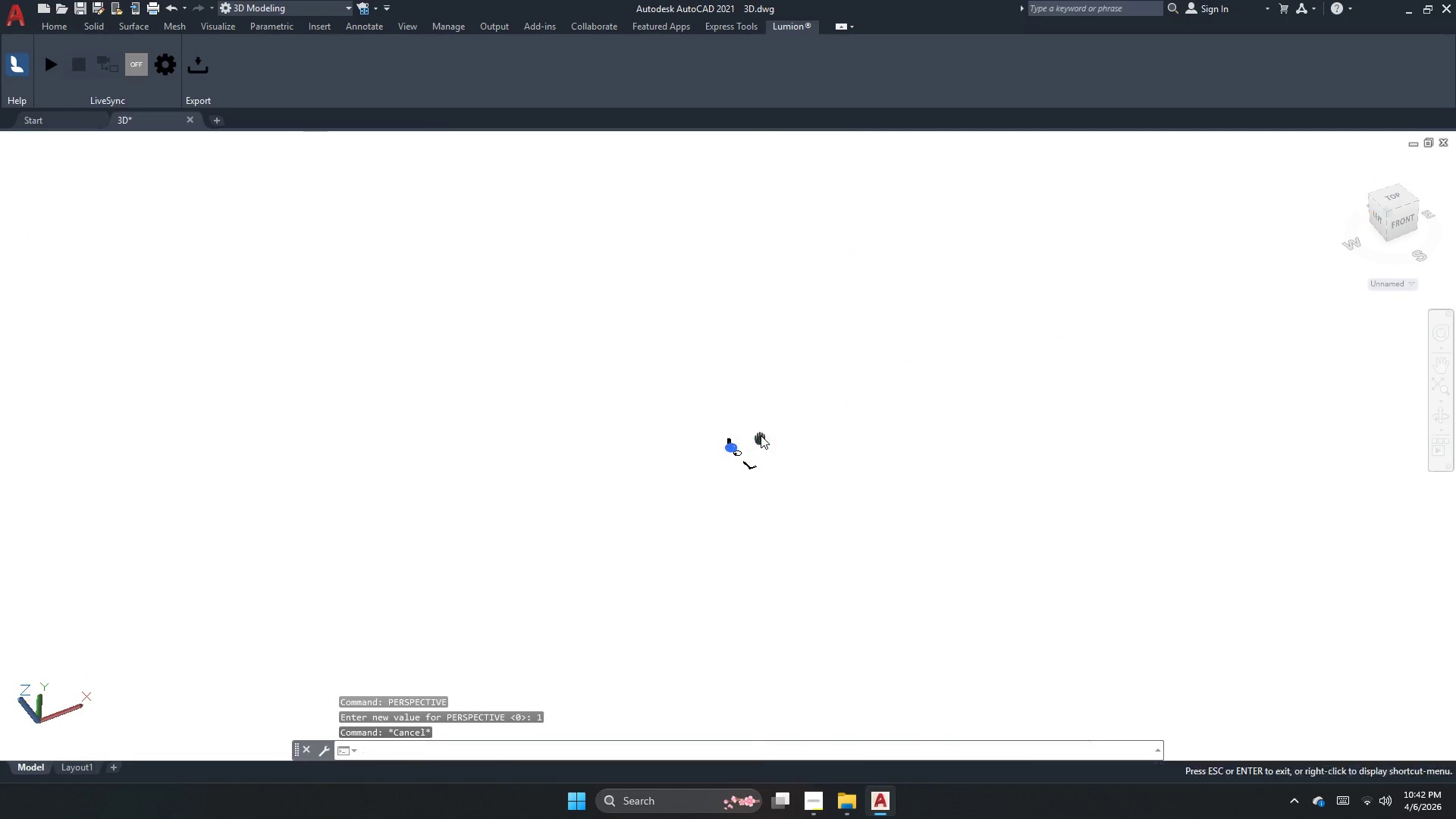 
key(Escape)
 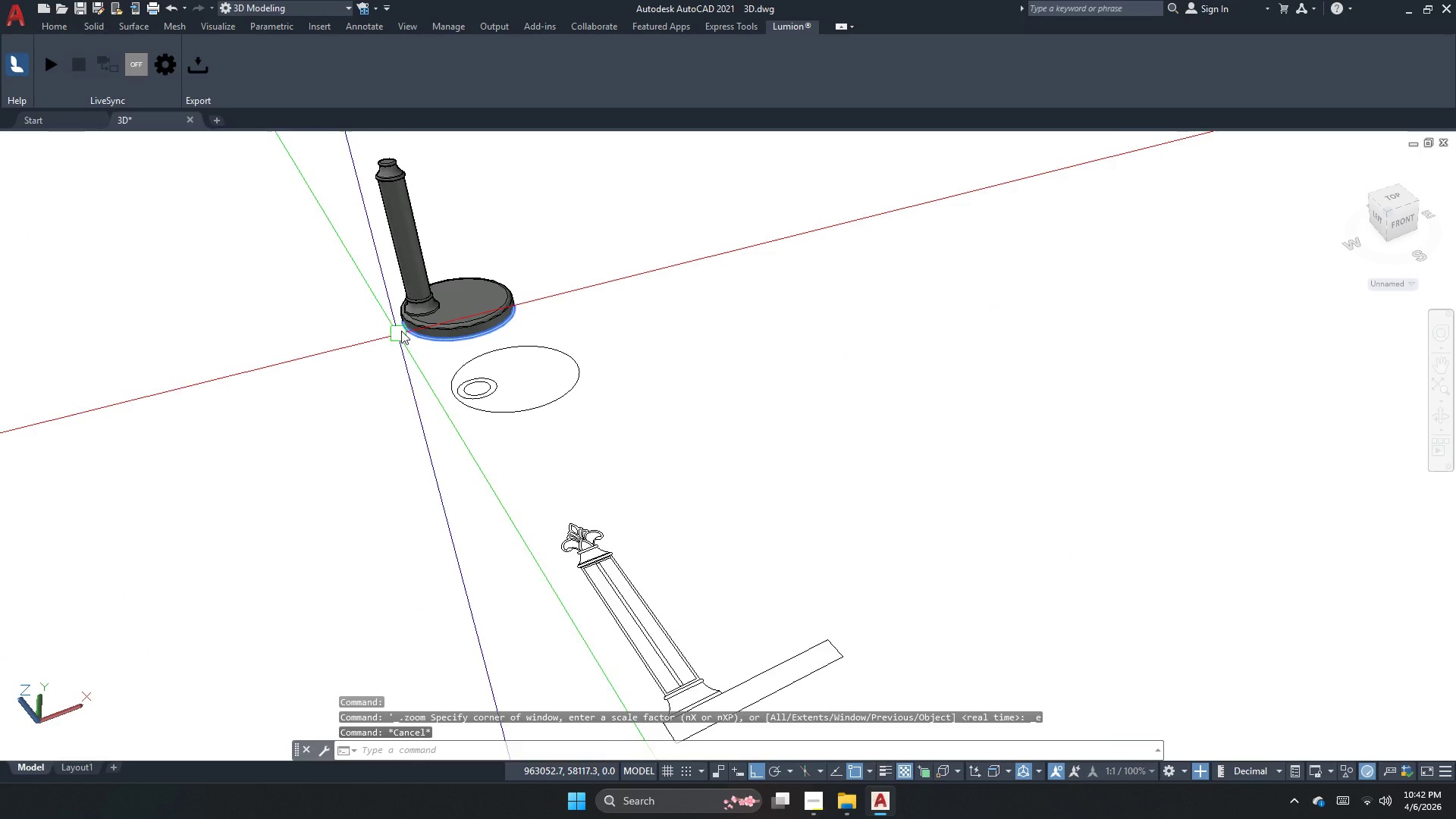 
scroll: coordinate [399, 300], scroll_direction: up, amount: 5.0
 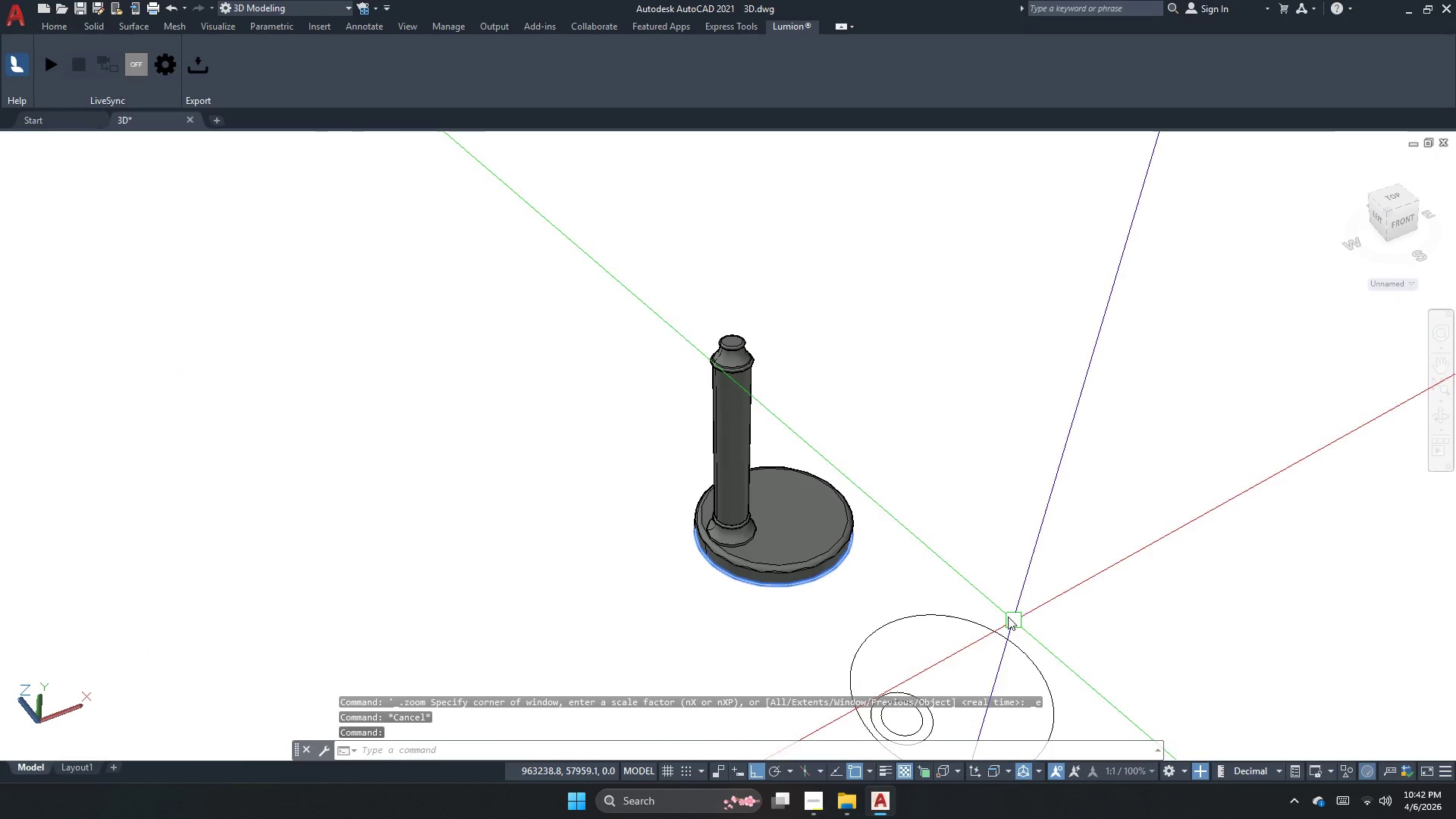 
key(Escape)
 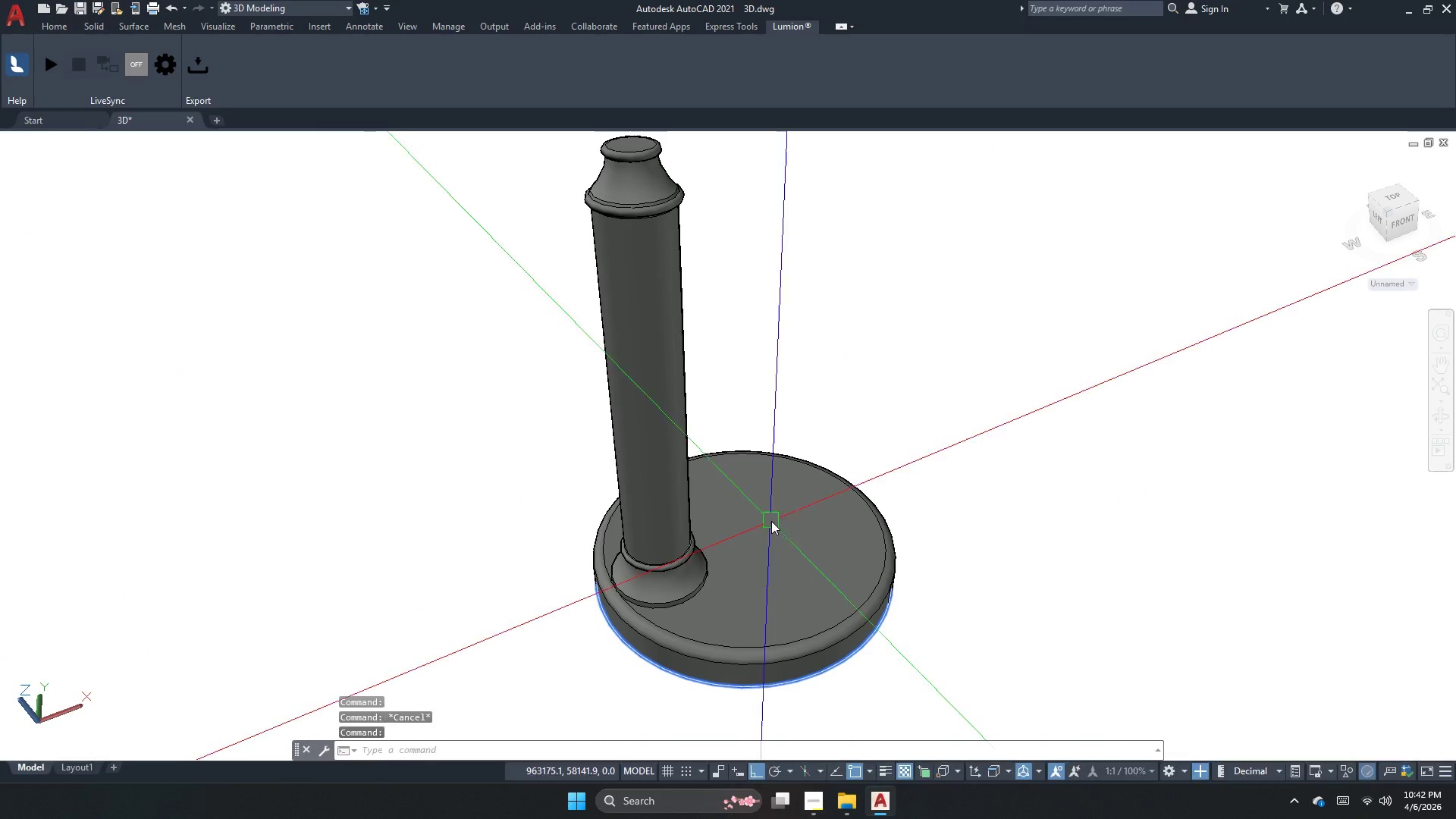 
scroll: coordinate [769, 548], scroll_direction: up, amount: 8.0
 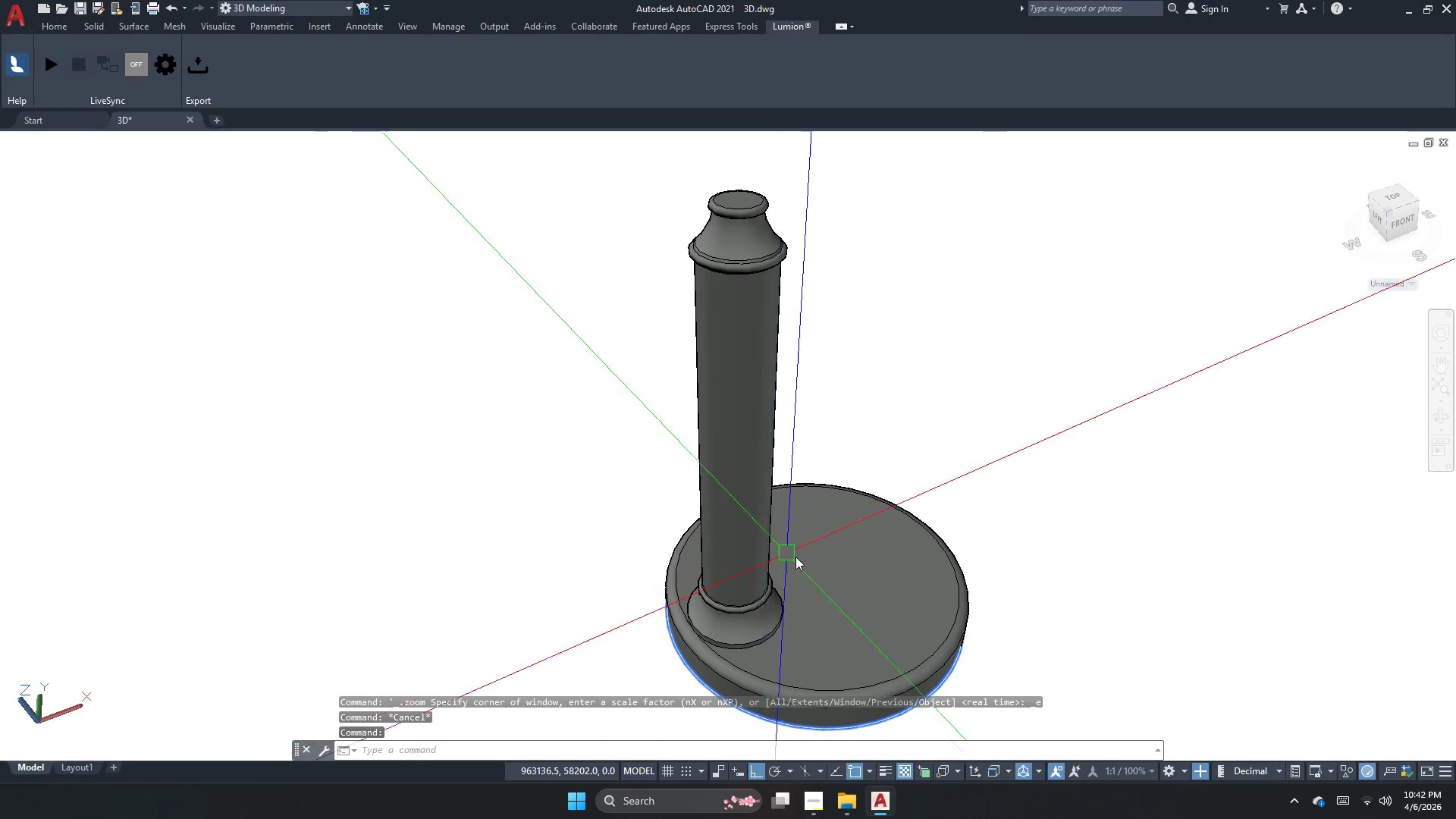 
key(Escape)
 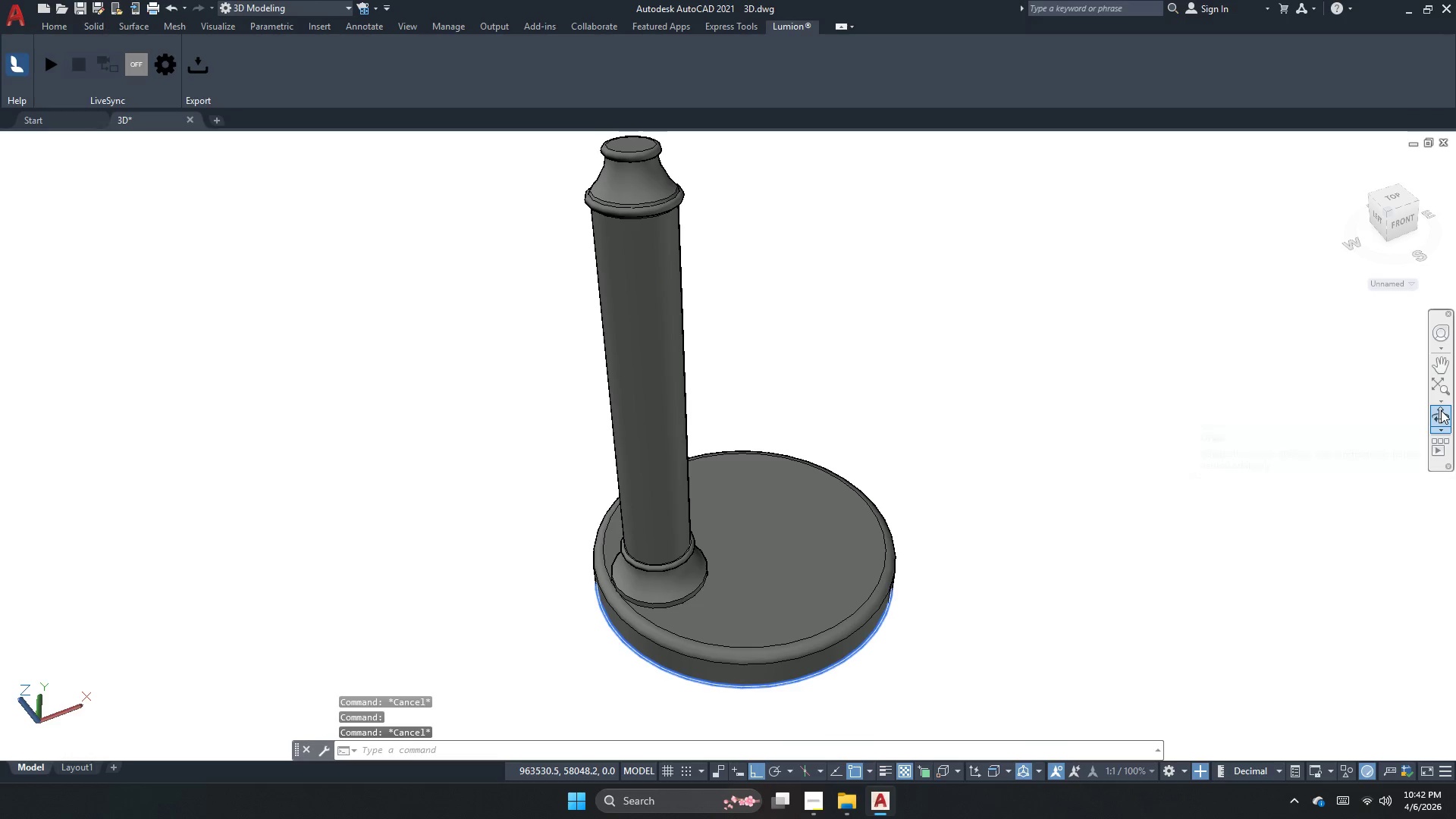 
left_click([1441, 410])
 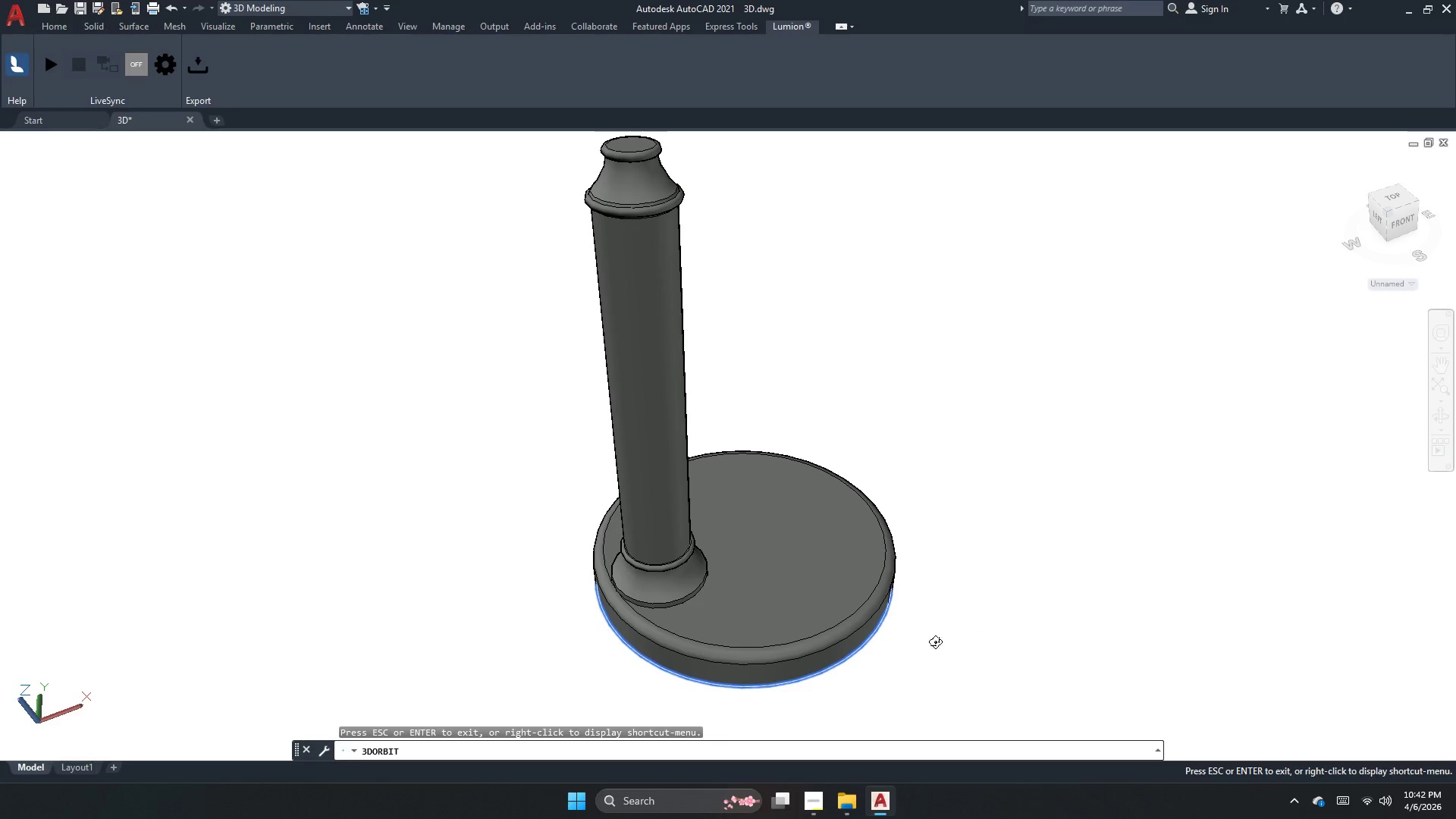 
left_click_drag(start_coordinate=[911, 651], to_coordinate=[687, 545])
 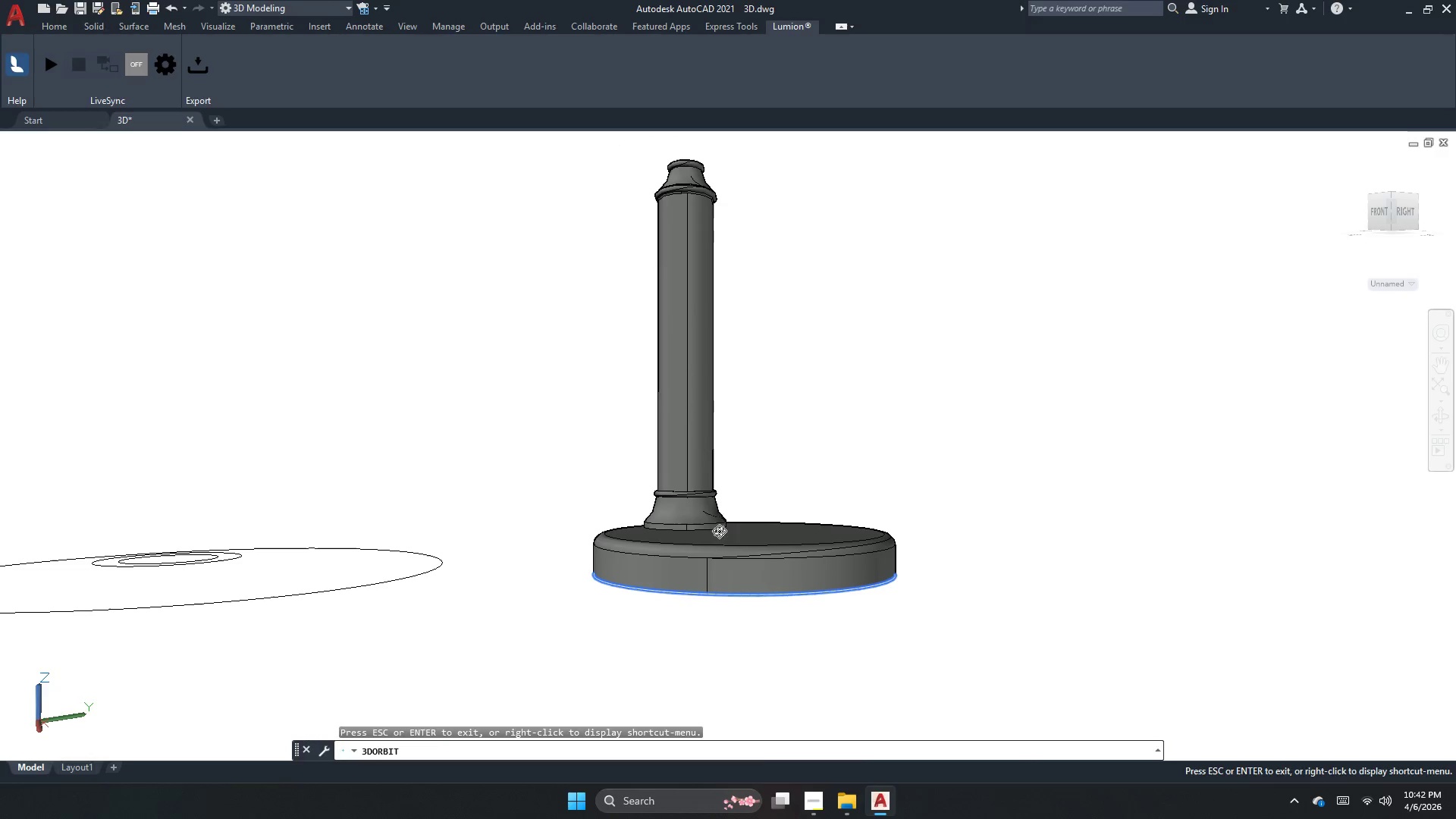 
key(Escape)
 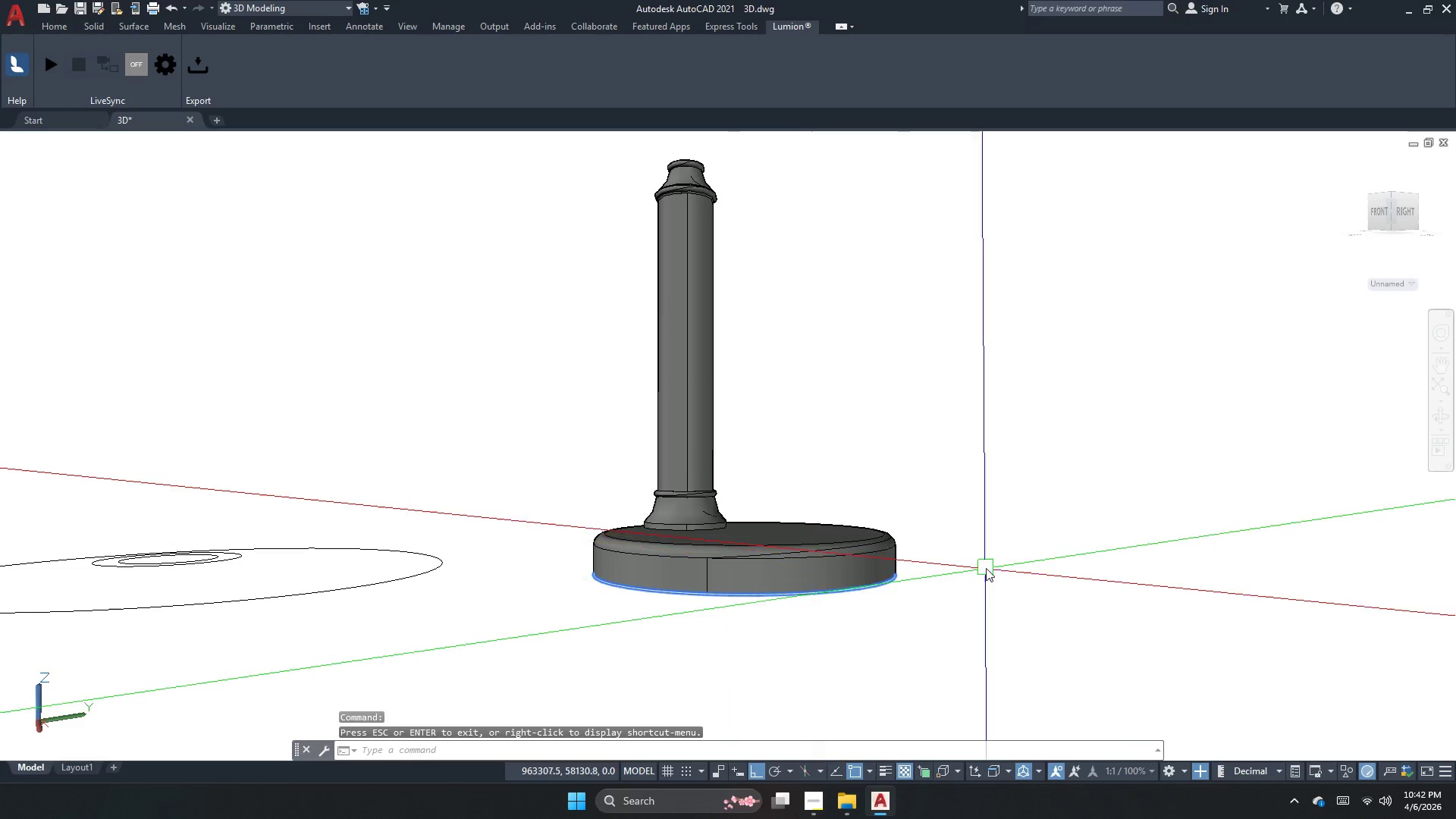 
key(Escape)
 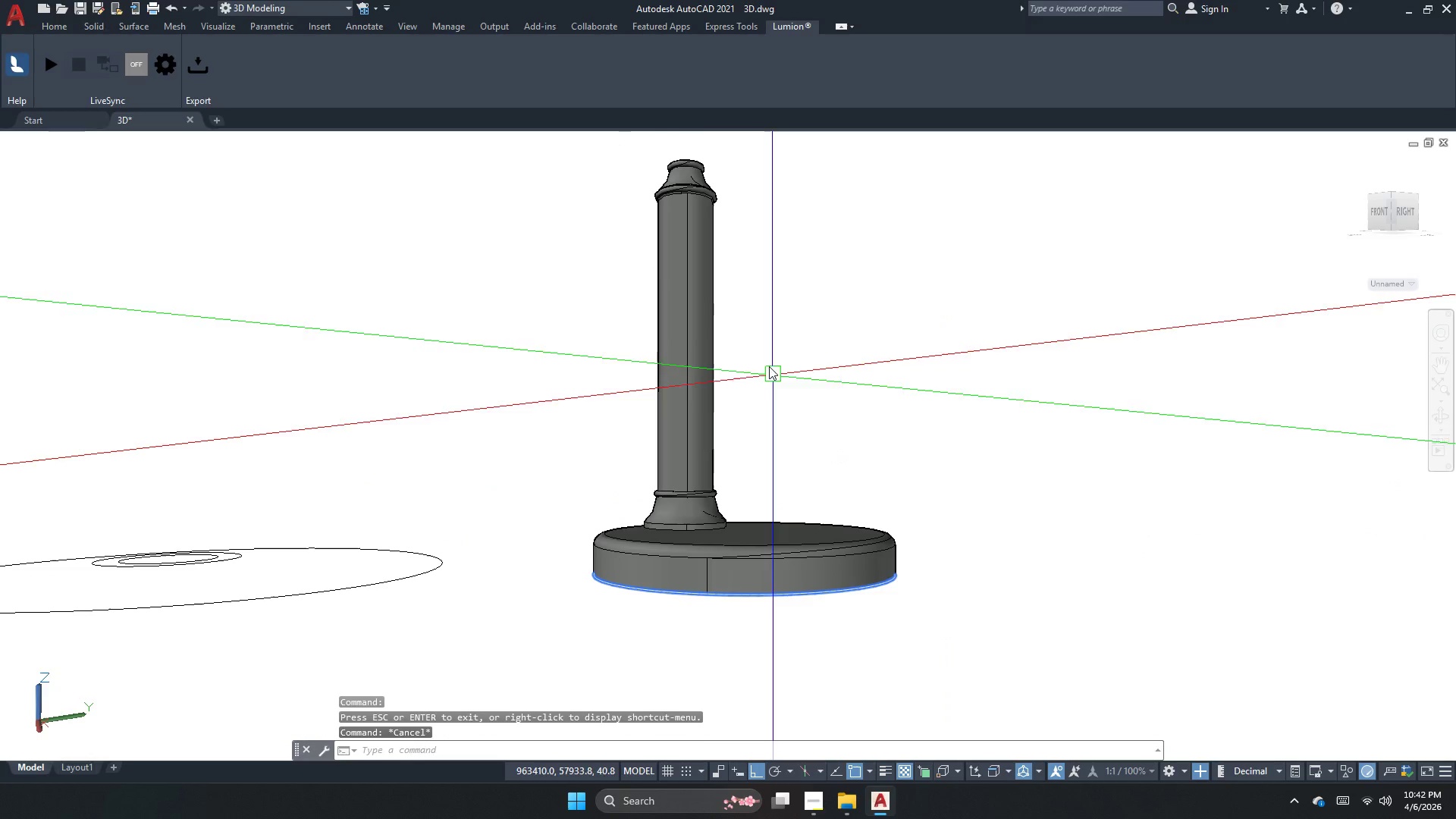 
left_click_drag(start_coordinate=[704, 314], to_coordinate=[698, 310])
 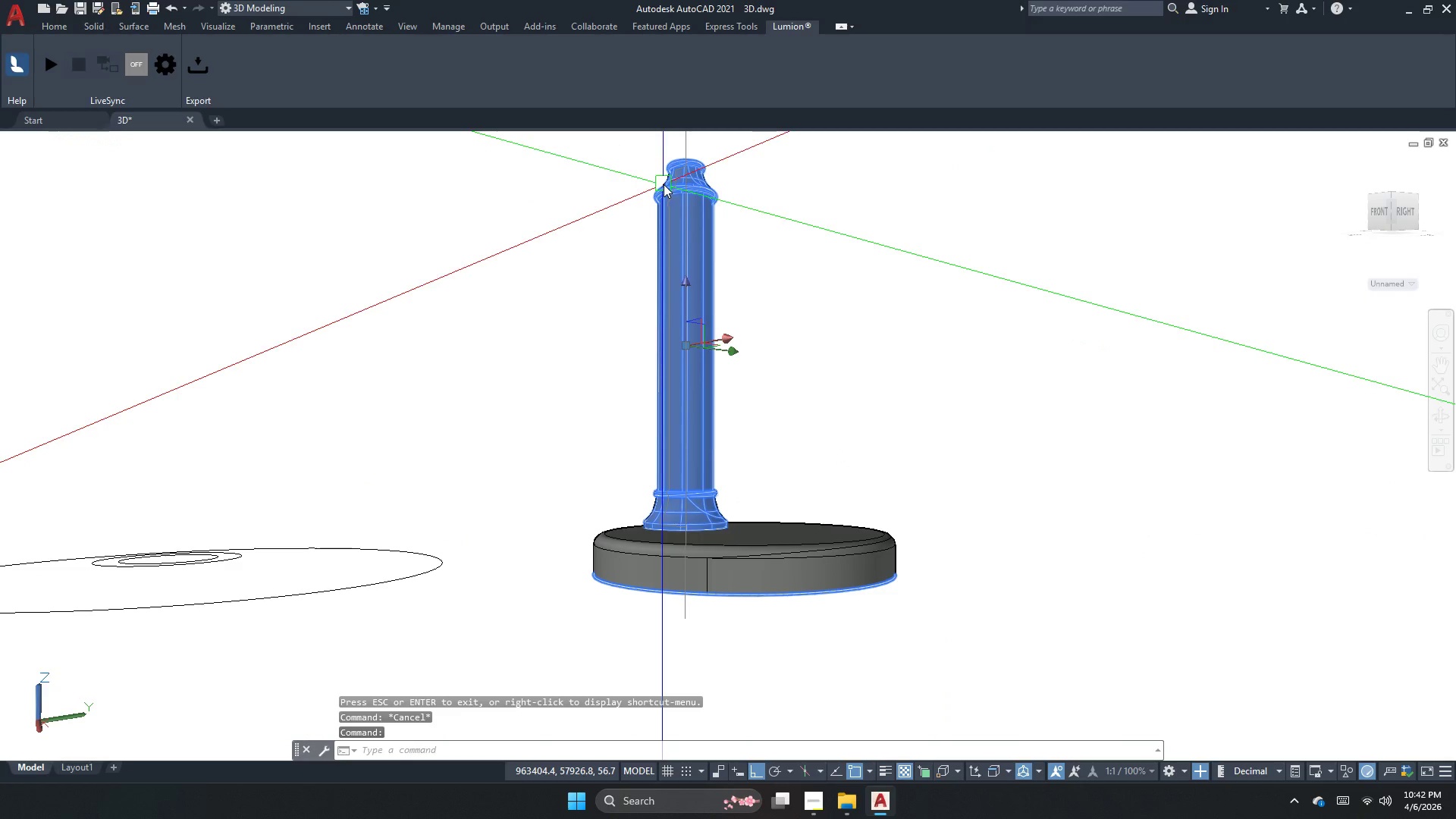 
key(Escape)
 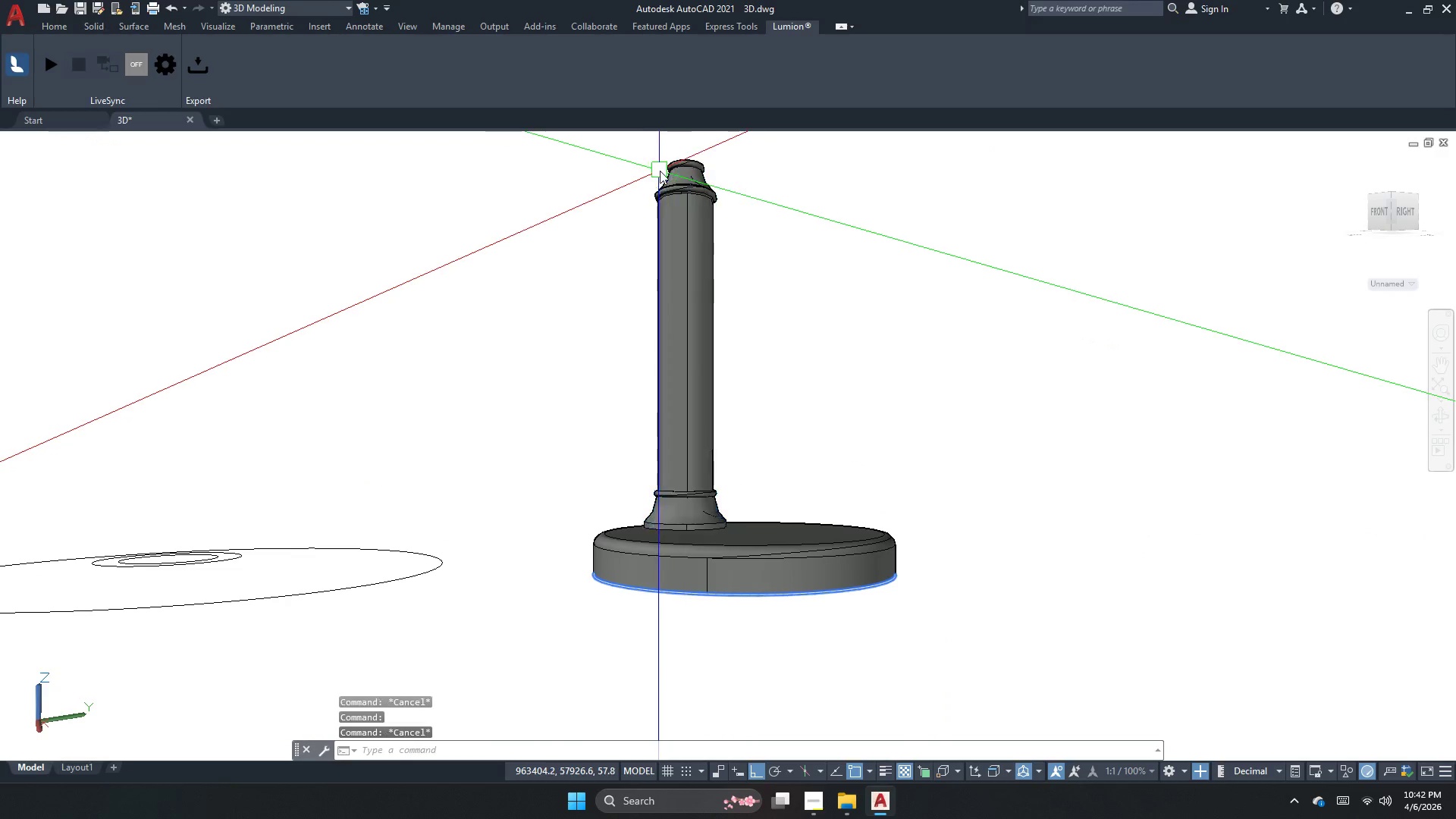 
scroll: coordinate [660, 171], scroll_direction: up, amount: 5.0
 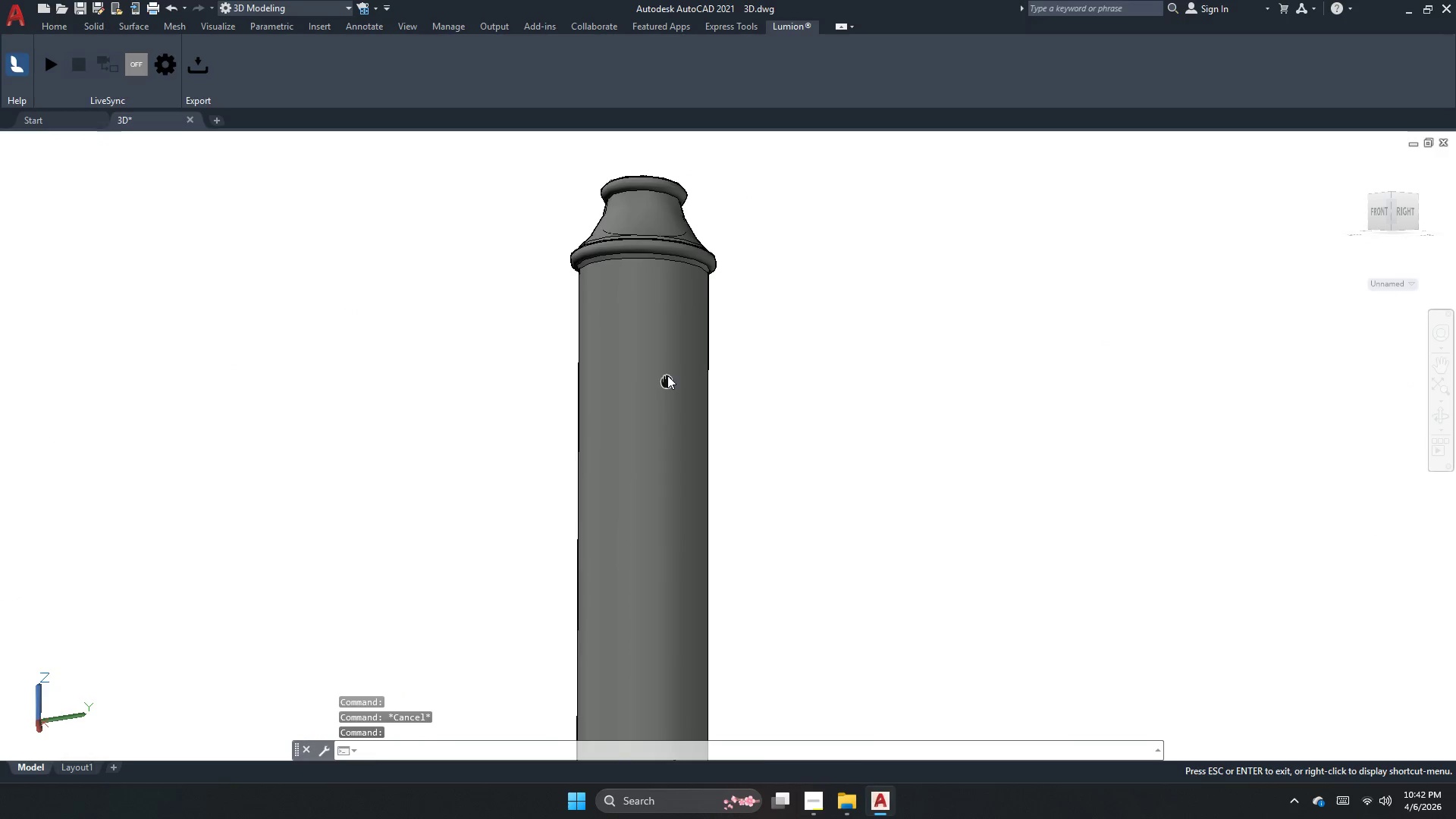 
scroll: coordinate [678, 509], scroll_direction: down, amount: 4.0
 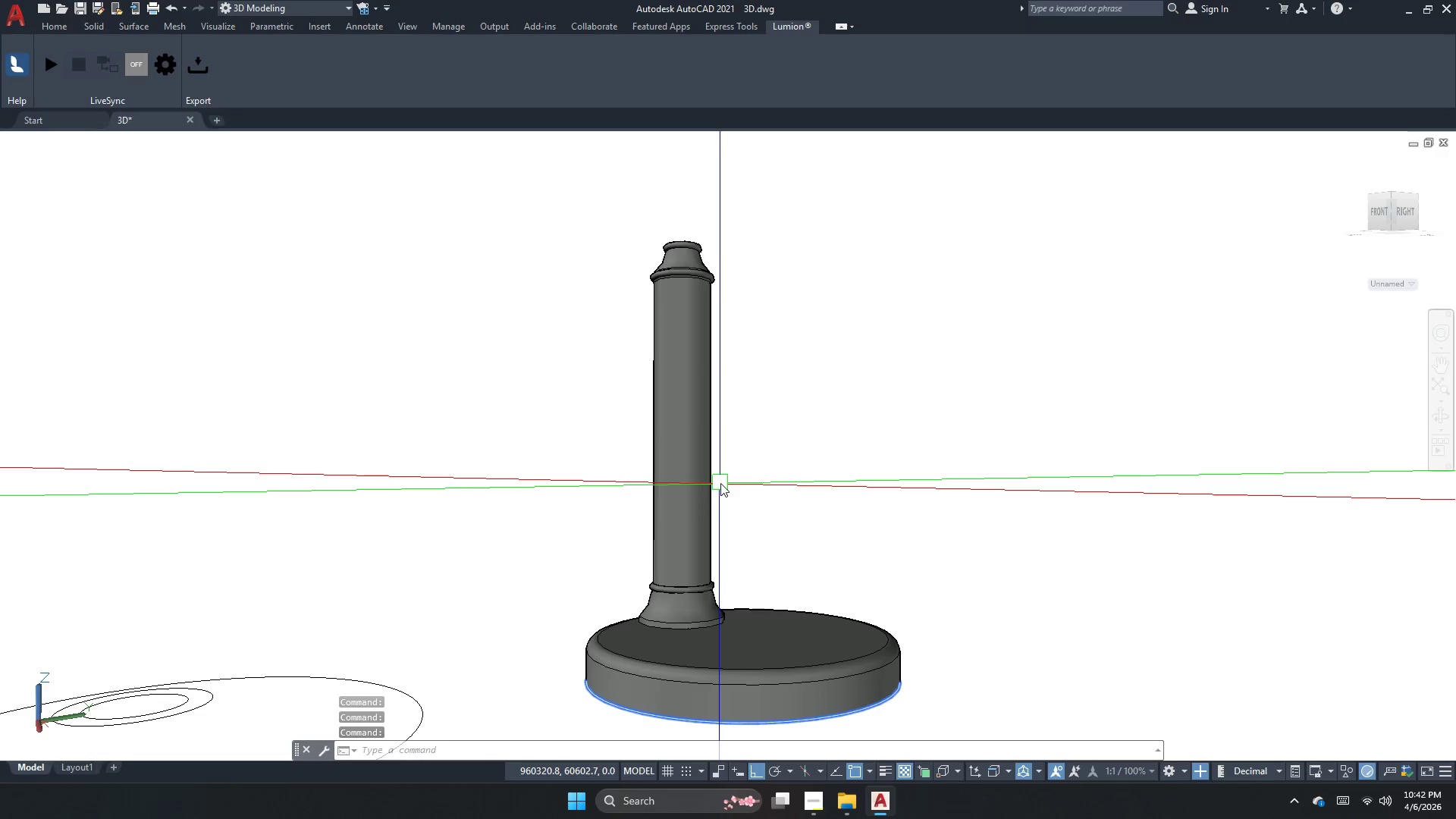 
wait(6.07)
 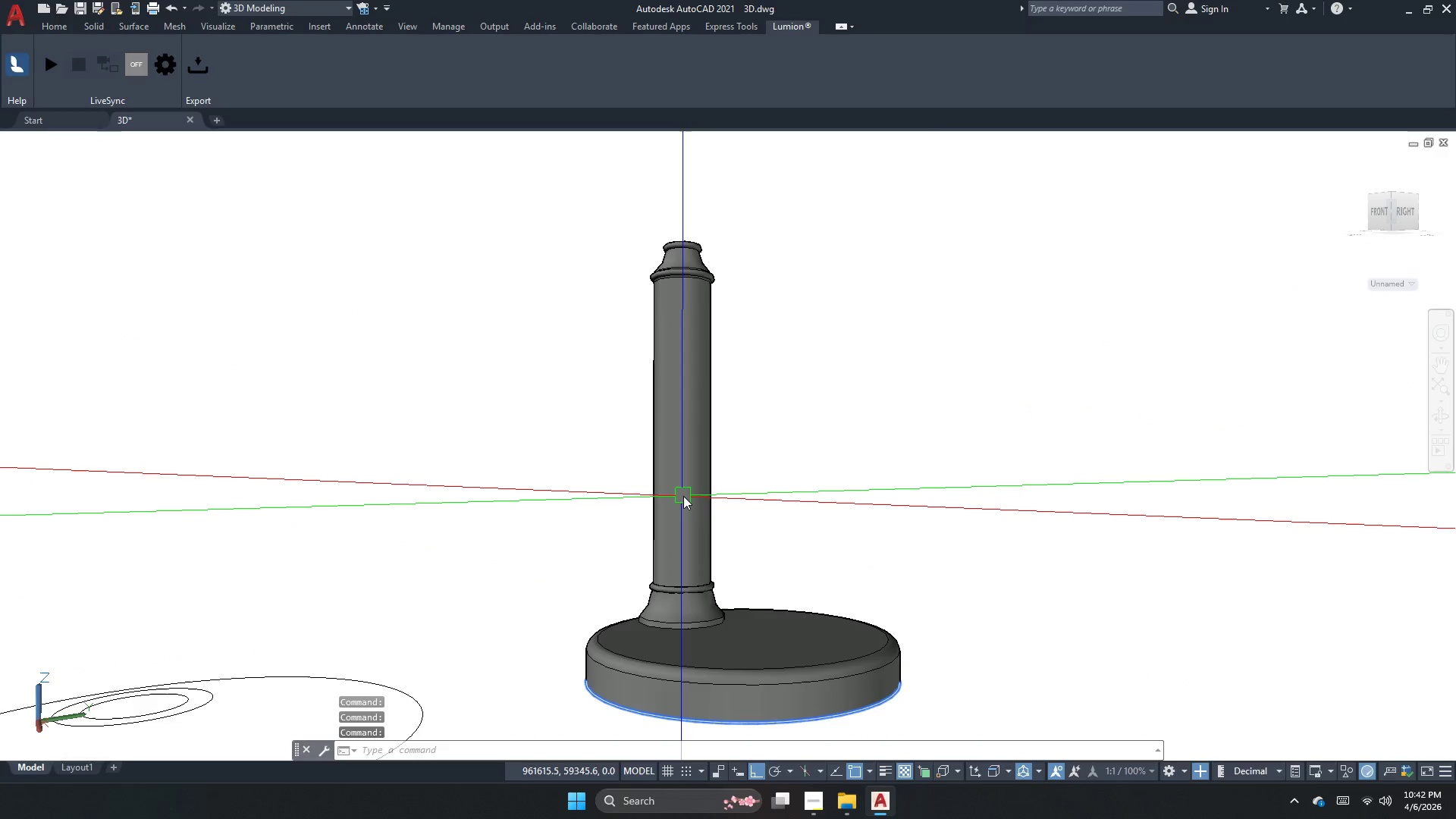 
scroll: coordinate [720, 483], scroll_direction: down, amount: 3.0
 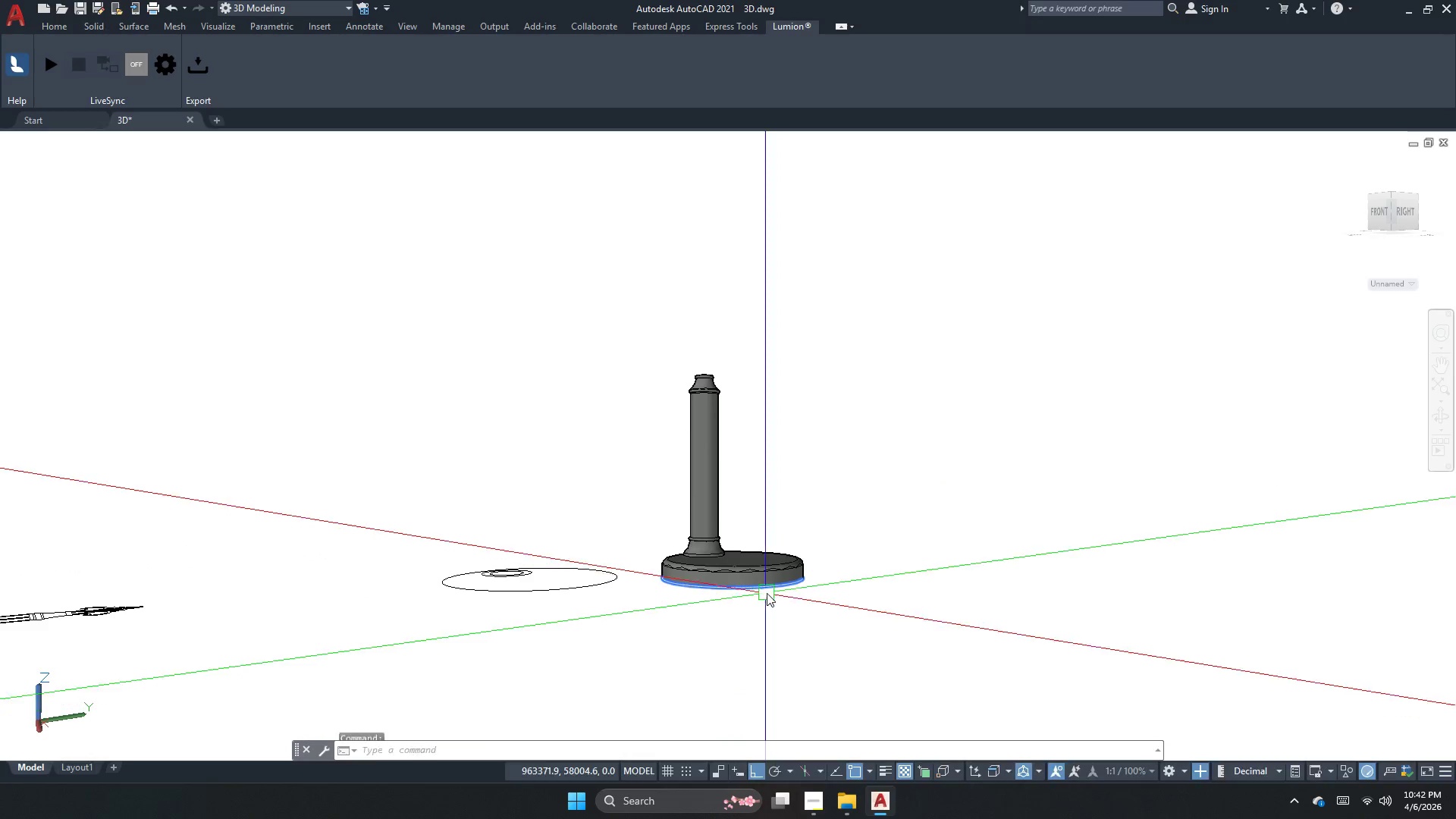 
key(Escape)
 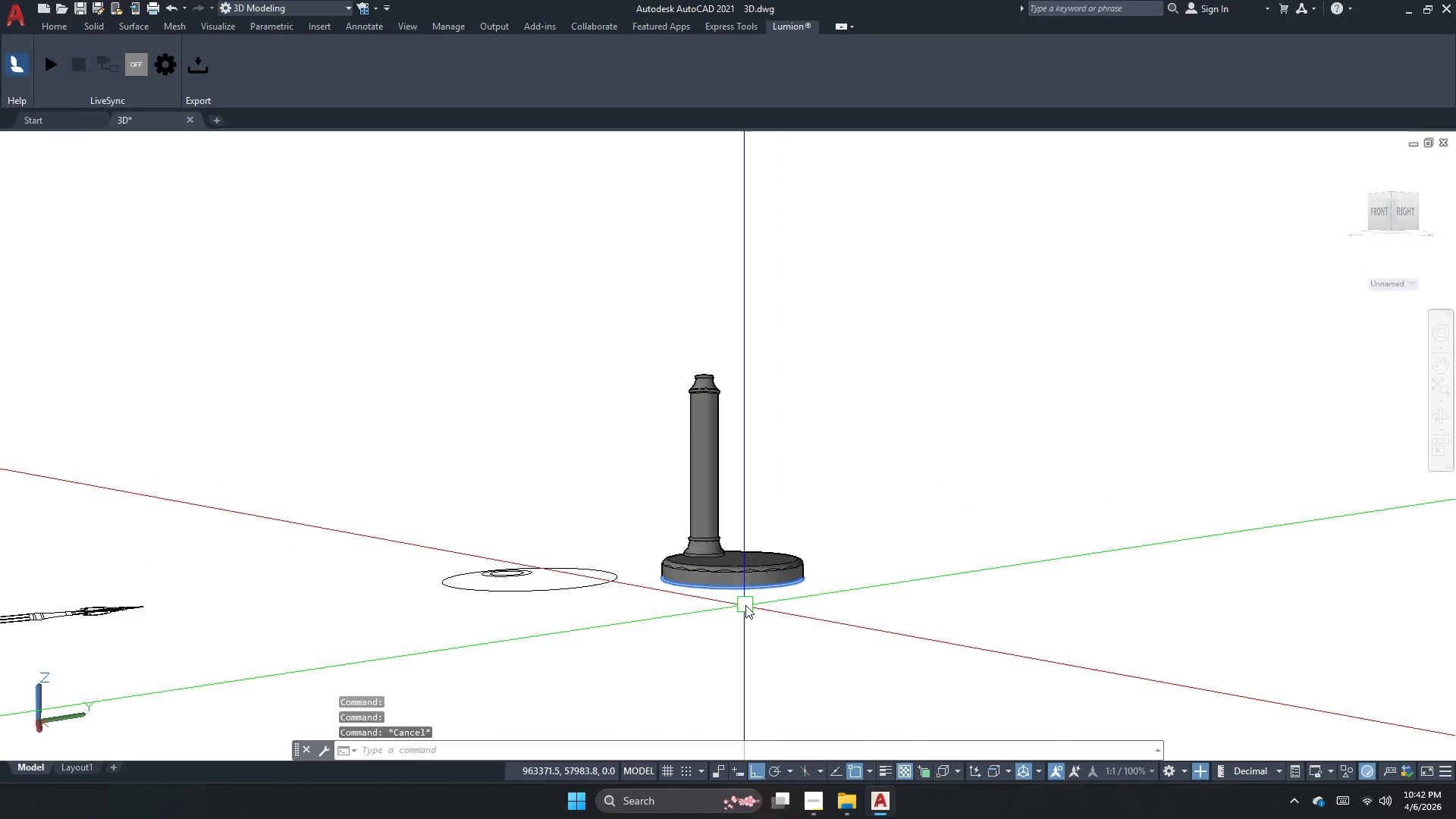 
key(Escape)
 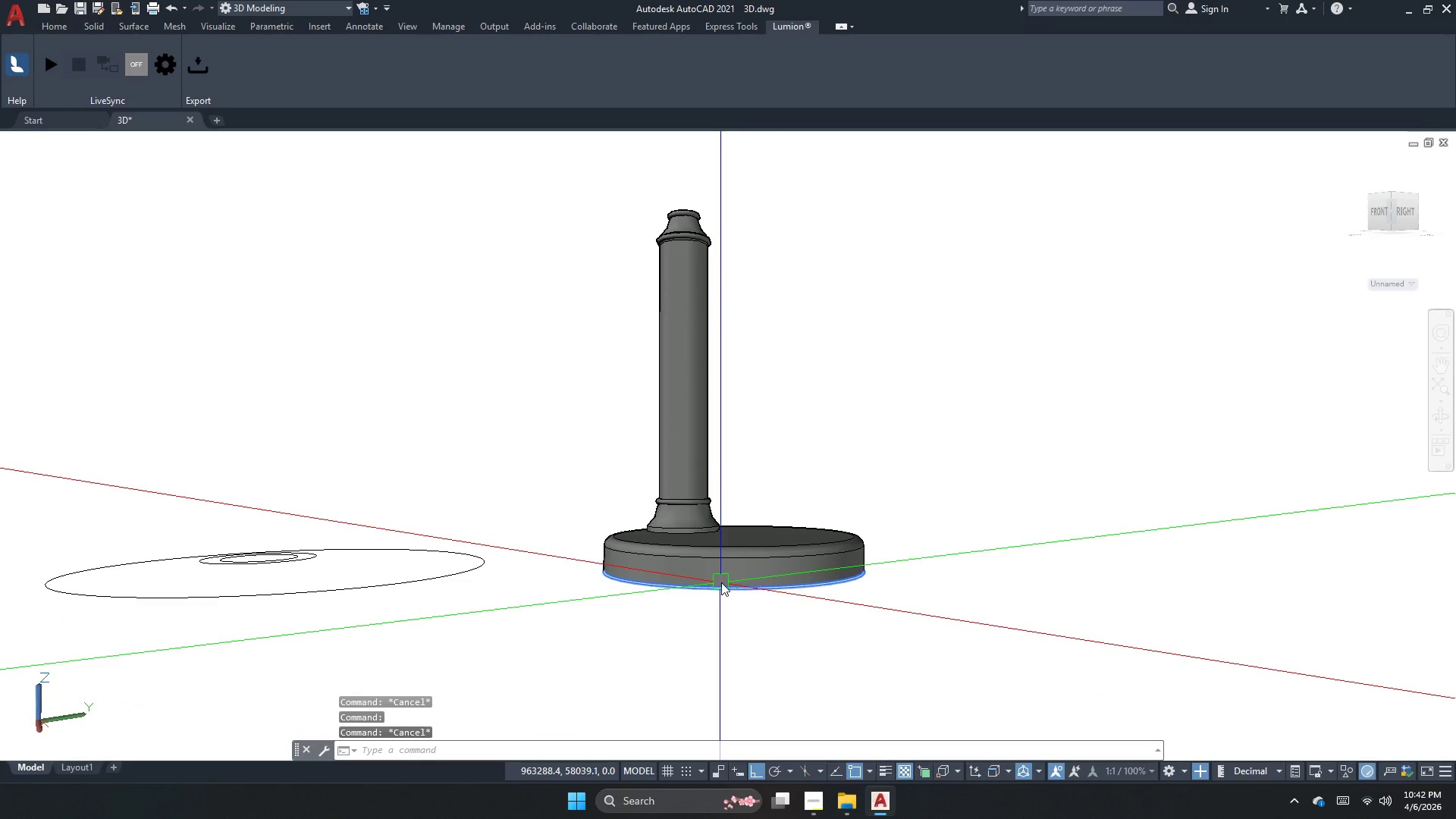 
scroll: coordinate [739, 639], scroll_direction: up, amount: 4.0
 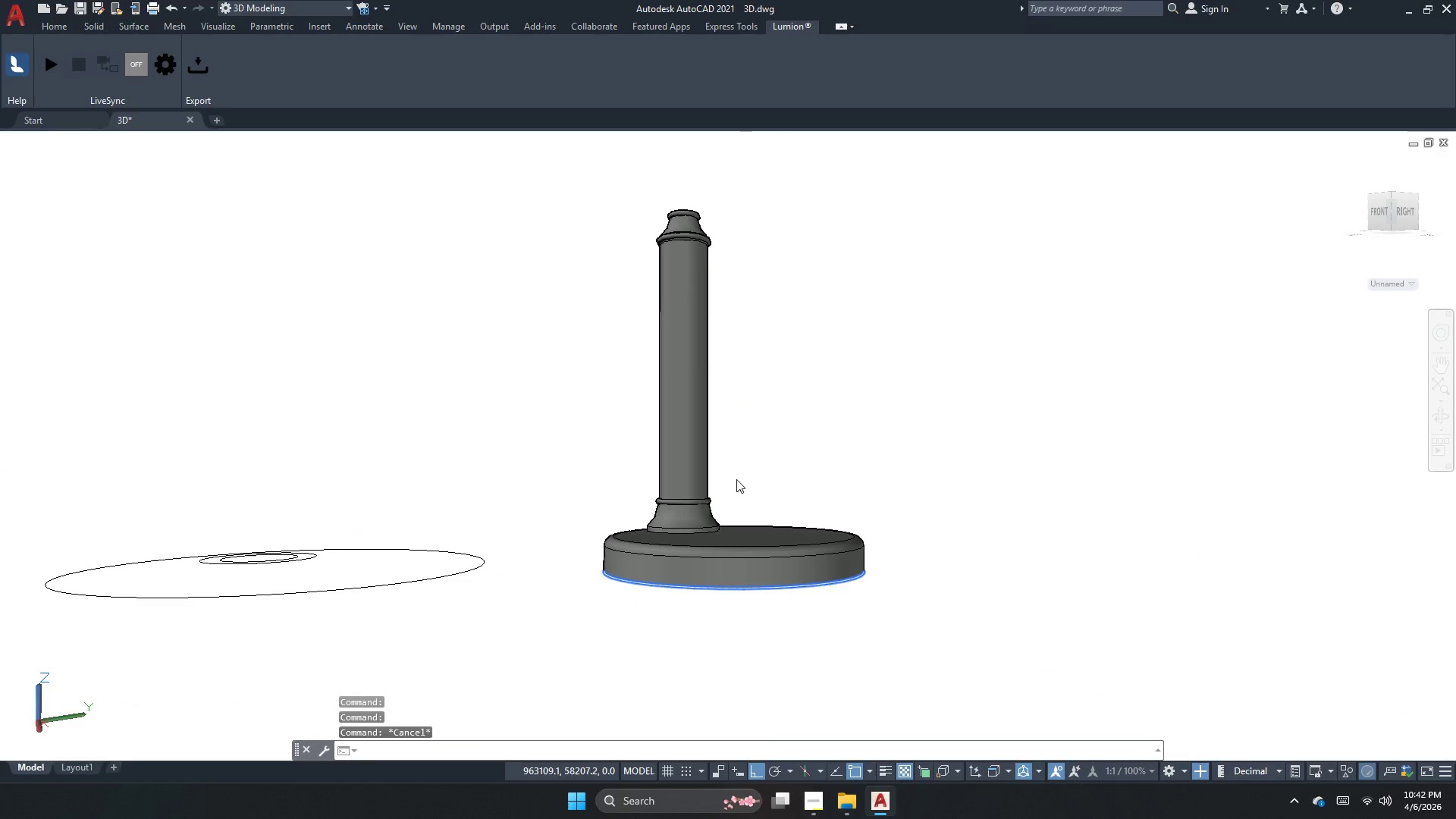 
left_click([721, 585])
 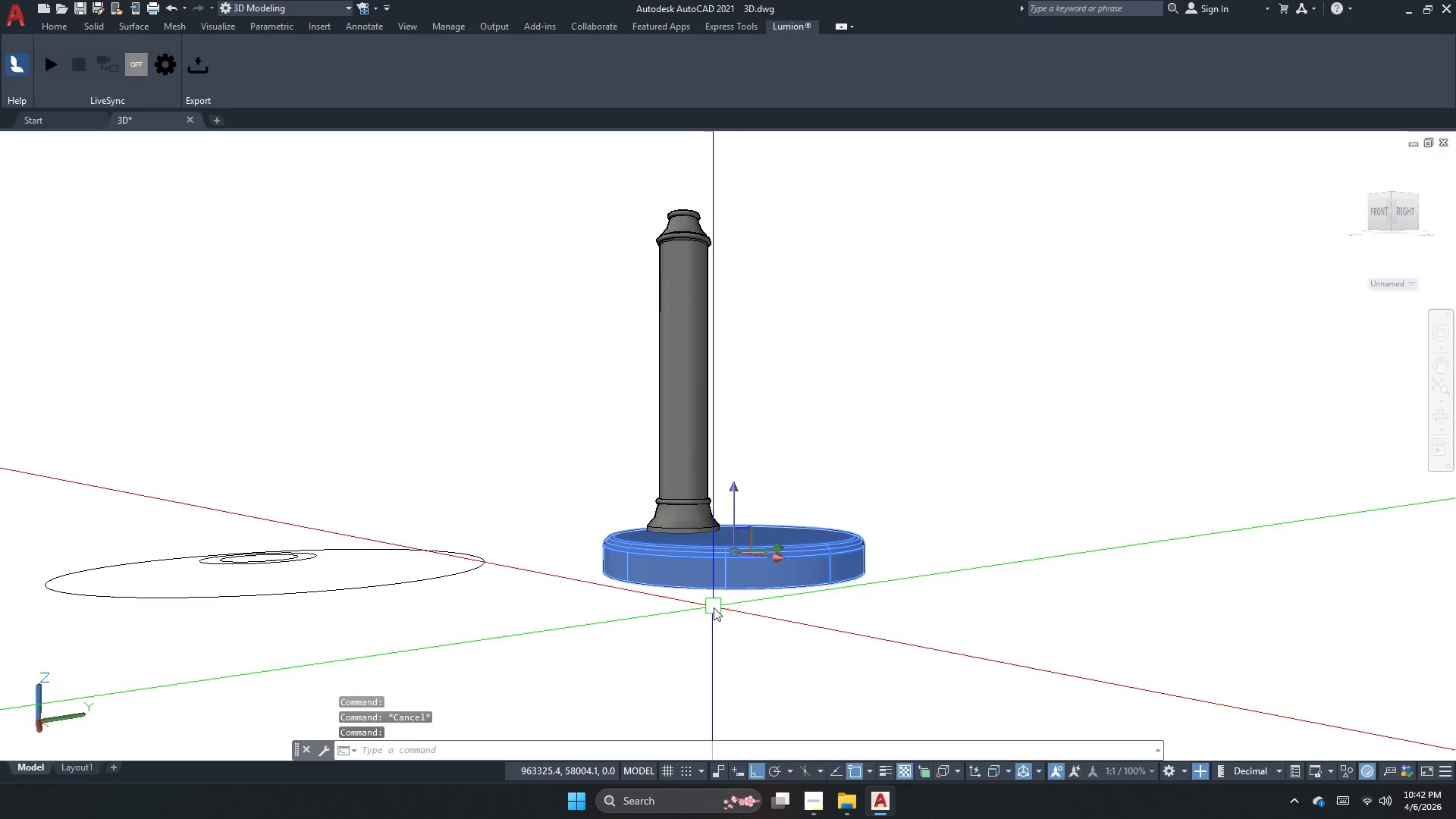 
key(Escape)
 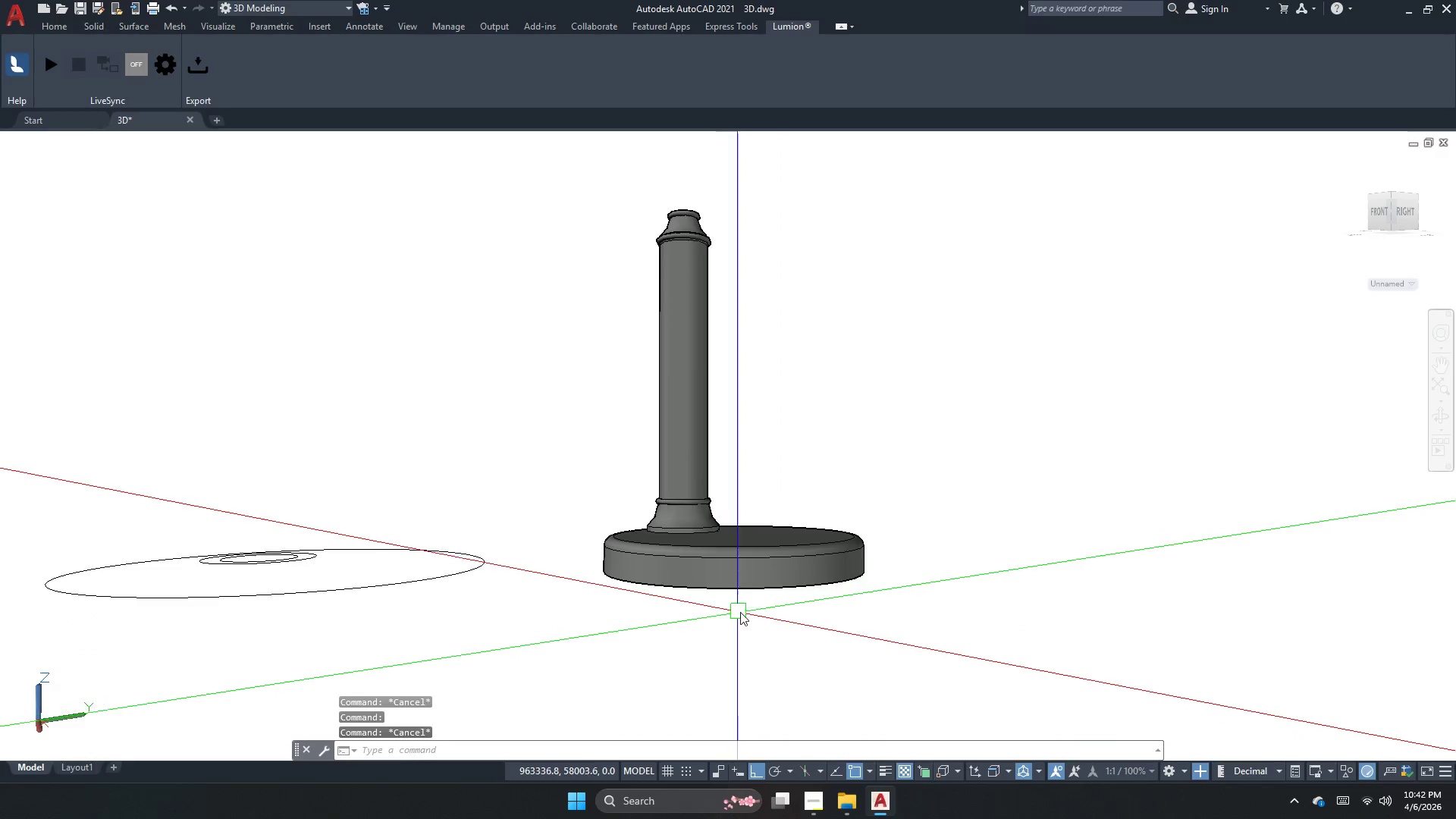 
left_click_drag(start_coordinate=[742, 613], to_coordinate=[739, 600])
 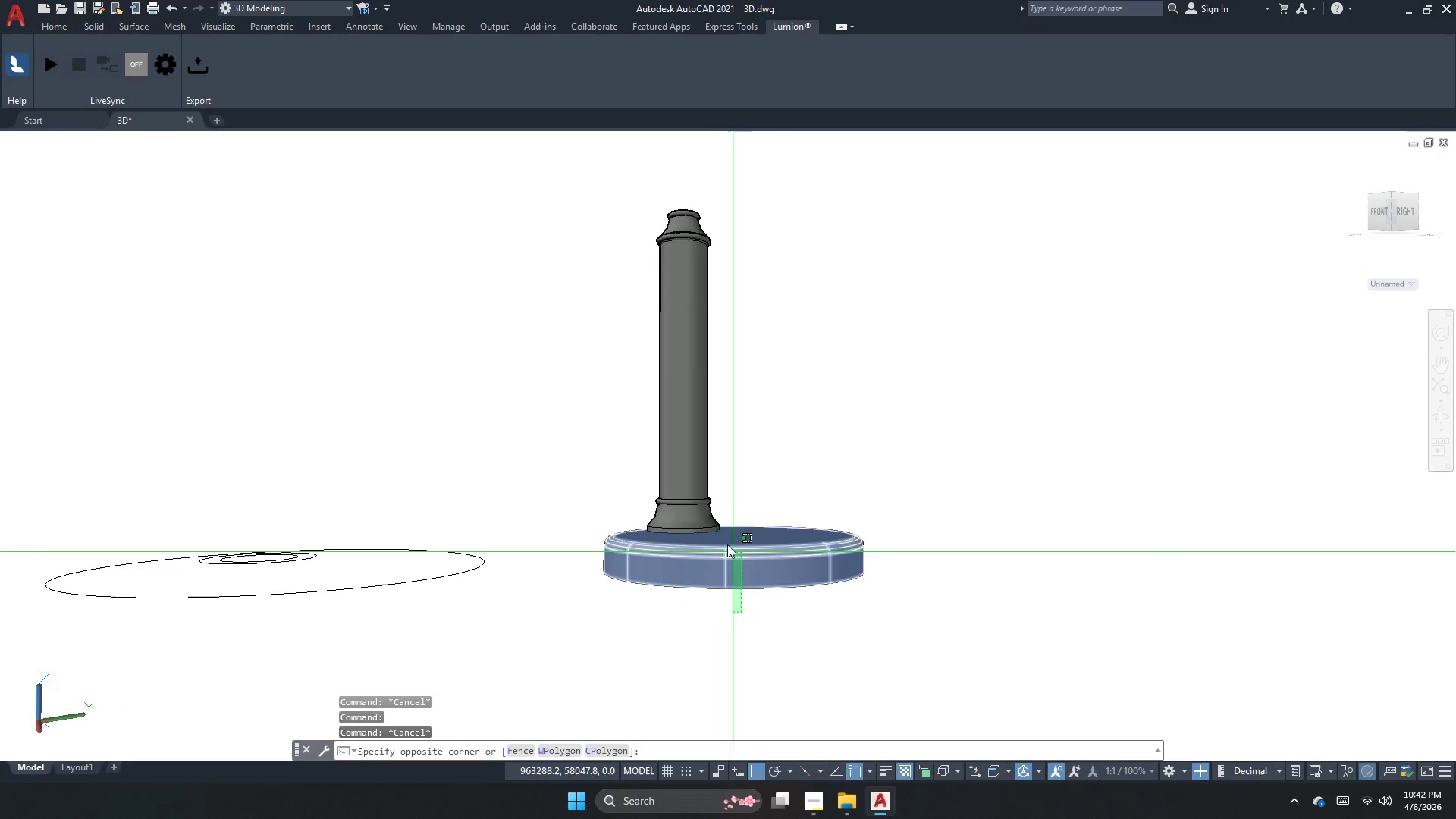 
double_click([722, 541])
 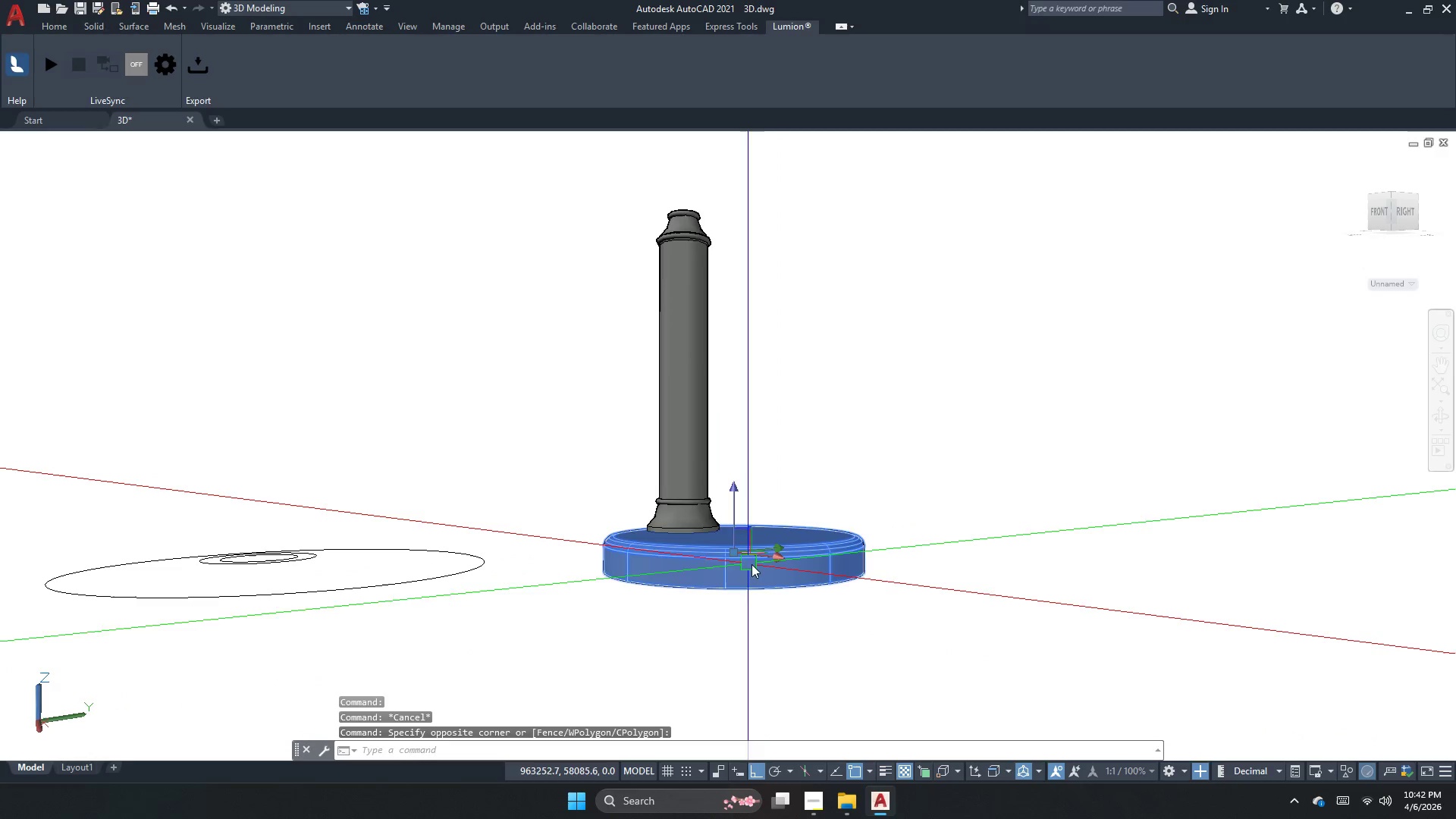 
hold_key(key=ShiftLeft, duration=0.61)
left_click([761, 566])
 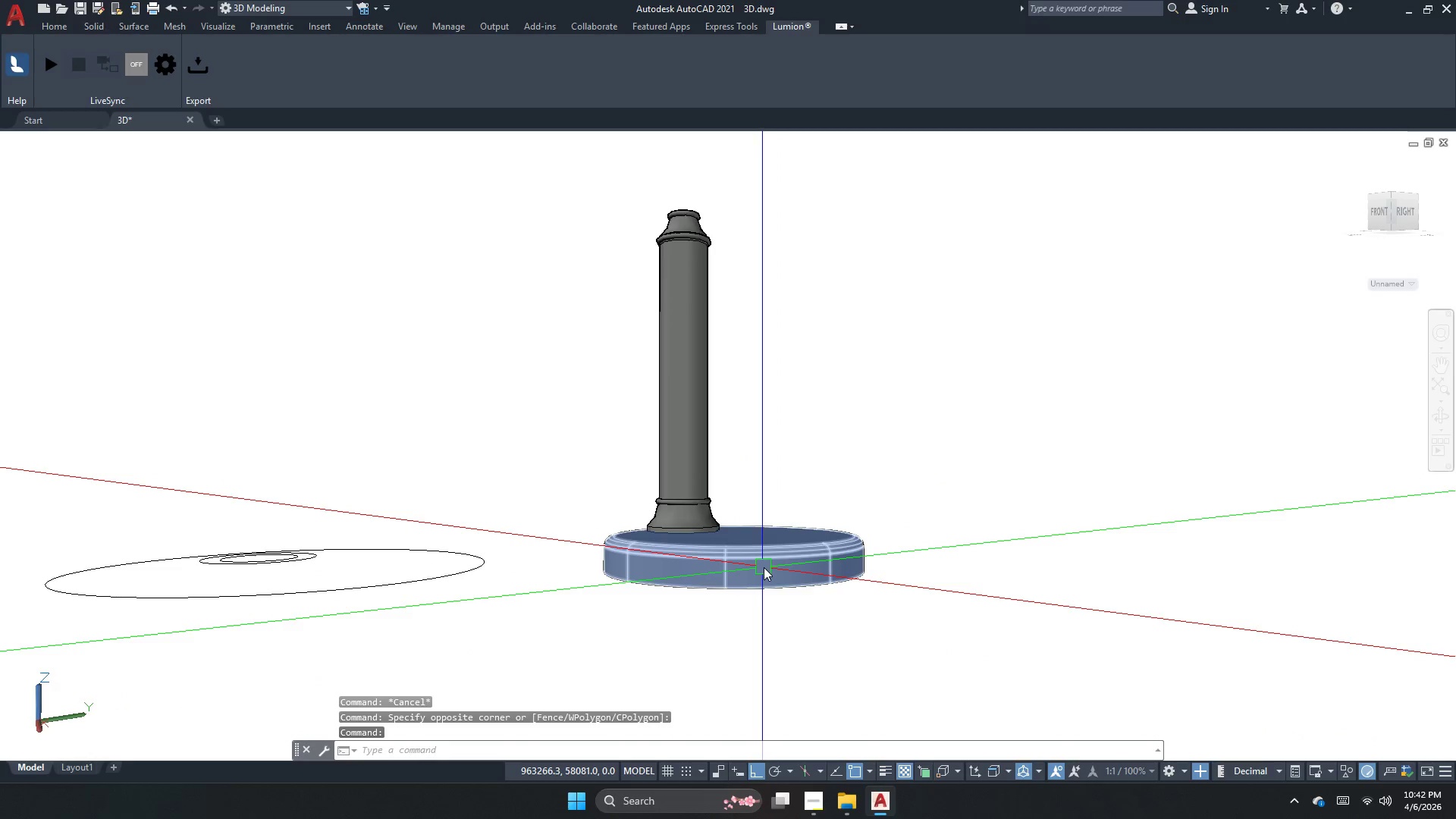 
key(Escape)
 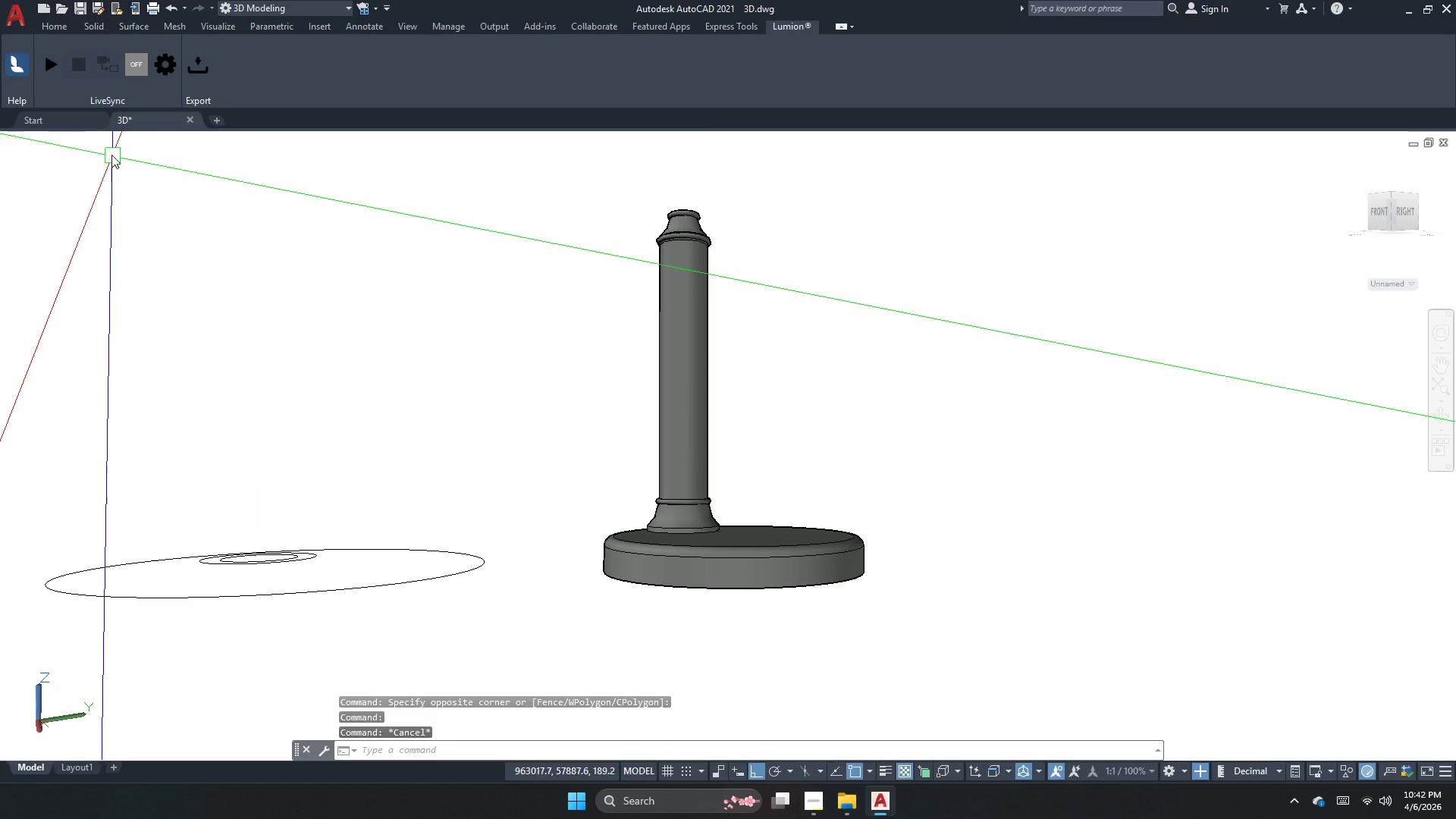 
key(Escape)
key(Escape)
type(pers)
 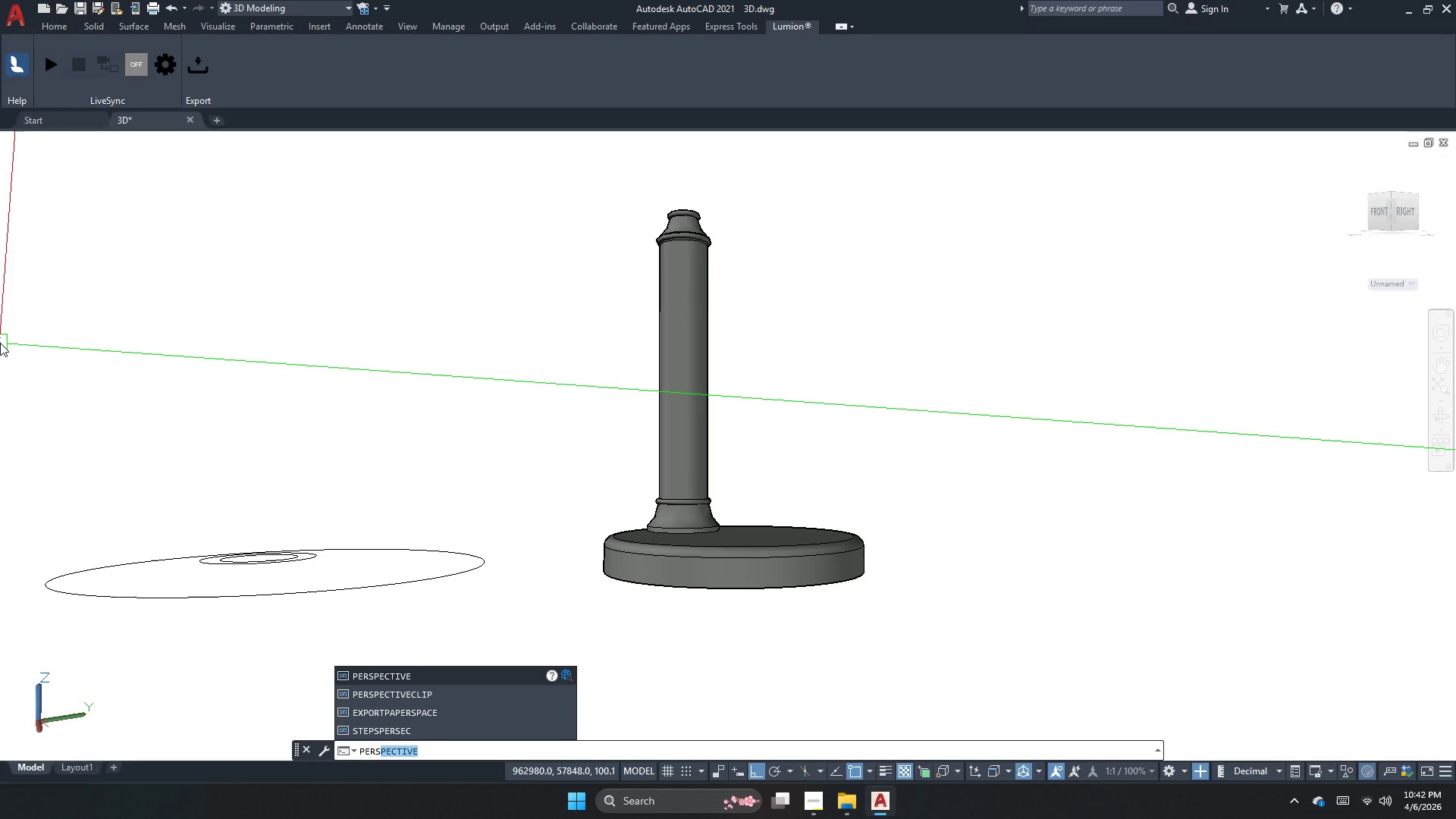 
key(Enter)
 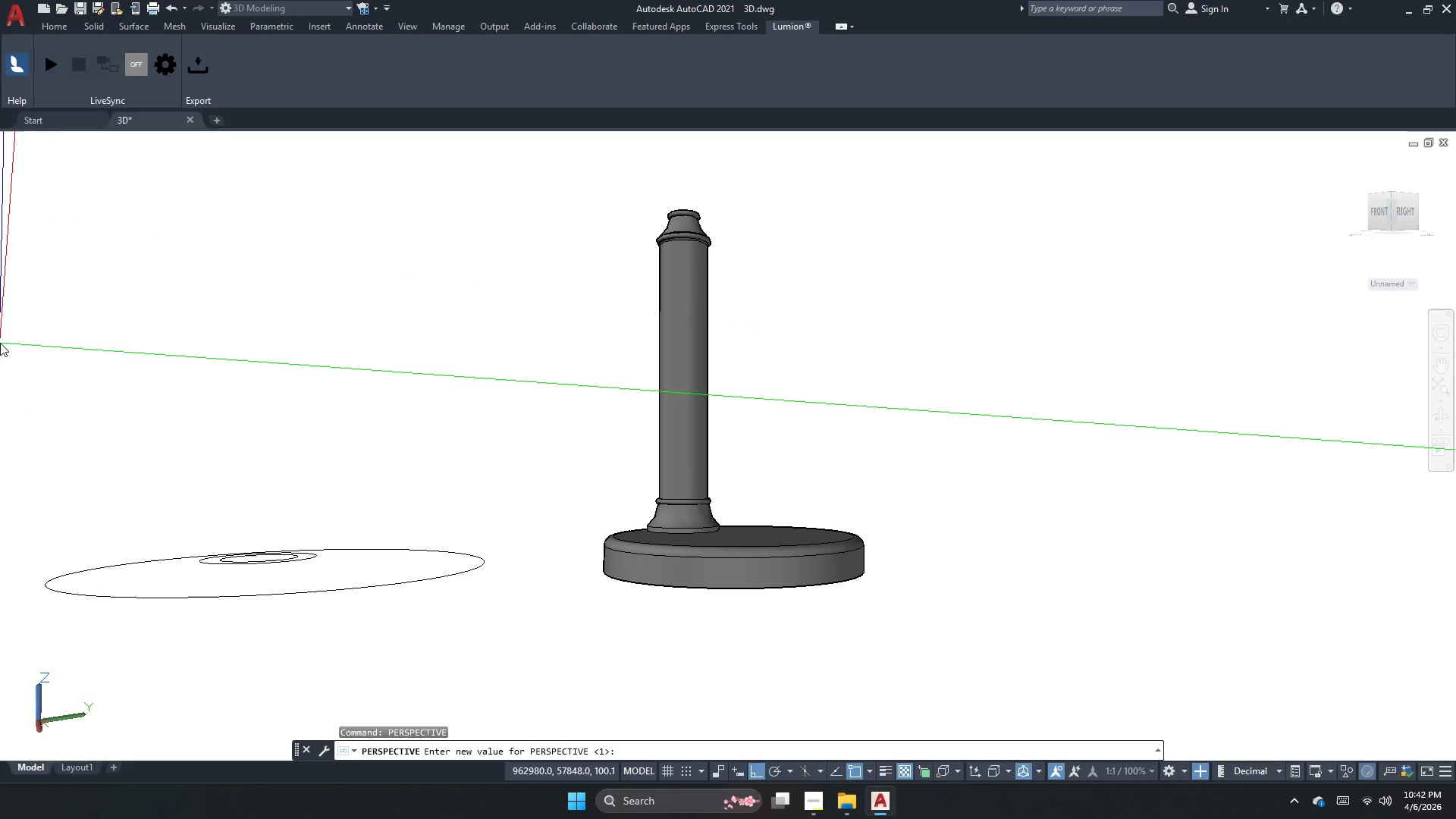 
key(Numpad0)
 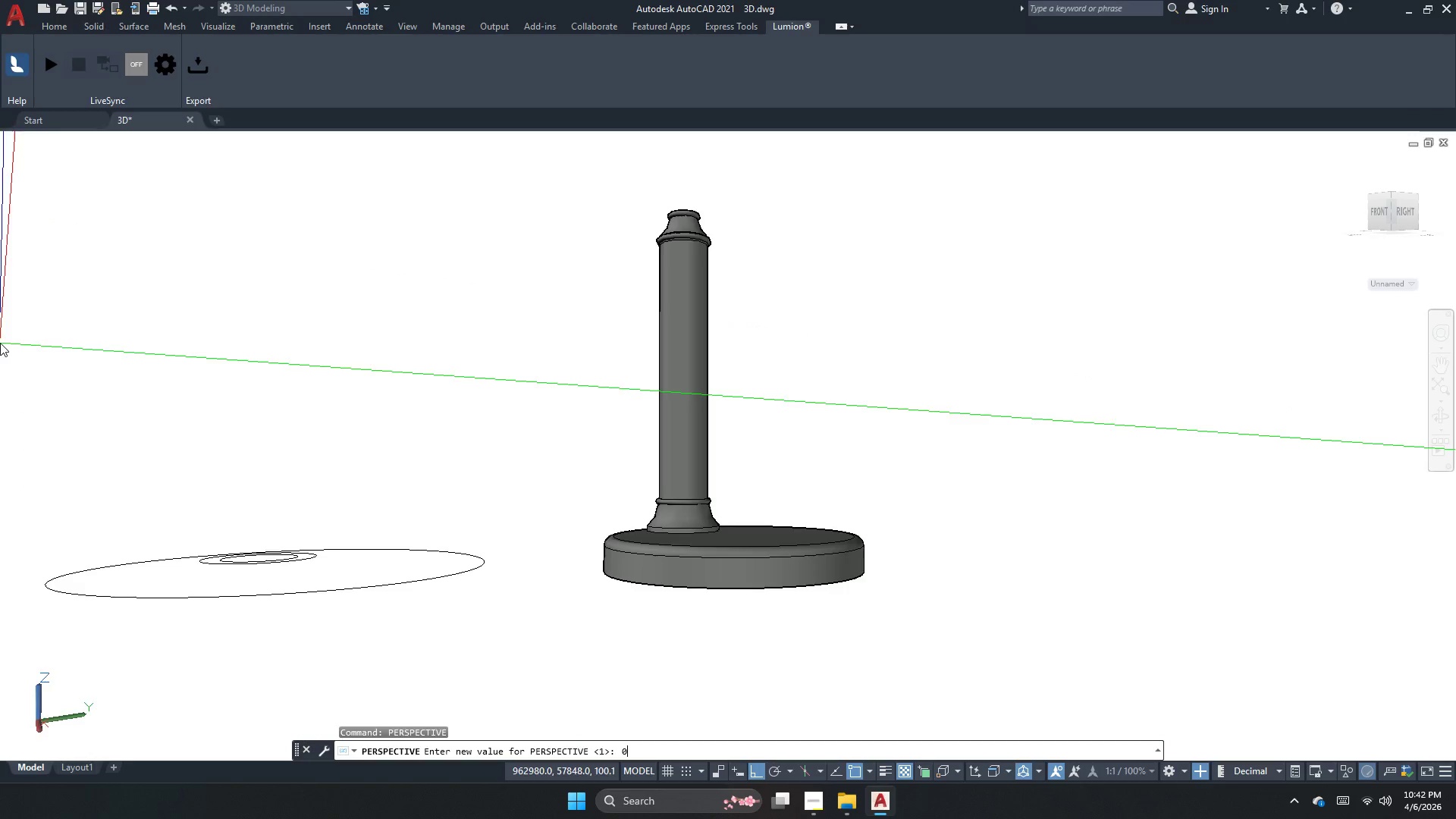 
key(NumpadEnter)
 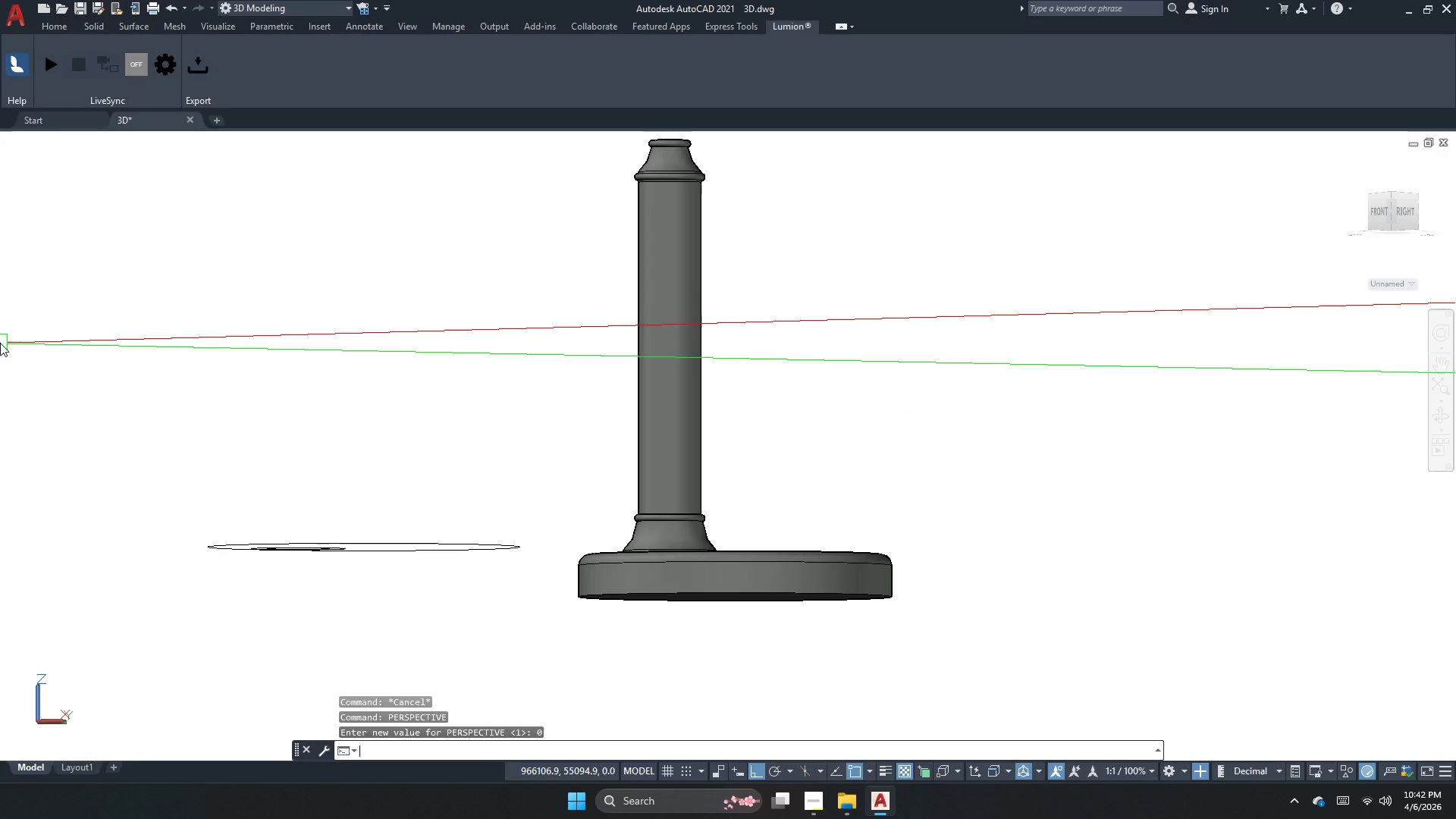 
key(Escape)
 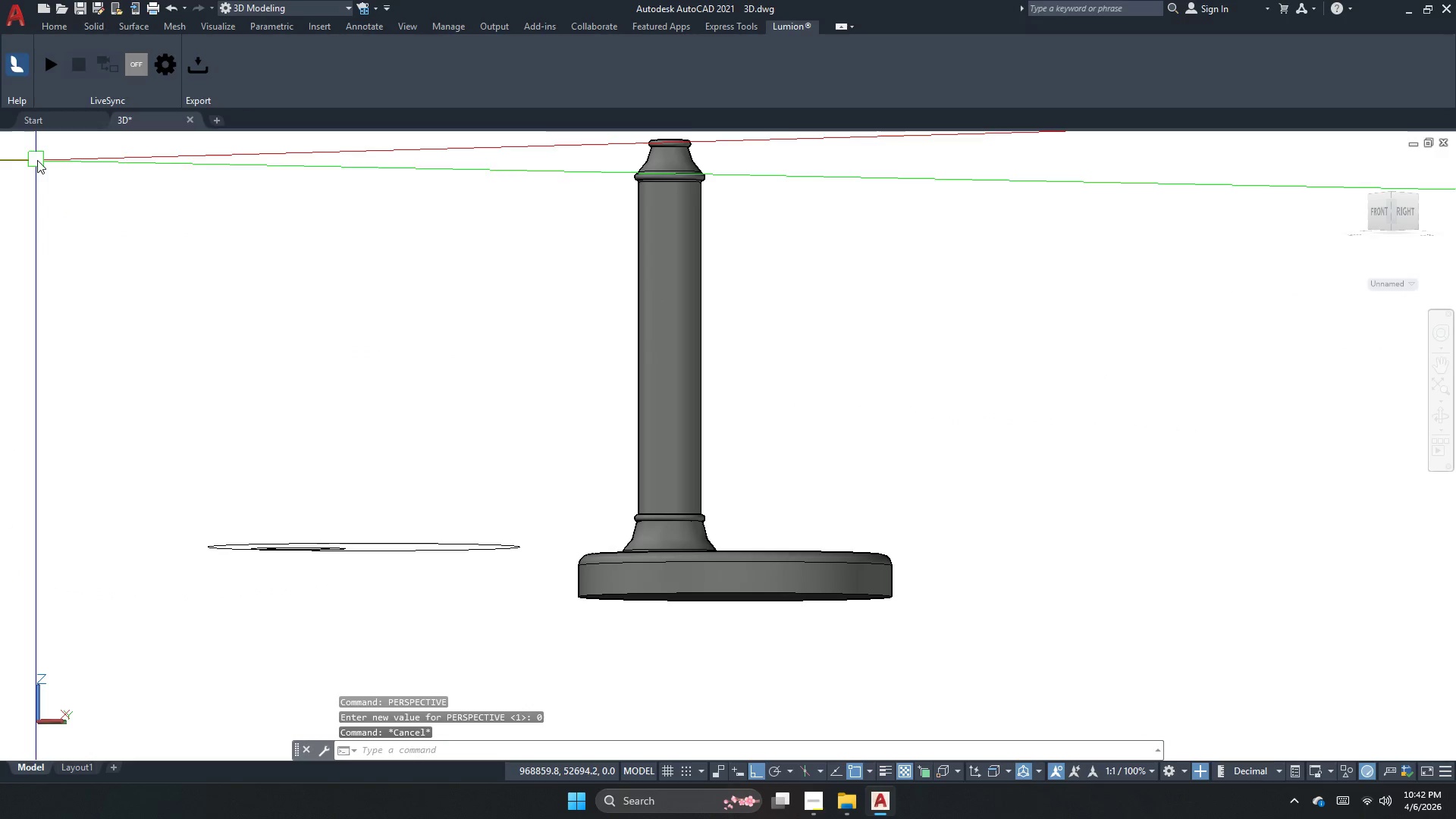 
left_click([56, 135])
 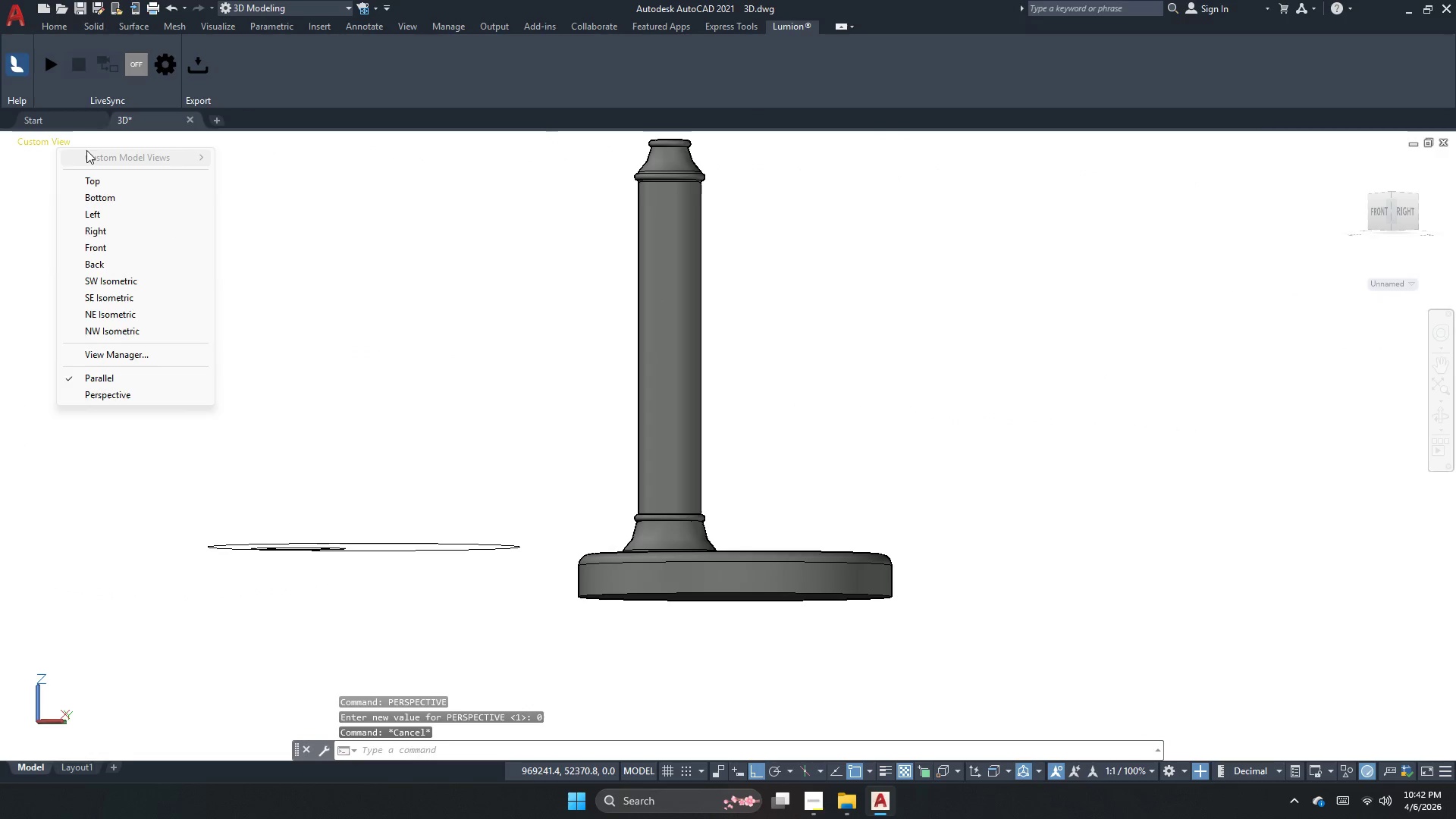 
key(Escape)
 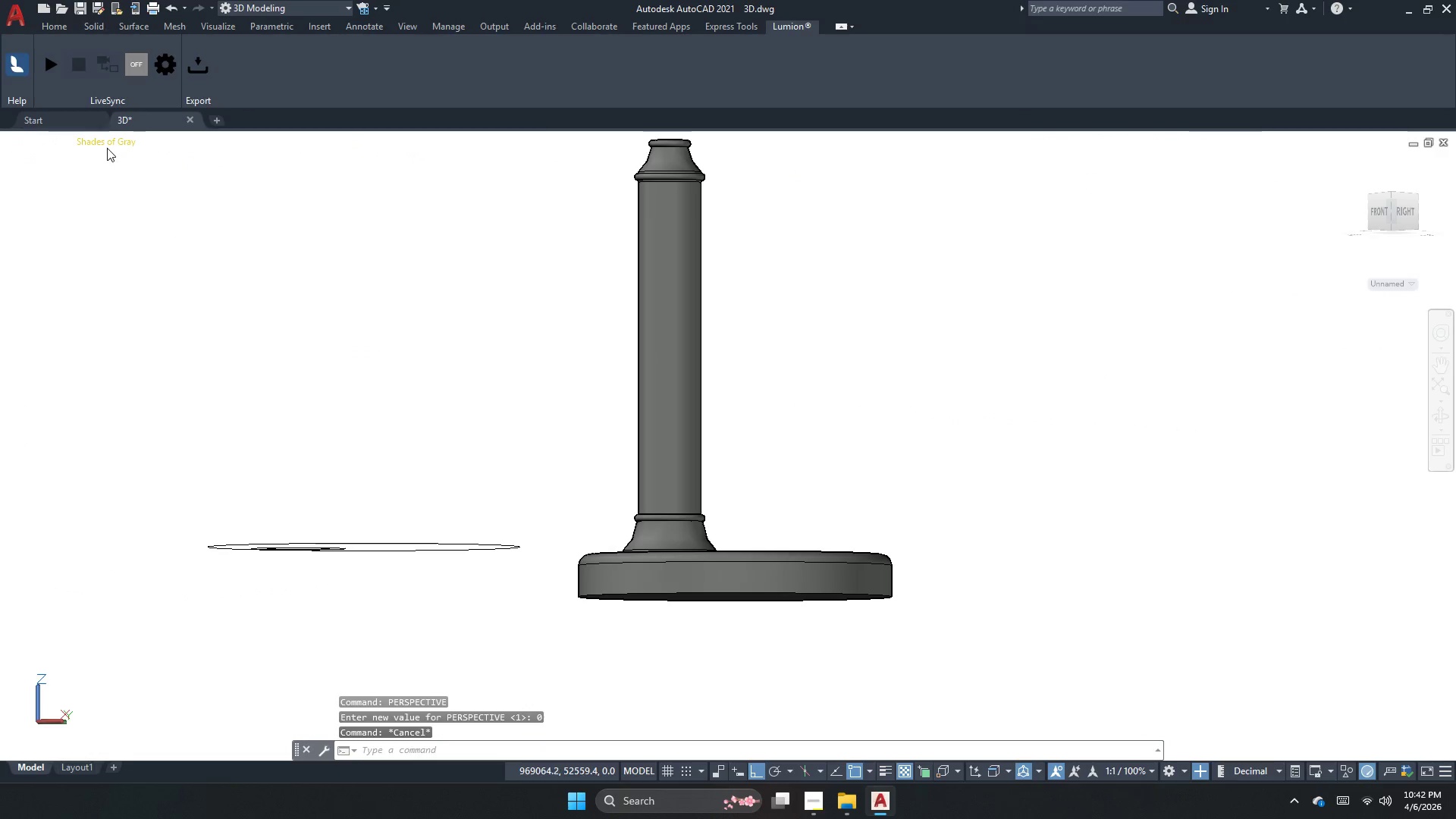 
left_click([107, 142])
 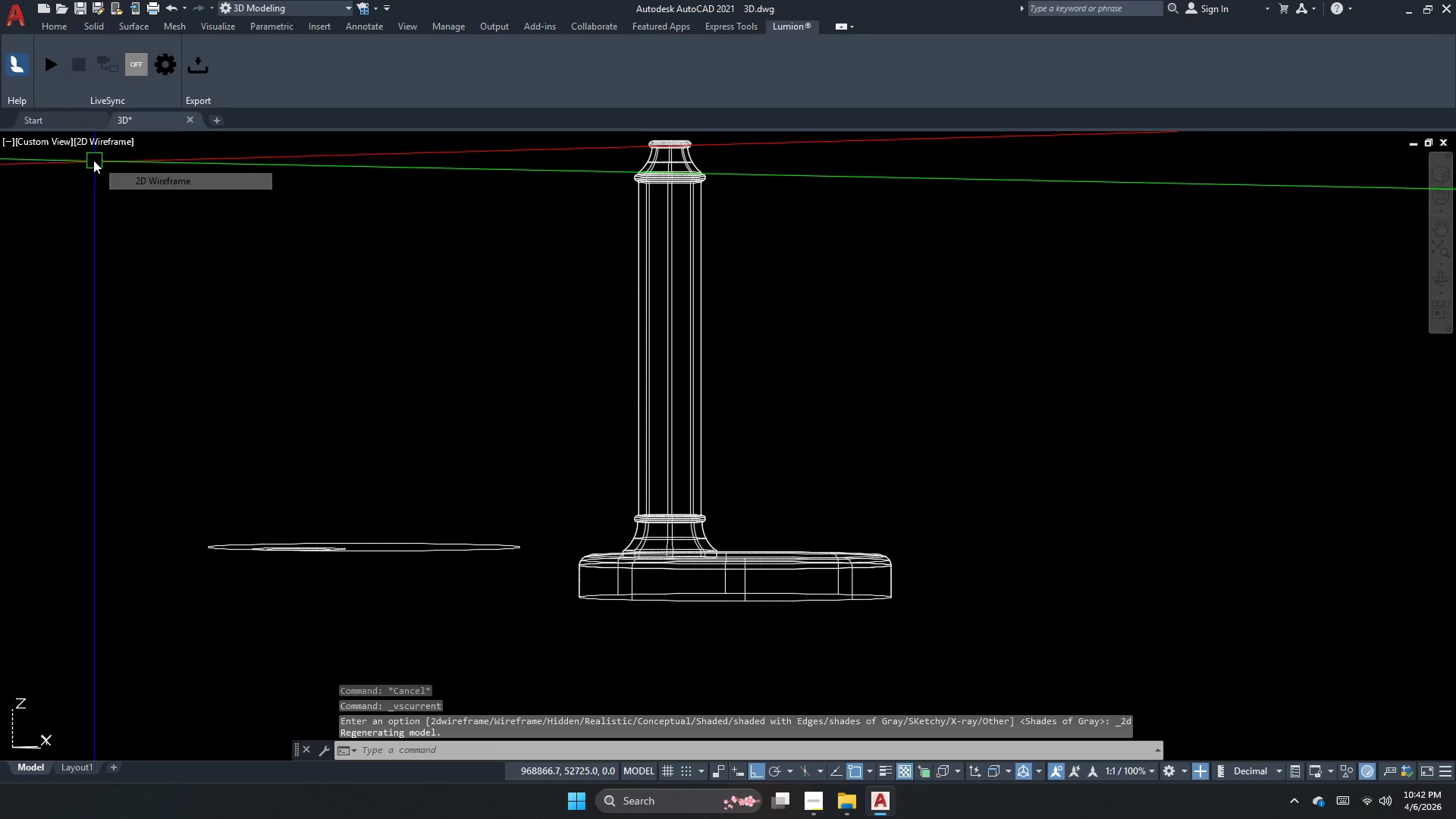 
left_click([63, 145])
 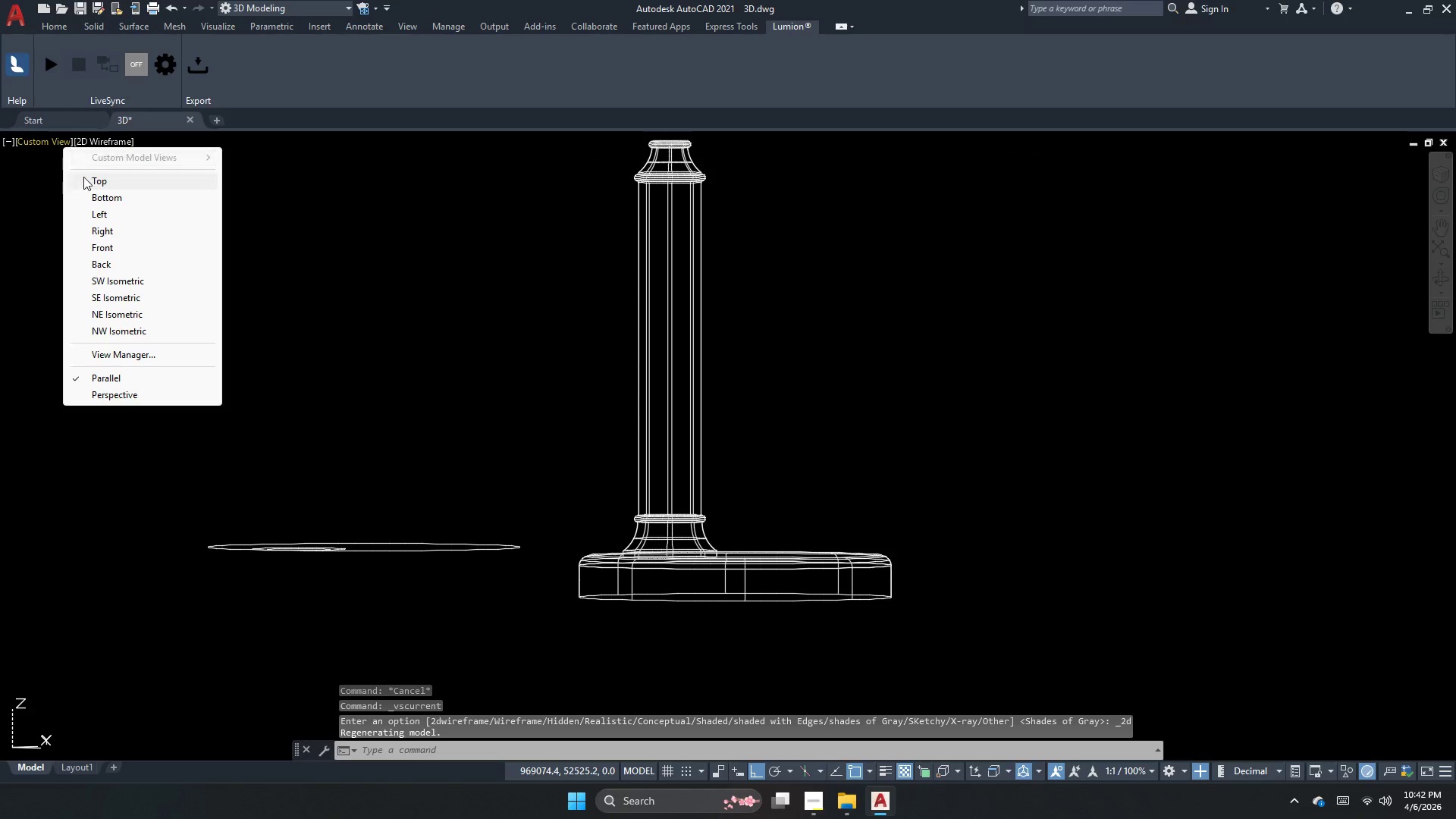 
left_click([83, 177])
 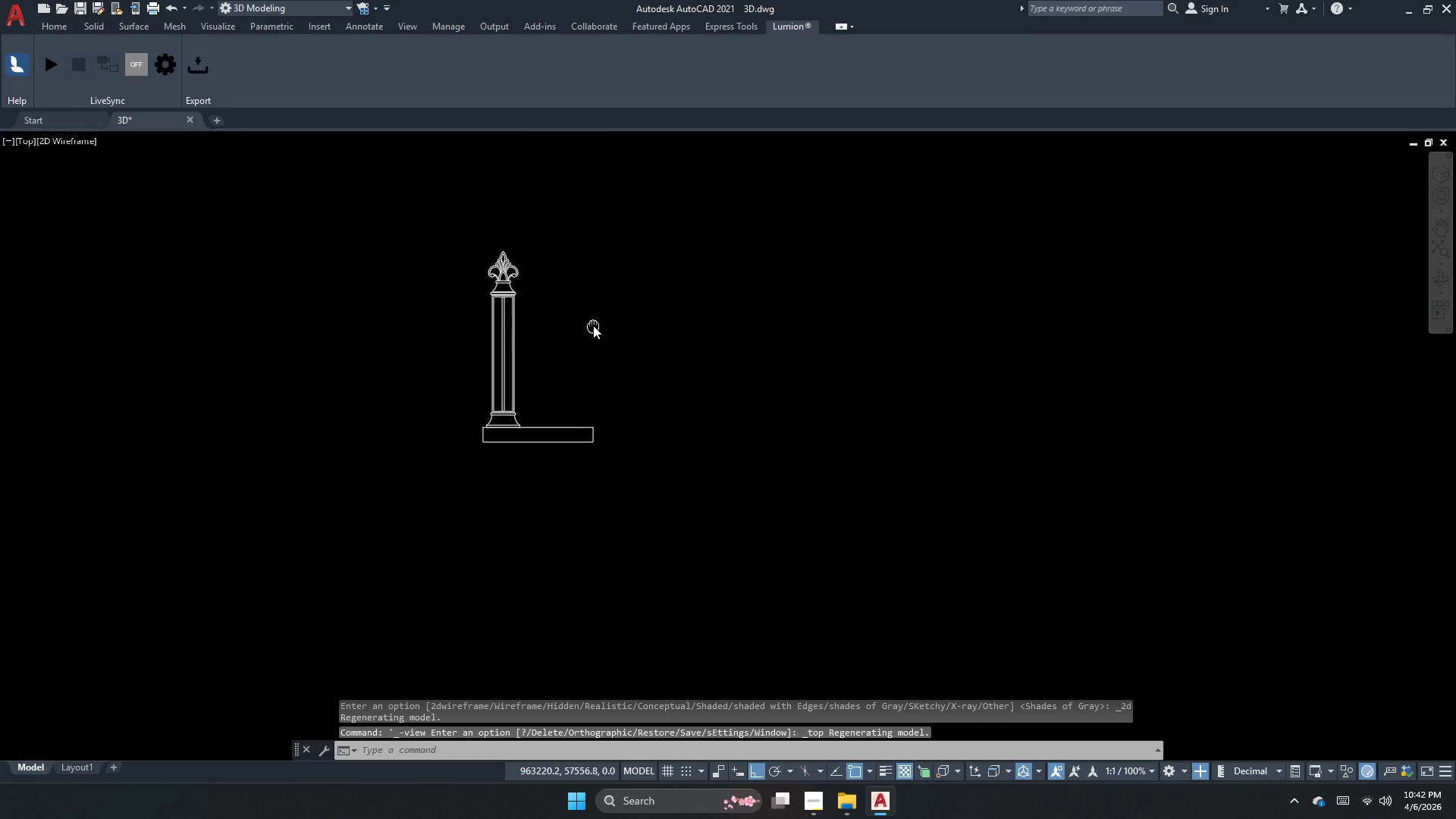 
scroll: coordinate [515, 273], scroll_direction: up, amount: 5.0
 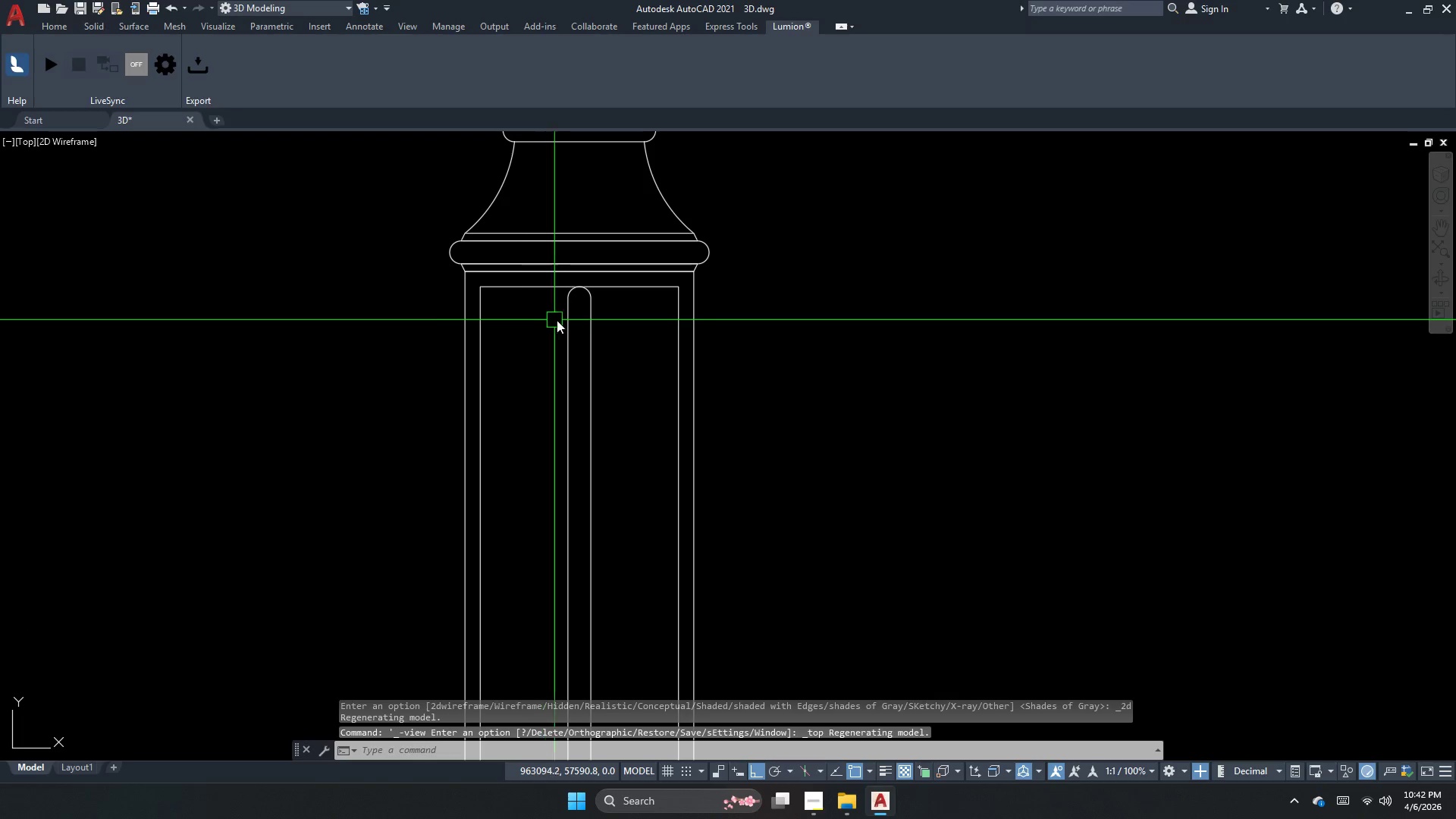 
left_click([560, 320])
 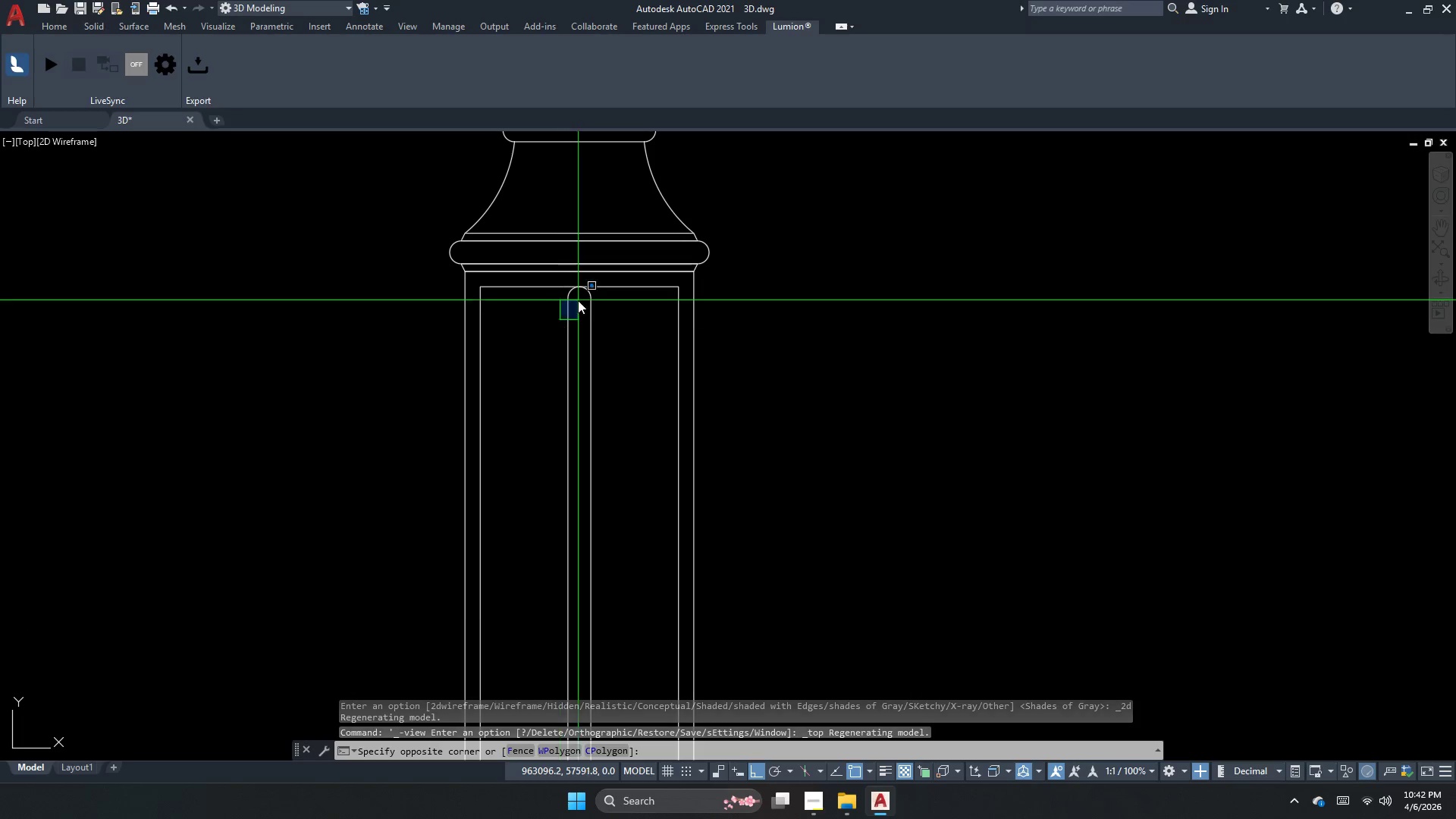 
left_click_drag(start_coordinate=[579, 299], to_coordinate=[583, 302])
 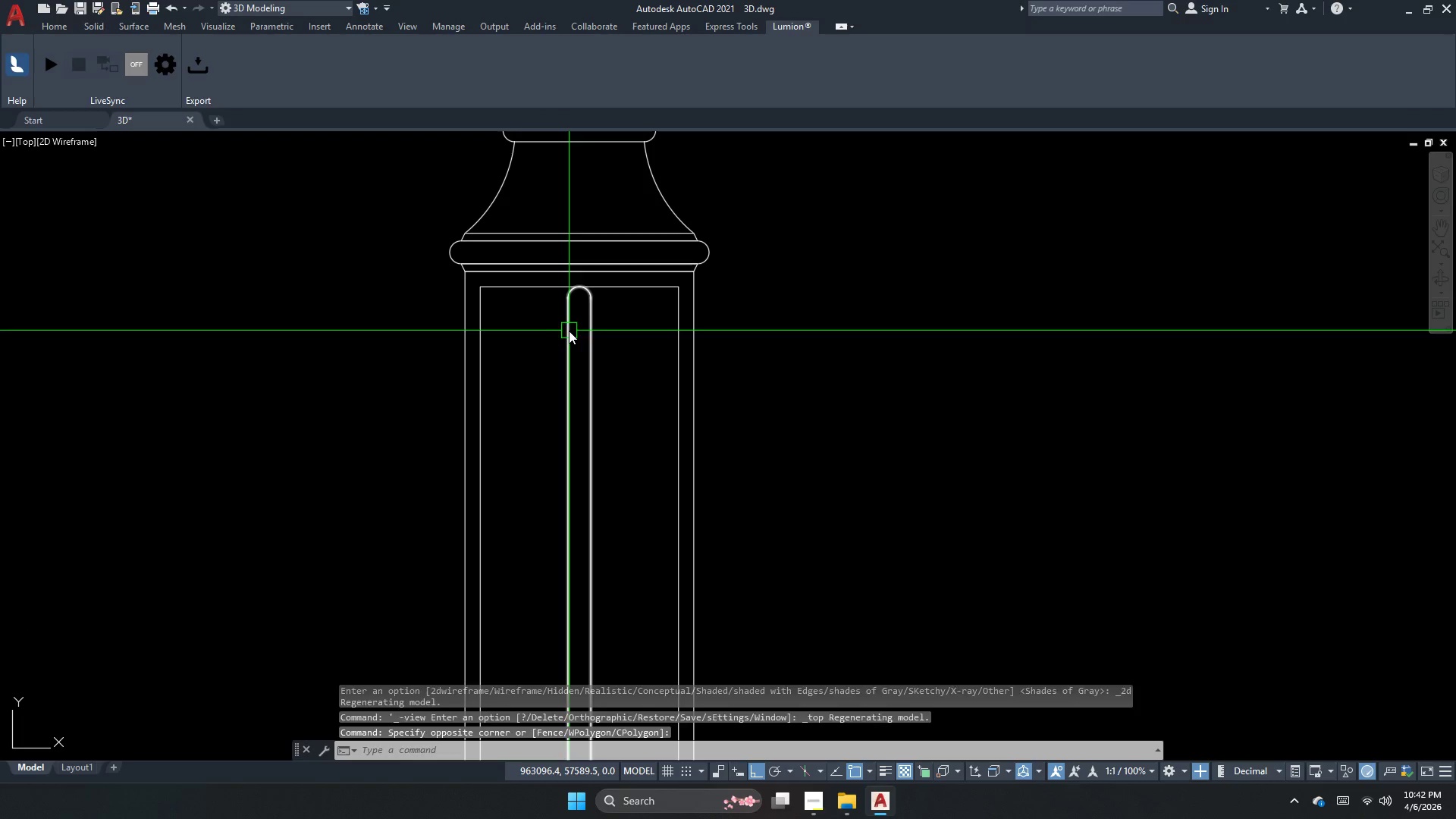 
left_click_drag(start_coordinate=[569, 331], to_coordinate=[564, 336])
 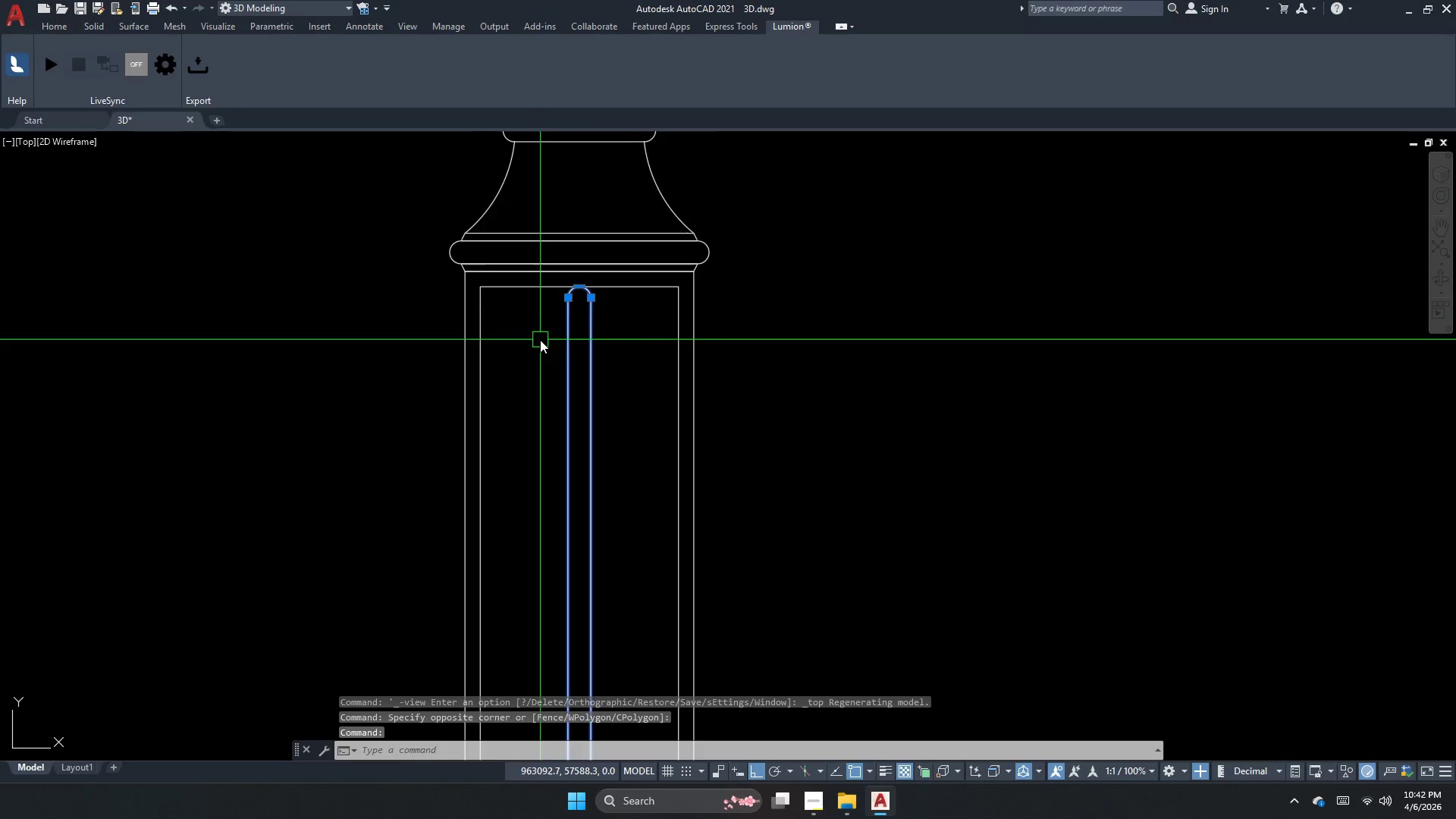 
type(co)
 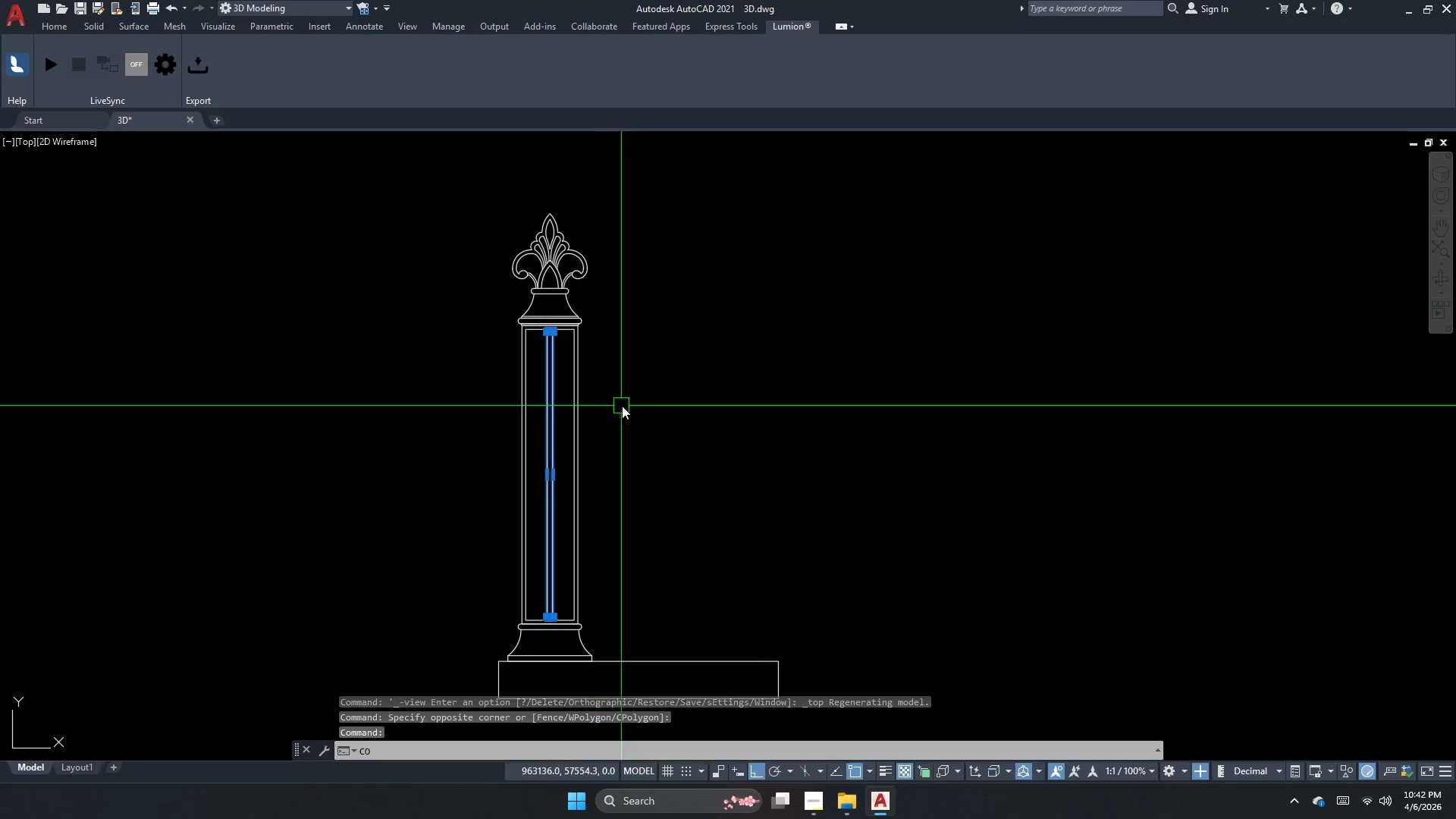 
scroll: coordinate [540, 344], scroll_direction: down, amount: 3.0
 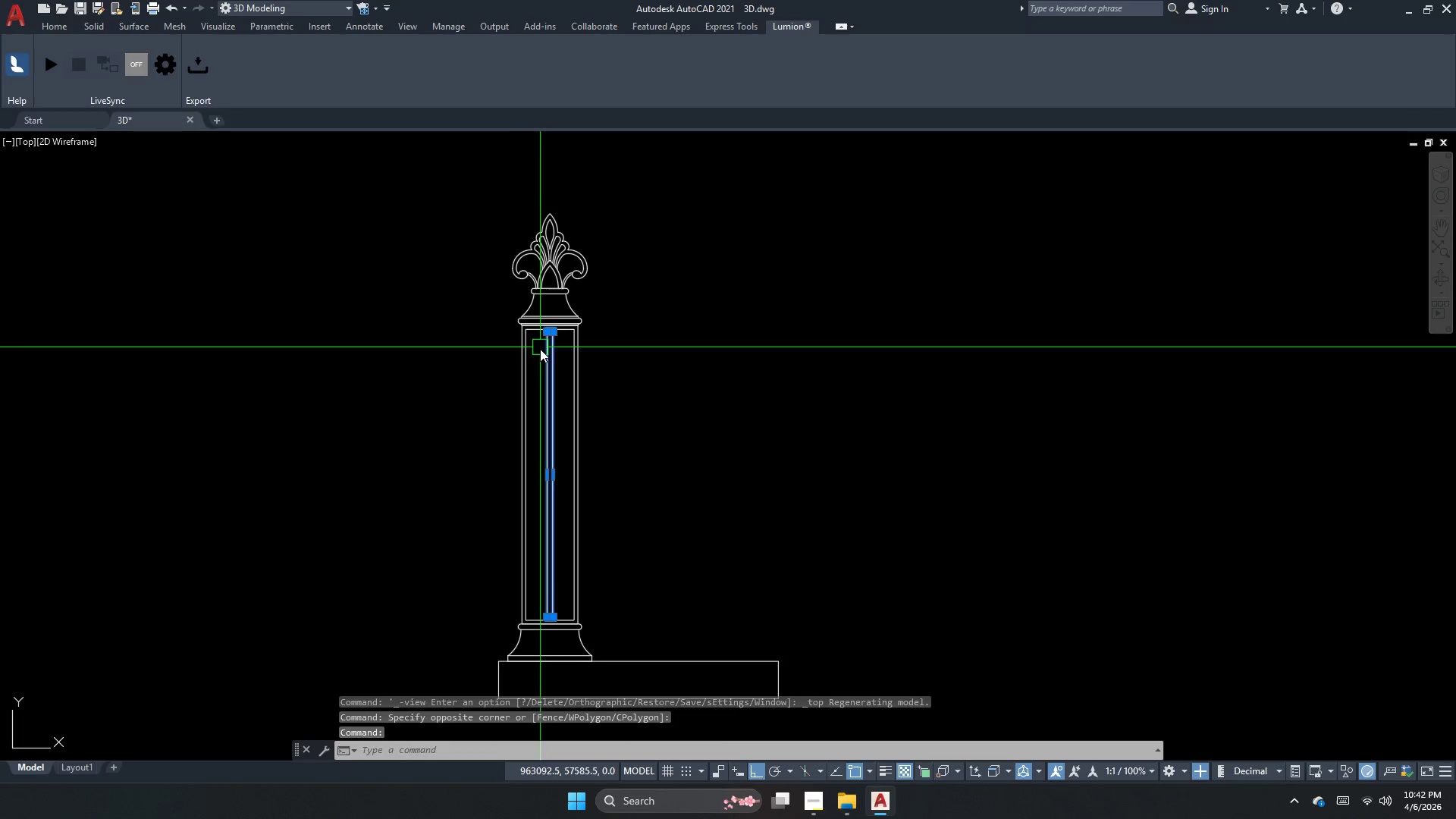 
key(Space)
 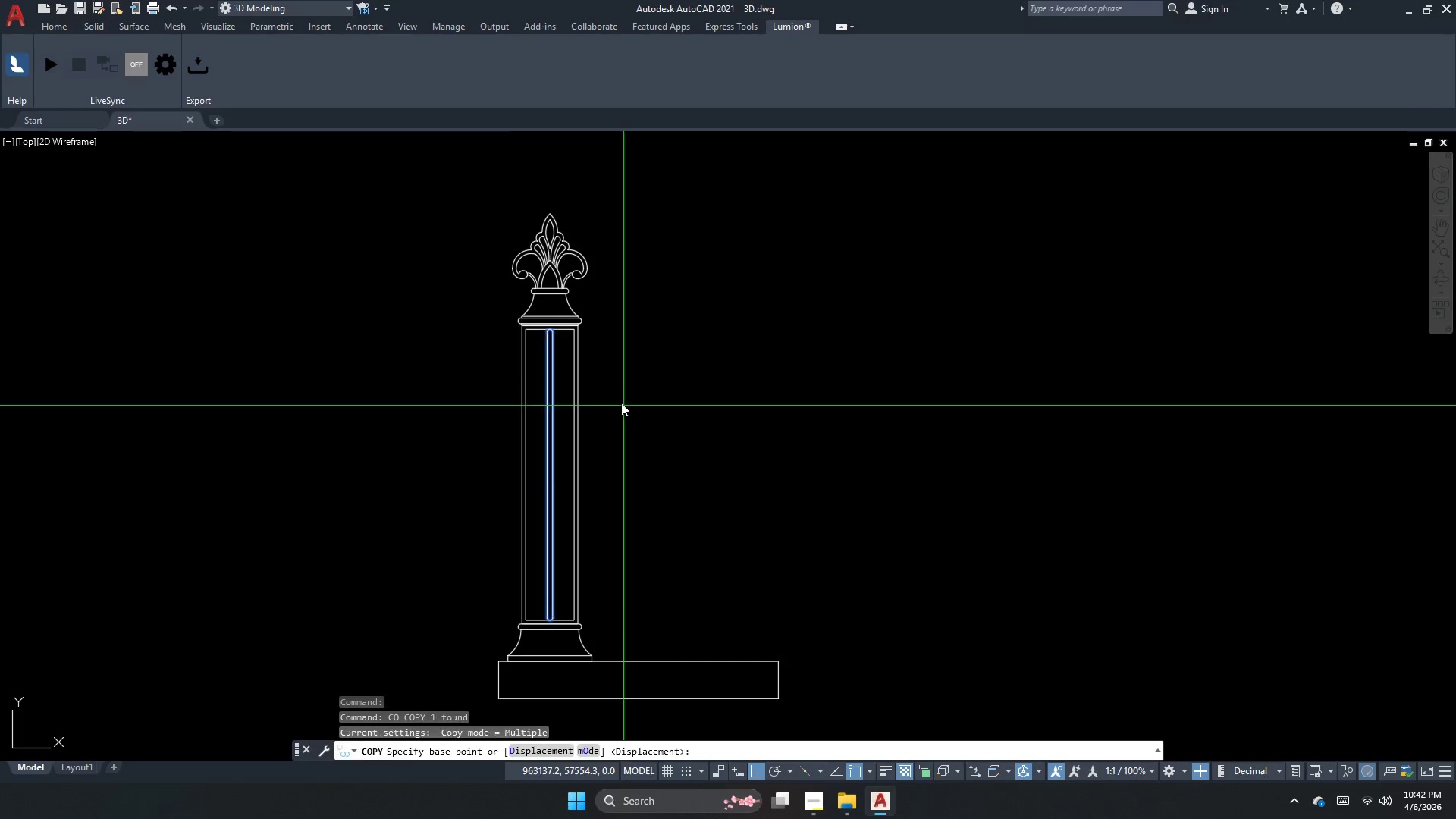 
left_click_drag(start_coordinate=[621, 402], to_coordinate=[658, 392])
 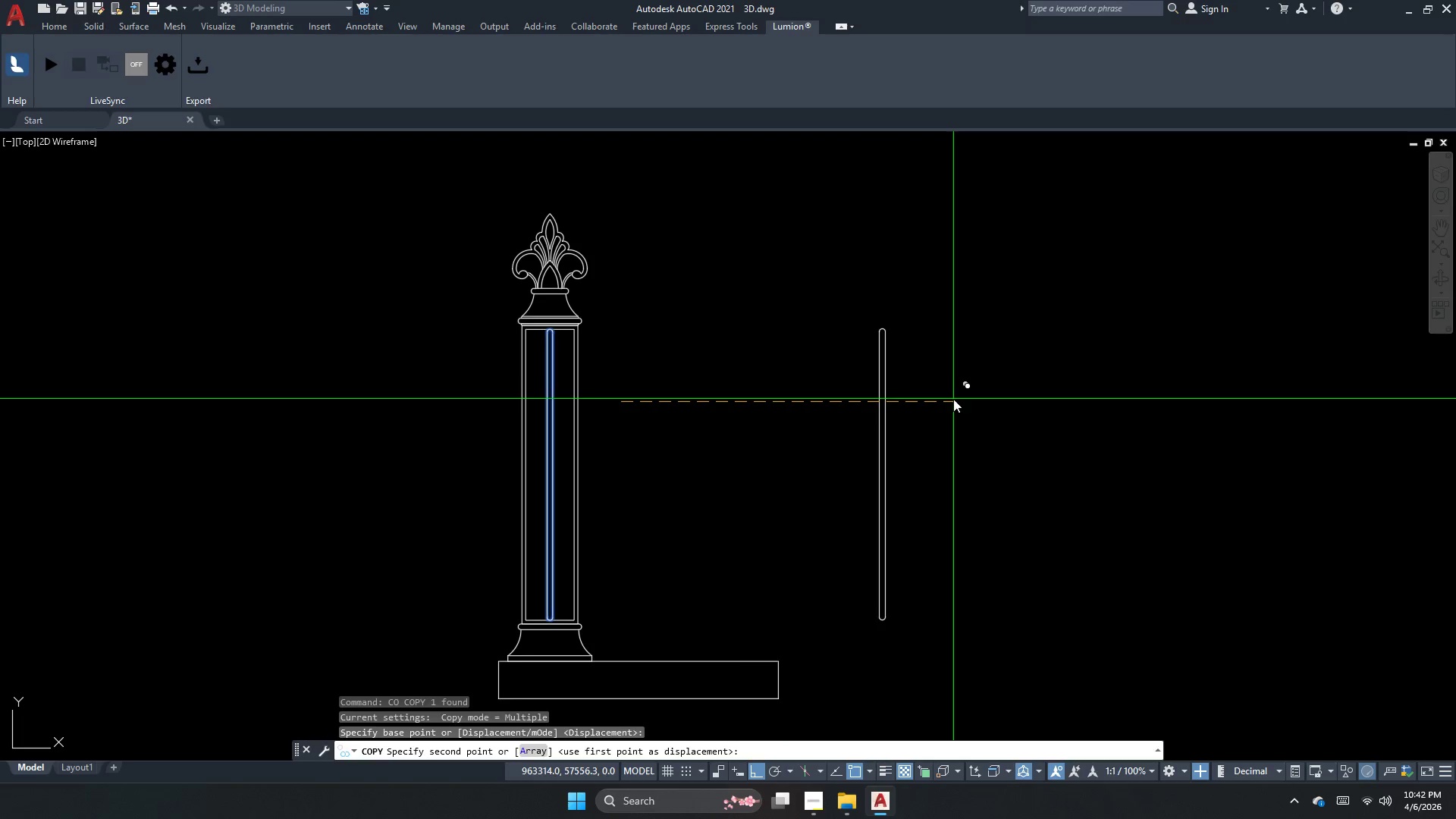 
key(Escape)
 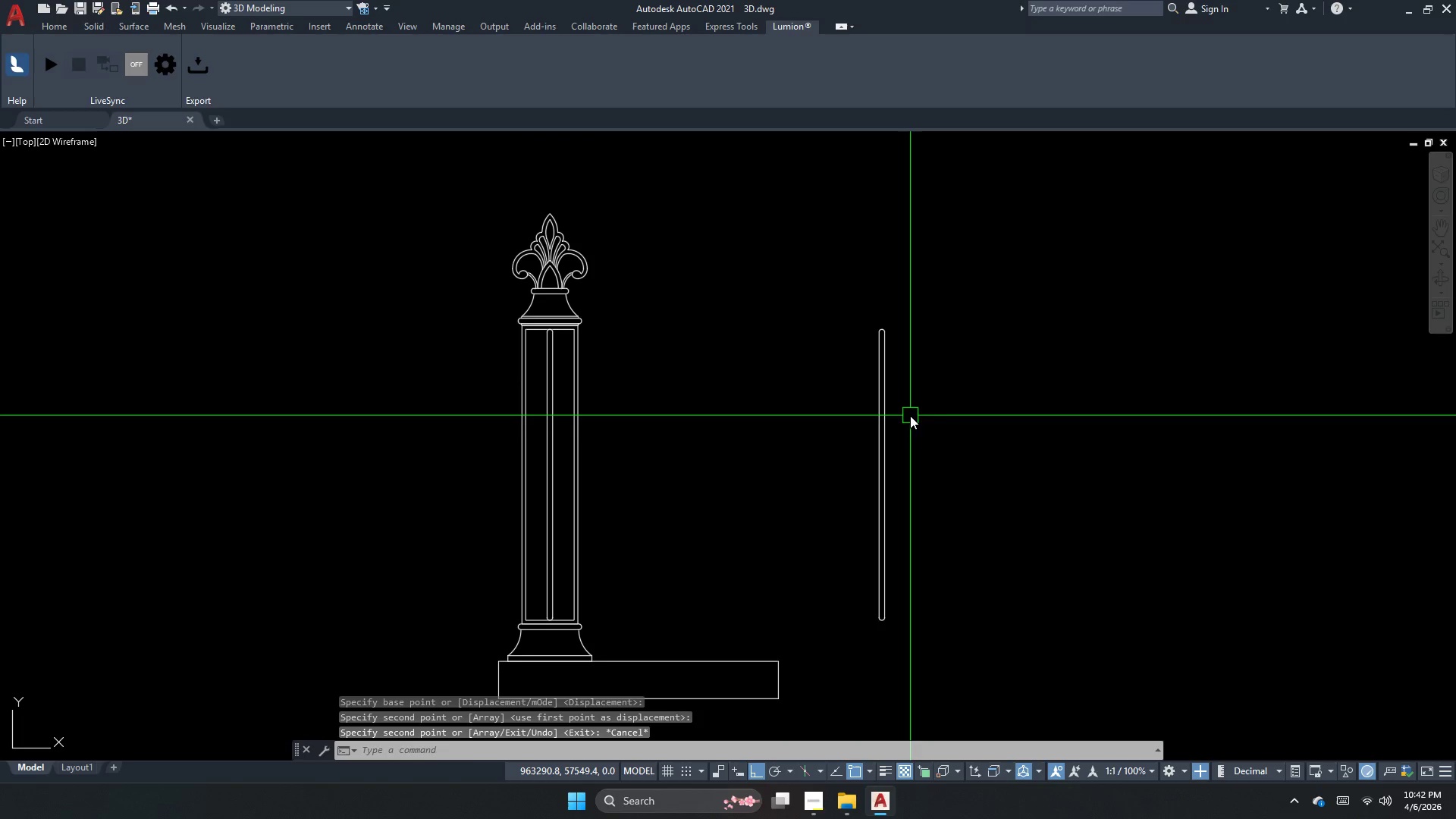 
left_click_drag(start_coordinate=[910, 416], to_coordinate=[895, 419])
 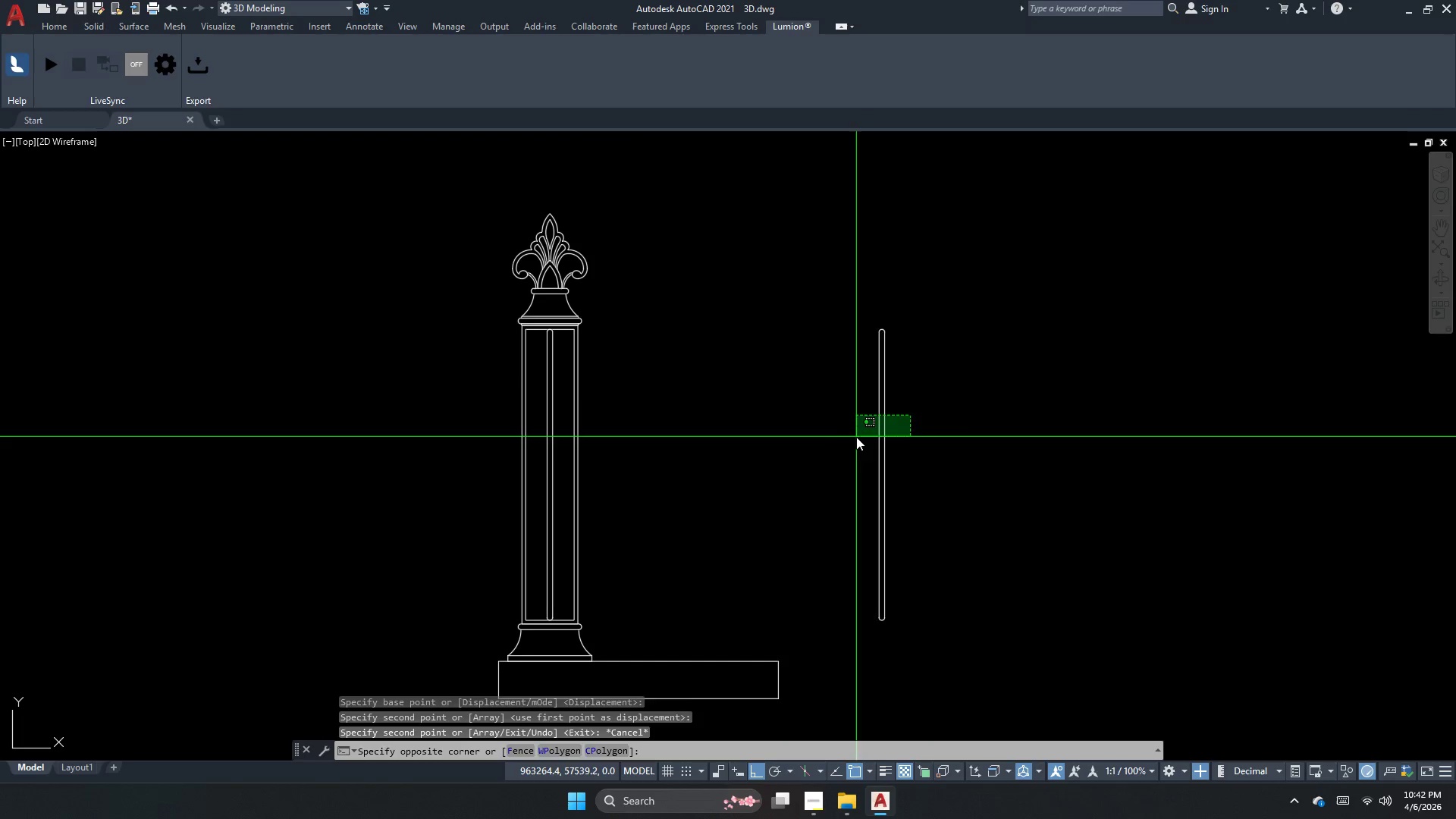 
left_click_drag(start_coordinate=[842, 440], to_coordinate=[836, 440])
 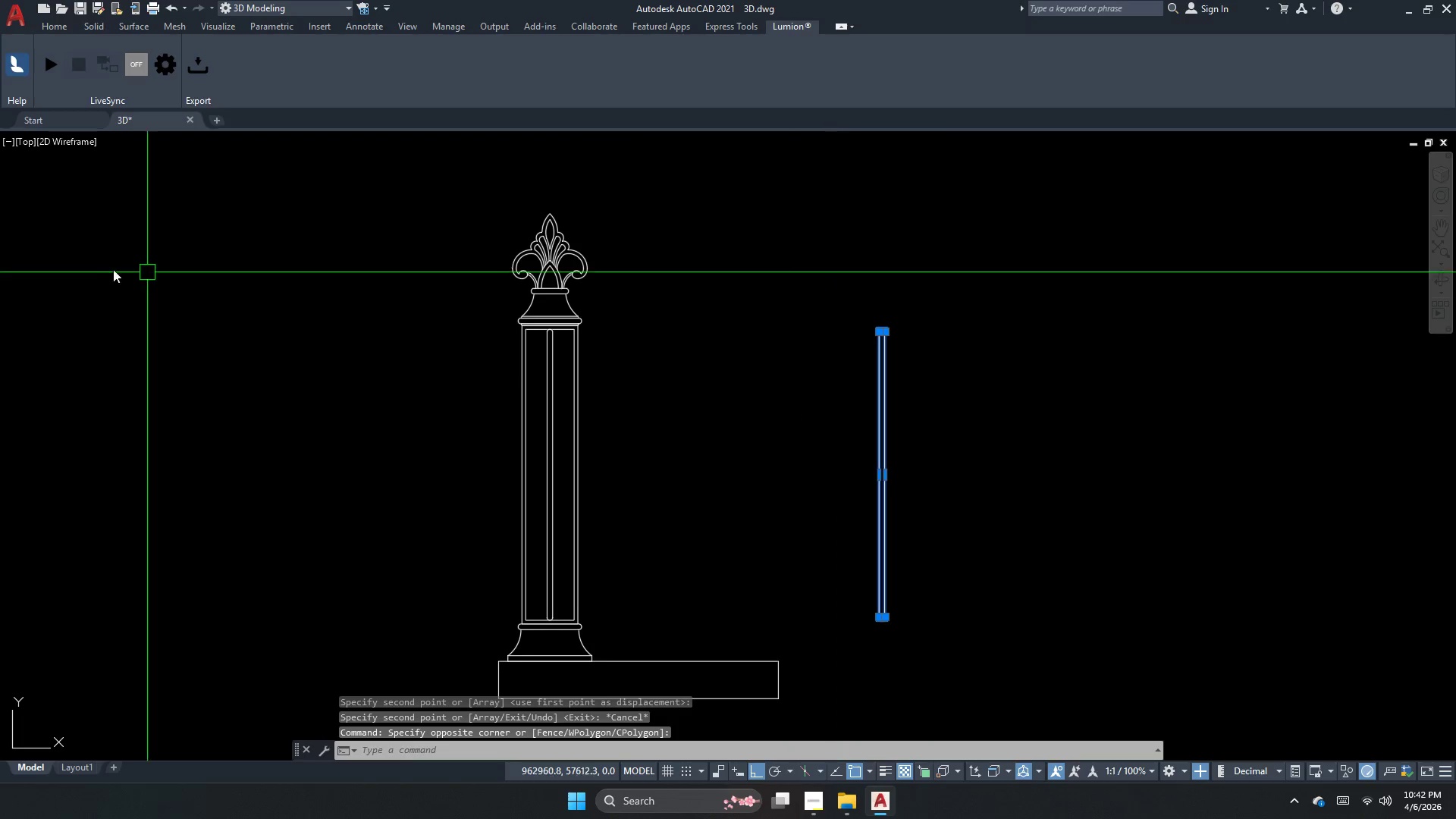 
key(Escape)
 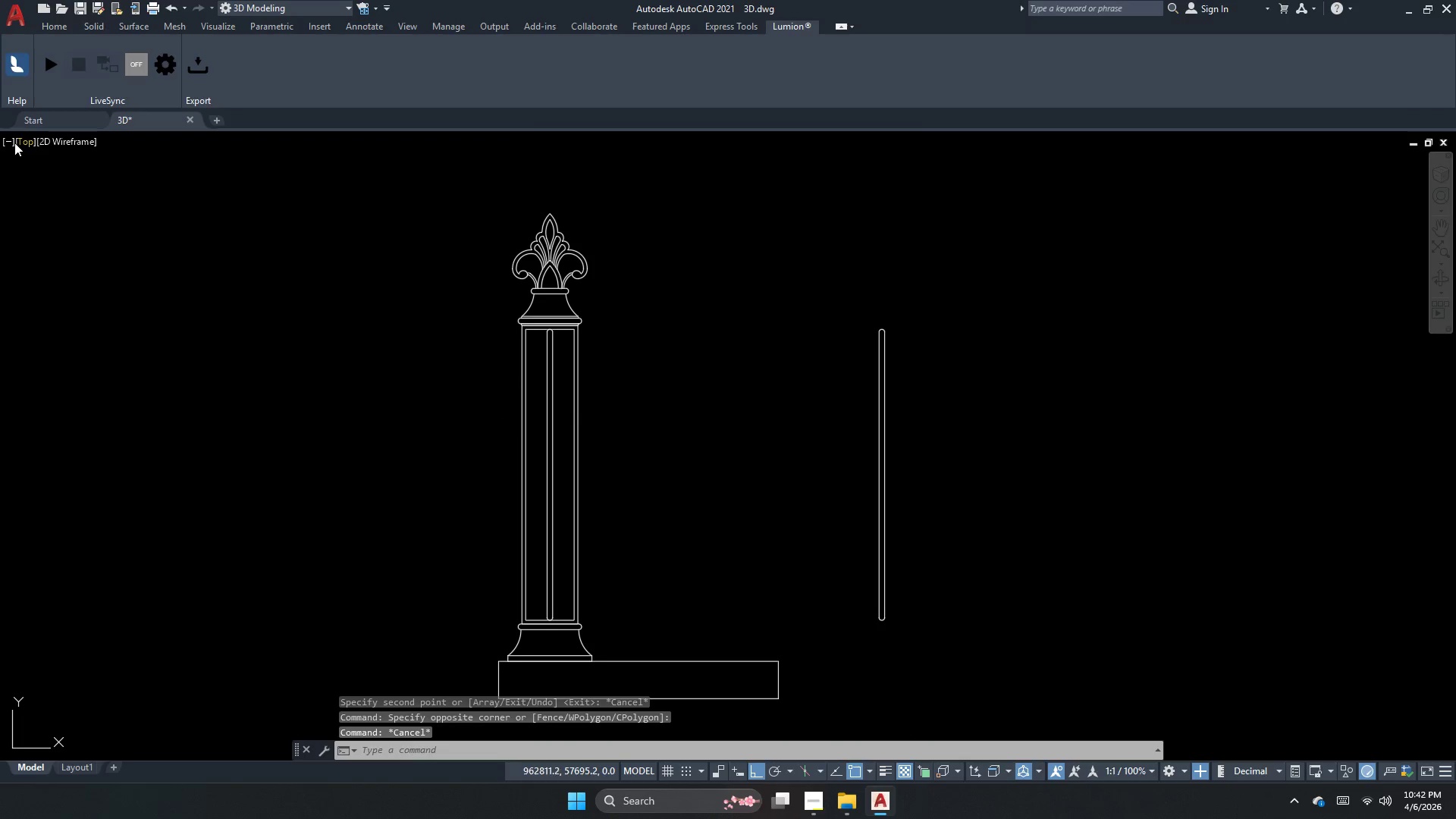 
left_click([27, 135])
 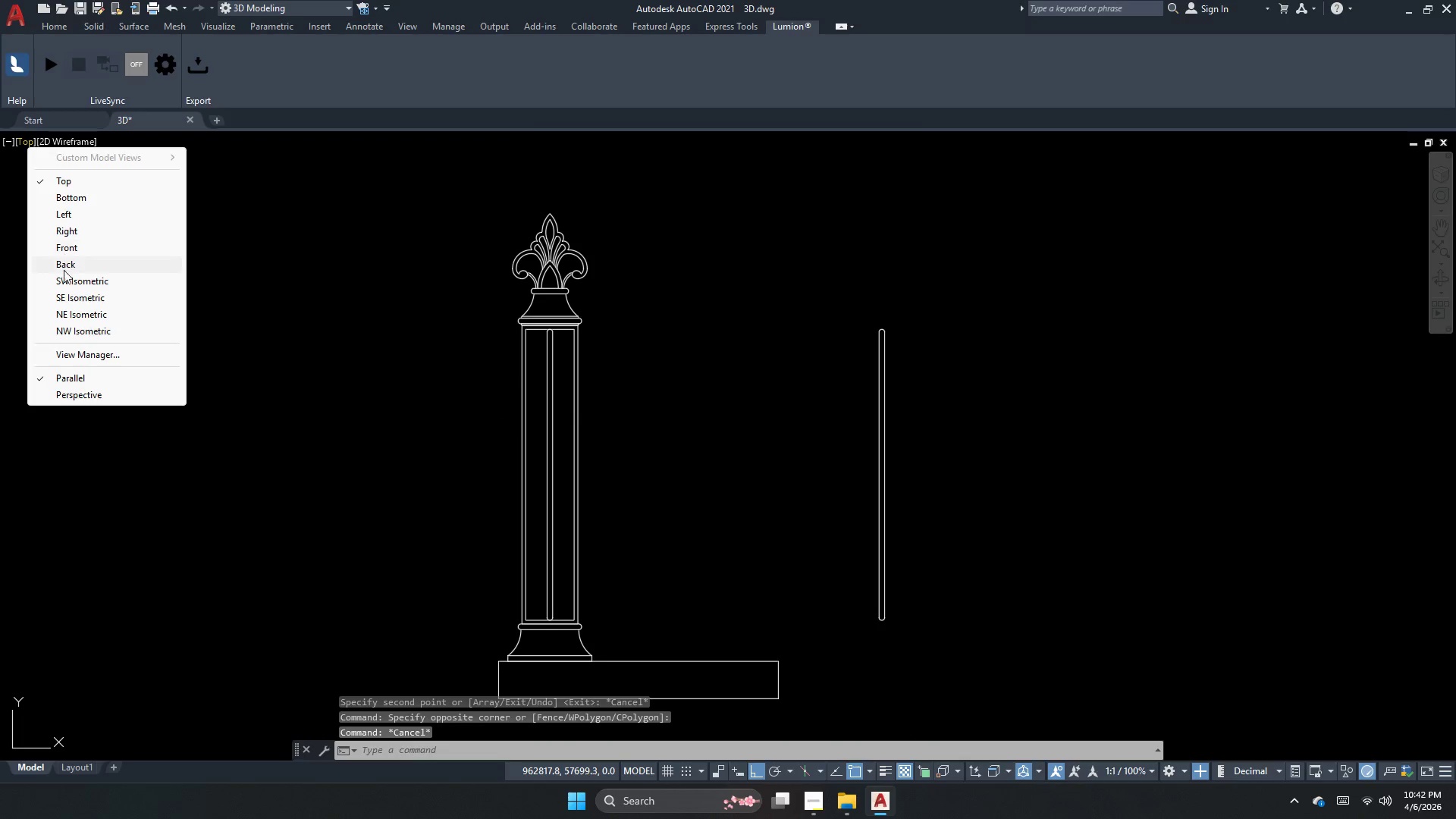 
left_click([65, 281])
 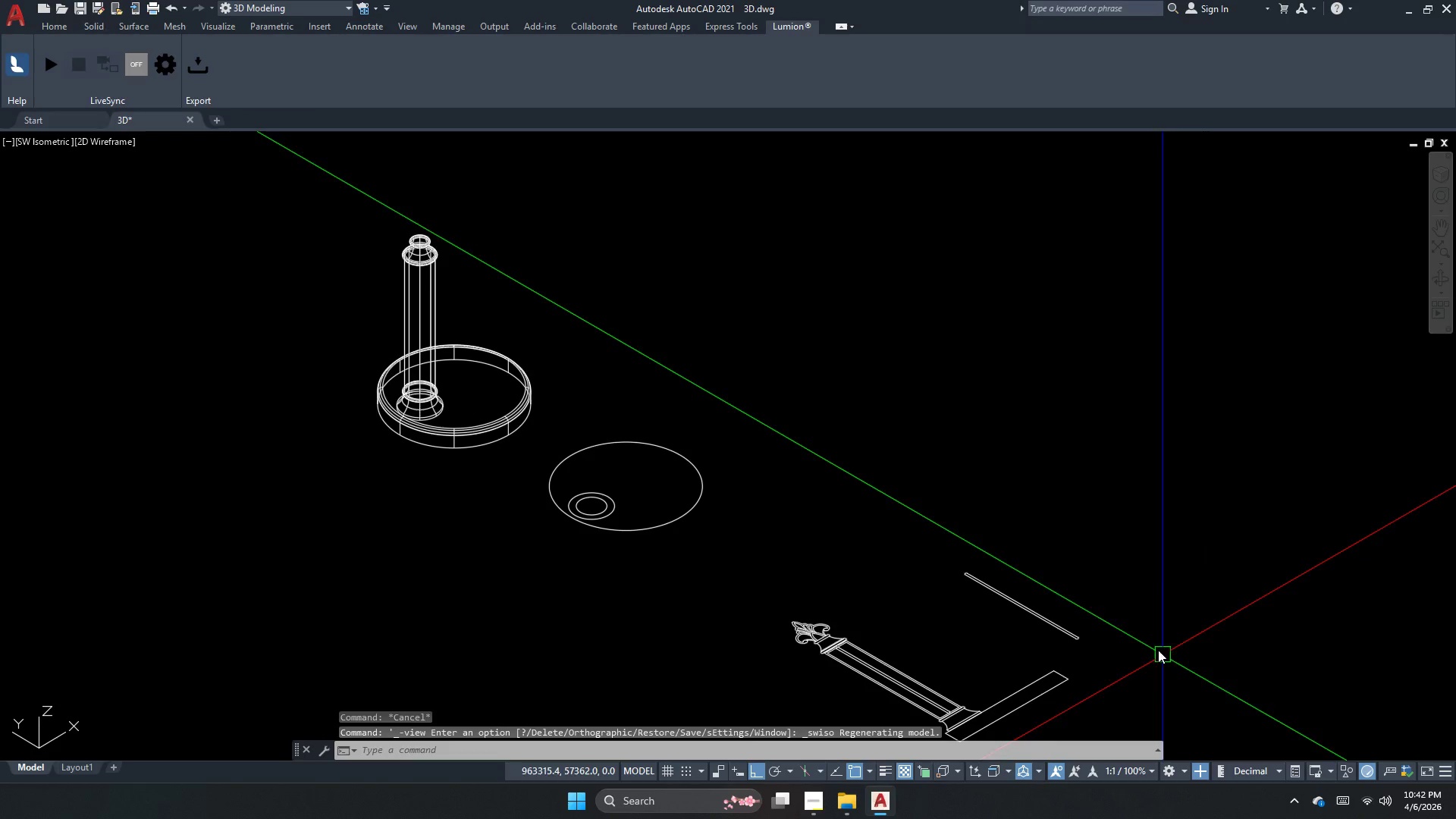 
scroll: coordinate [947, 624], scroll_direction: up, amount: 3.0
 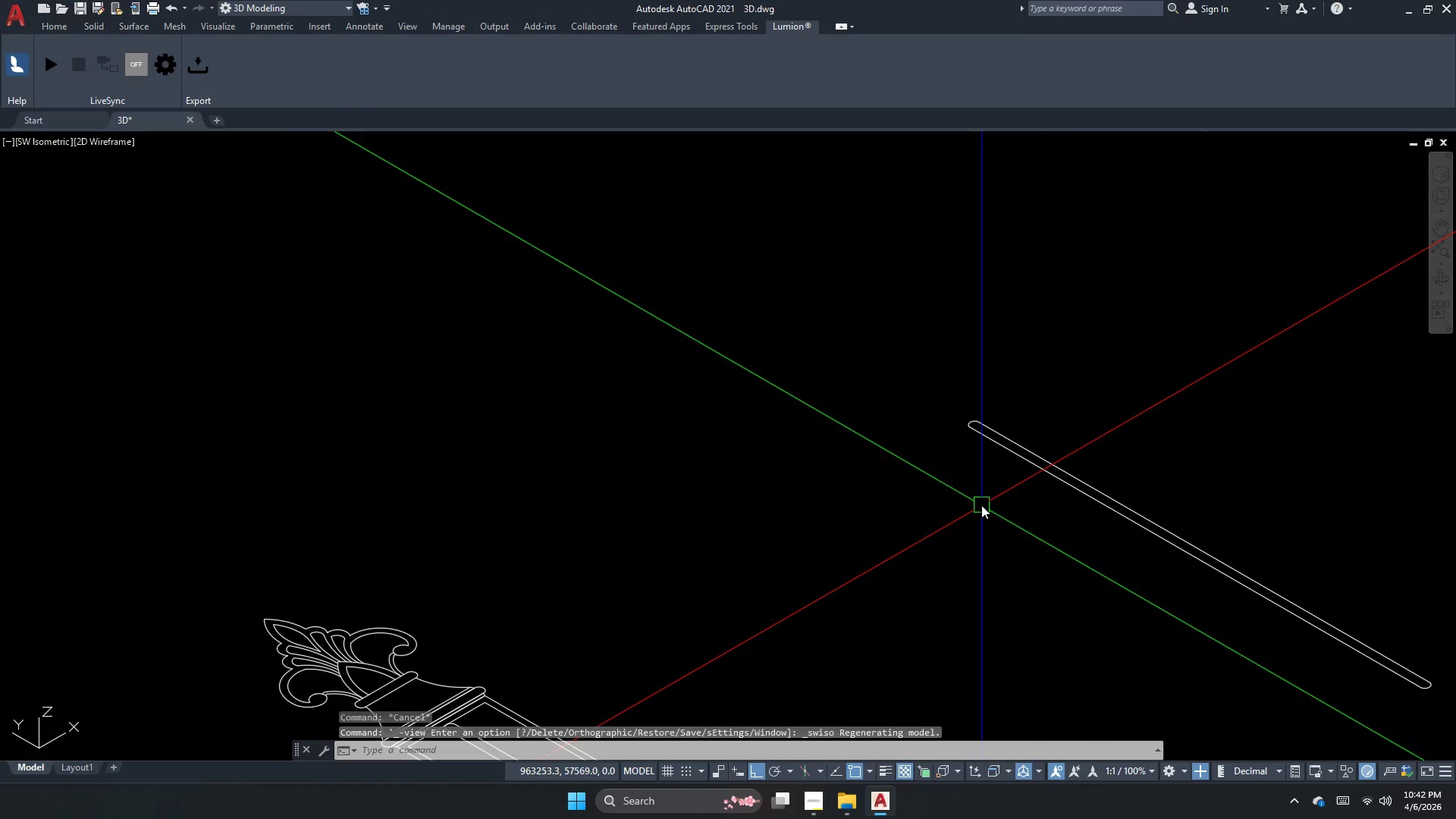 
scroll: coordinate [968, 347], scroll_direction: down, amount: 1.0
 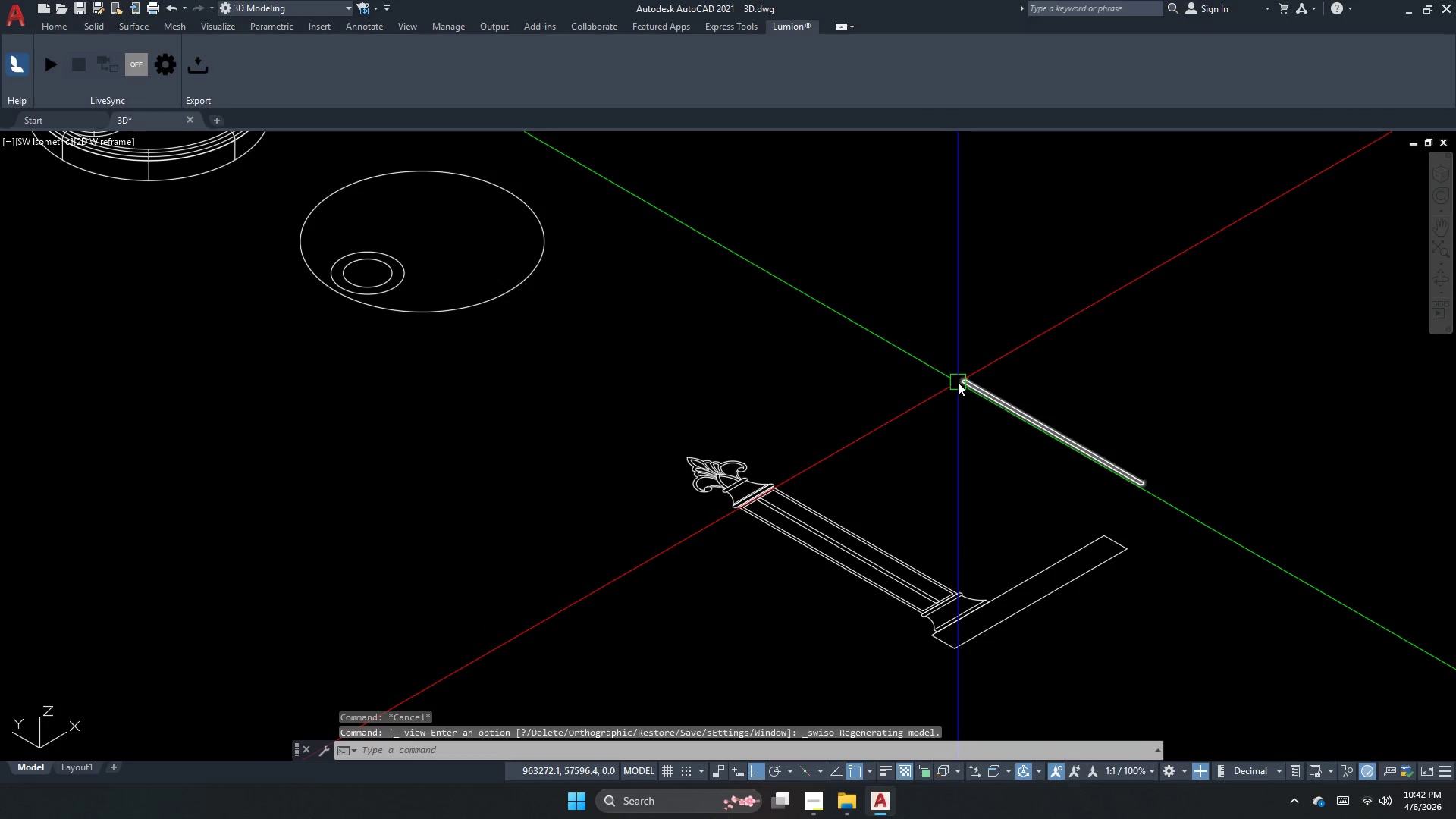 
key(Escape)
key(Escape)
type(ex)
 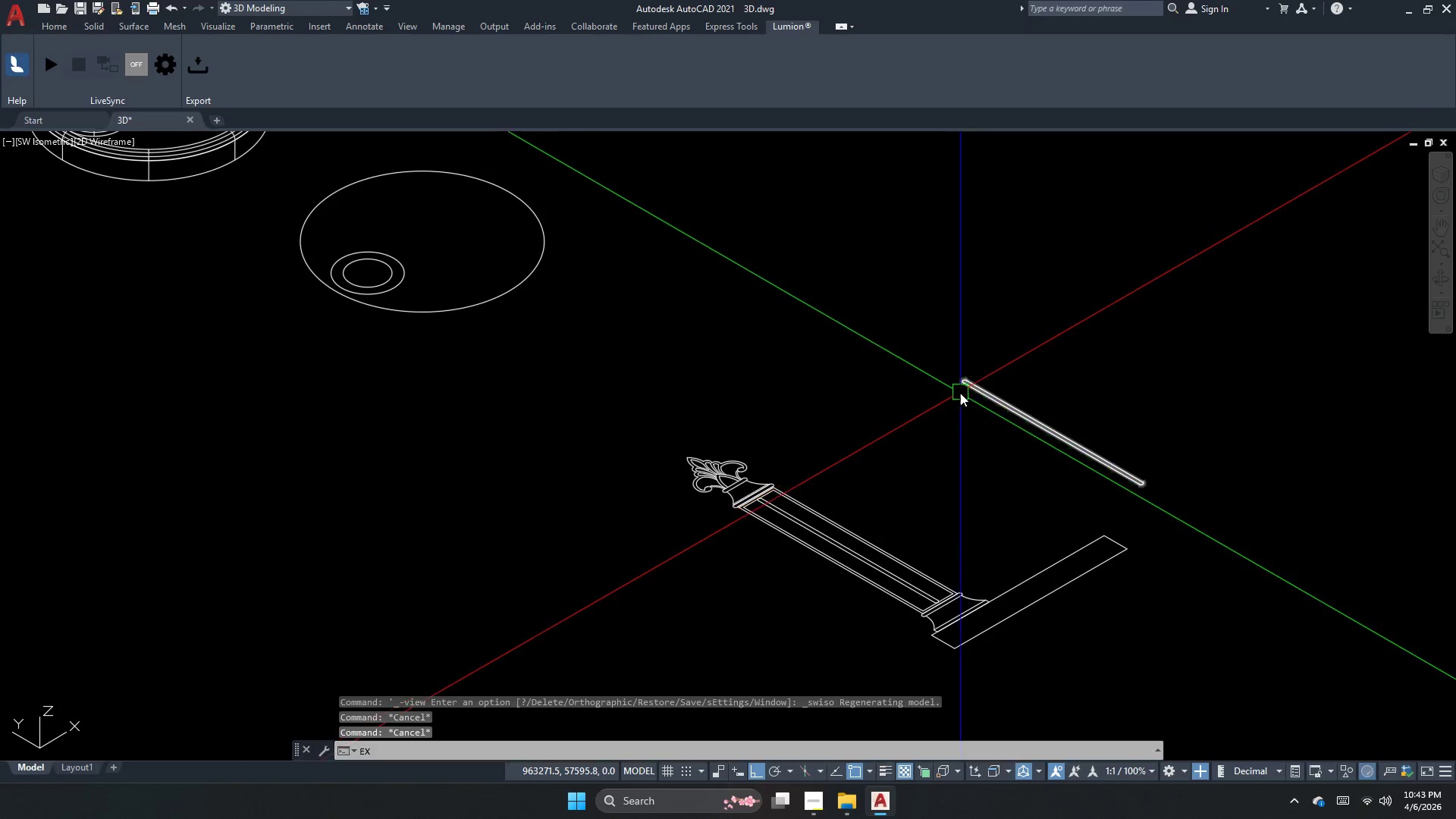 
key(T)
 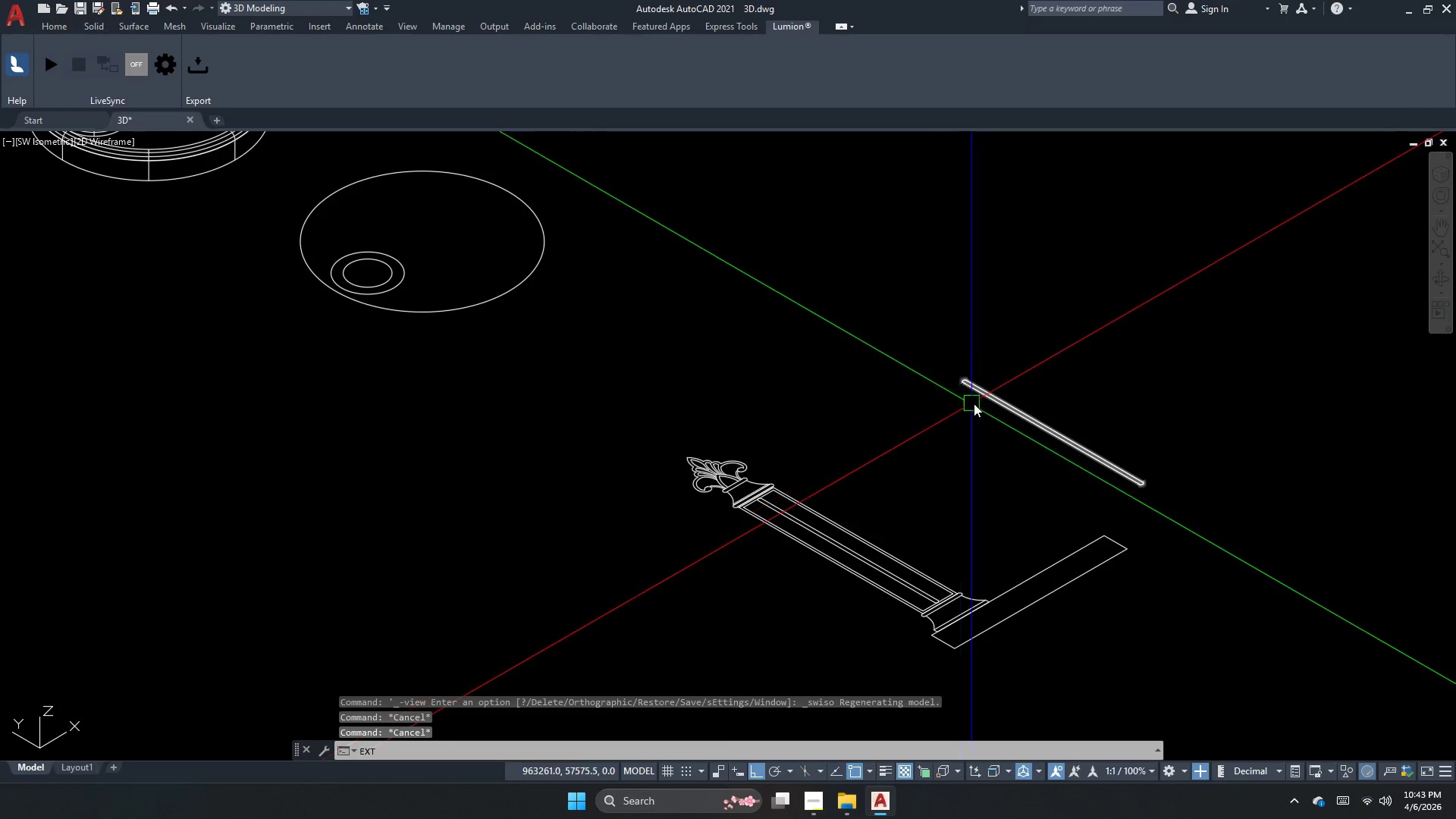 
key(Space)
 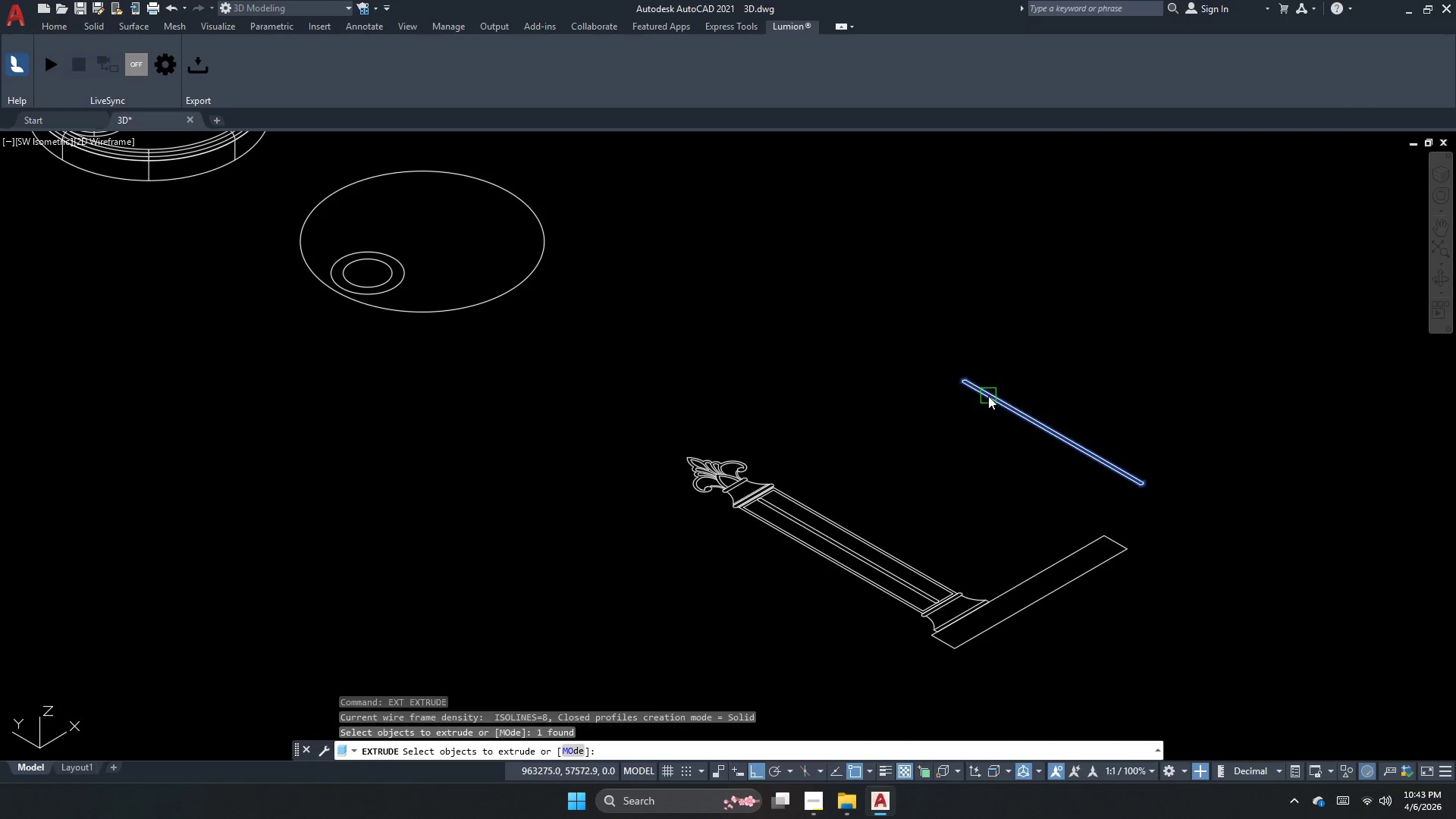 
key(Space)
 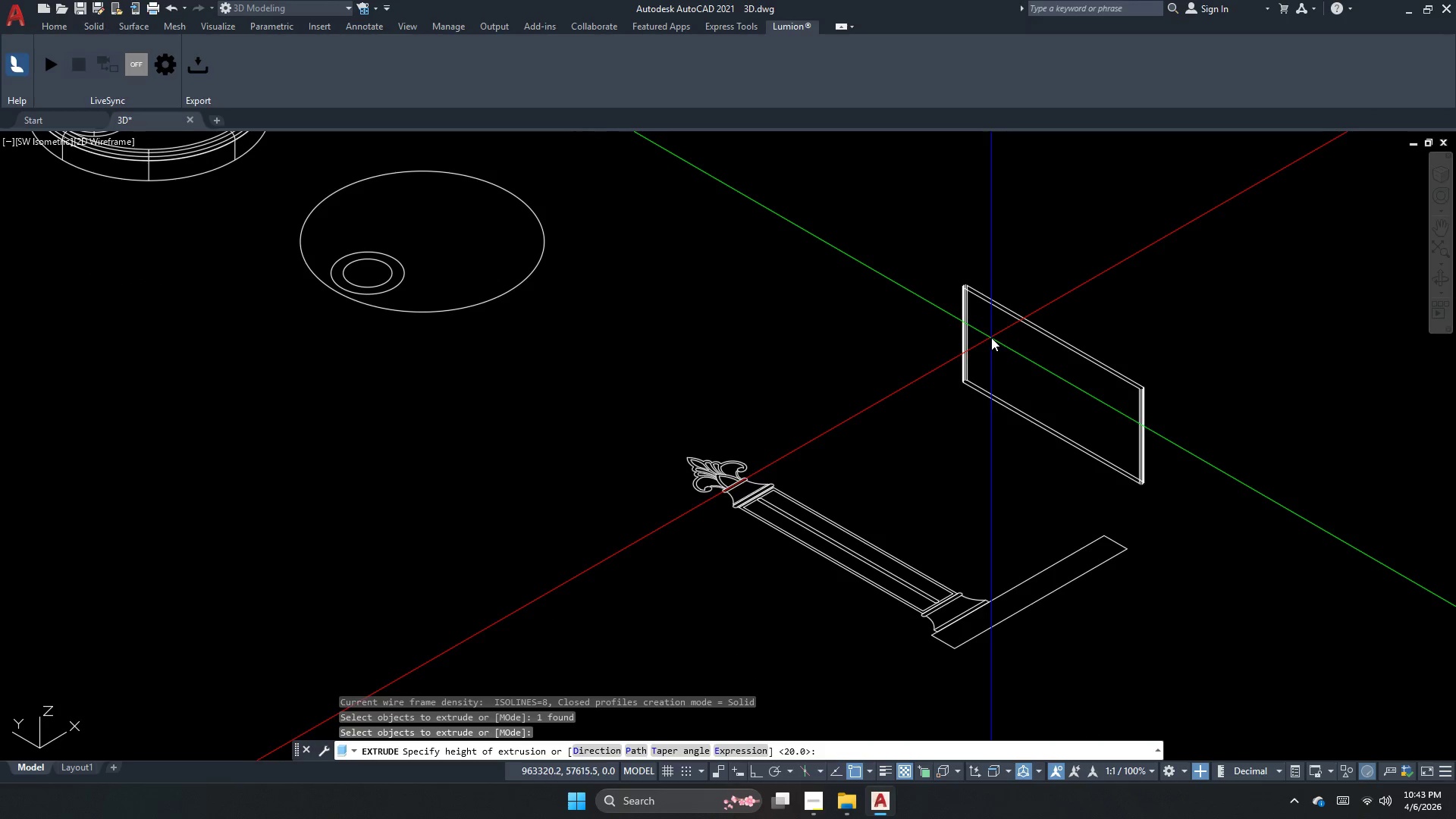 
left_click([989, 347])
 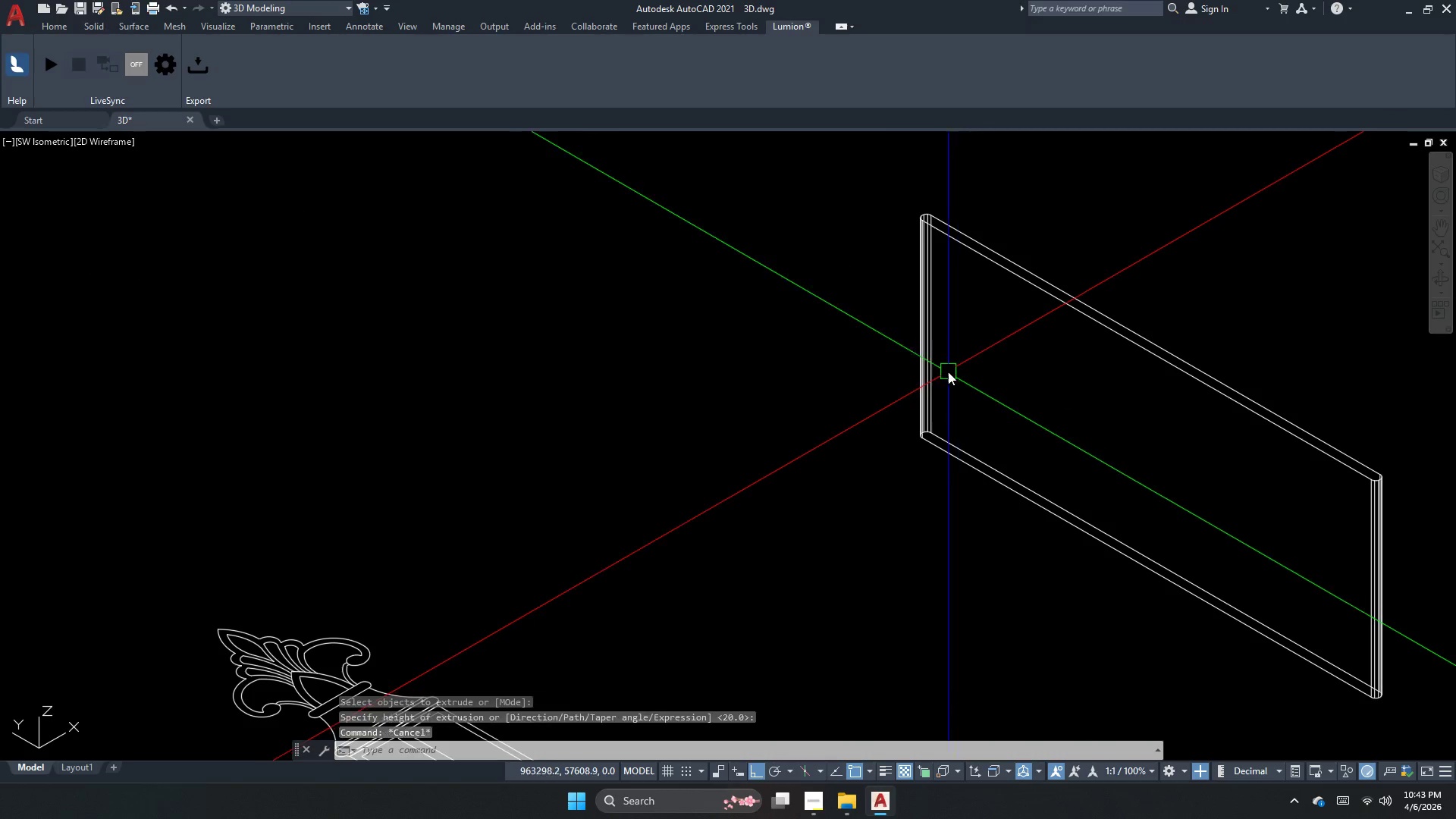 
scroll: coordinate [989, 347], scroll_direction: up, amount: 2.0
 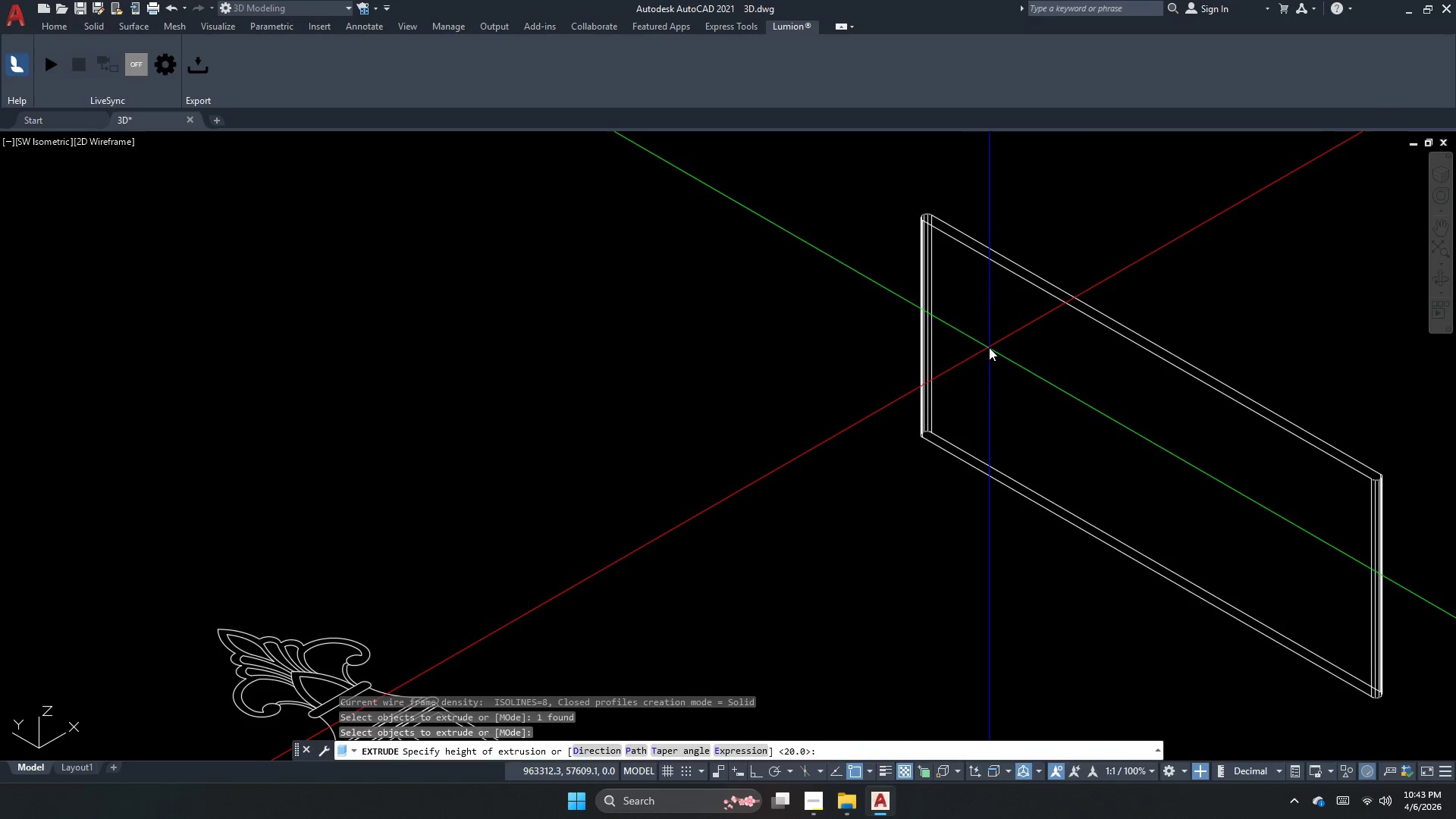 
key(Escape)
type(3dr )
 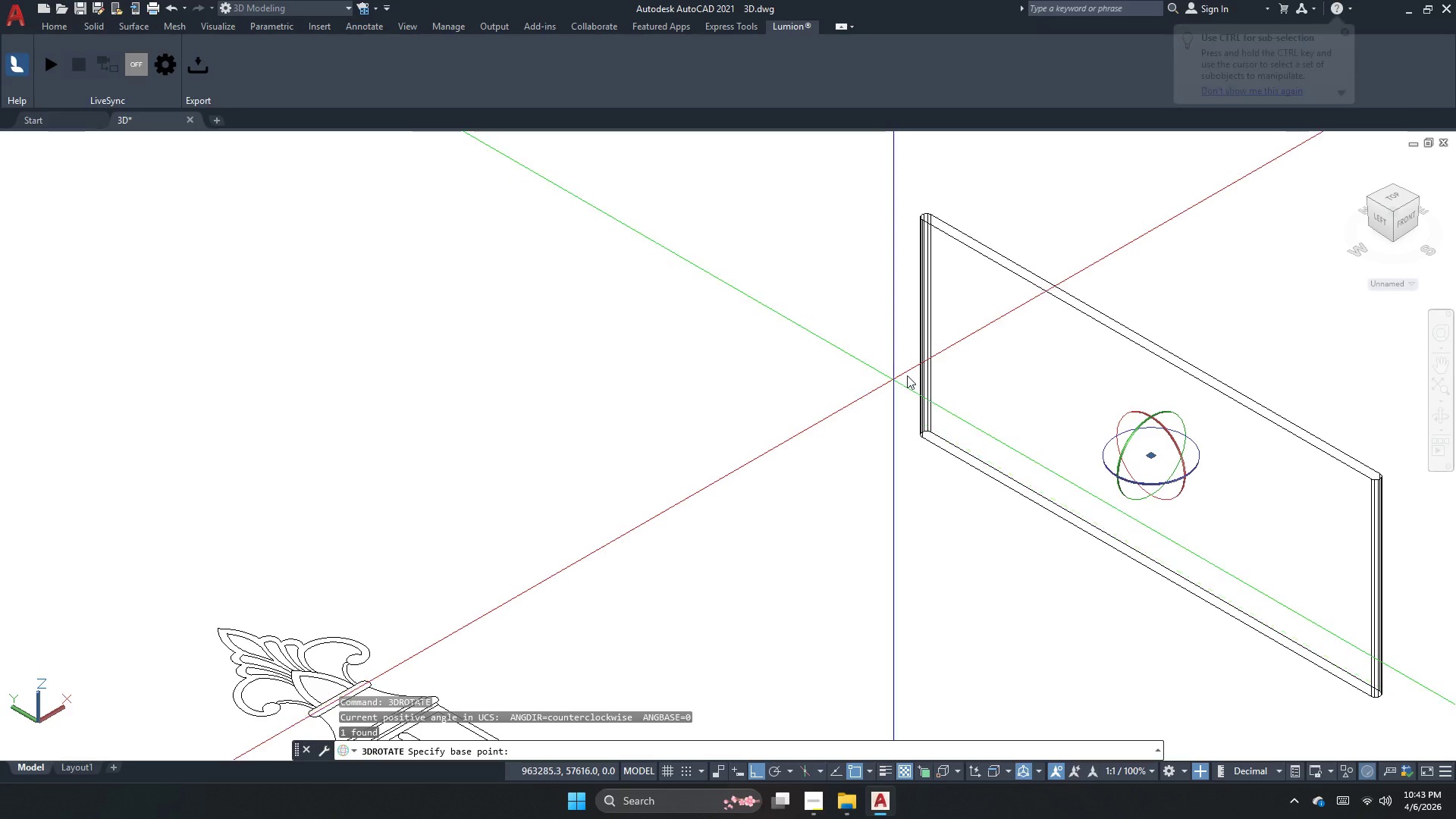 
left_click_drag(start_coordinate=[905, 392], to_coordinate=[899, 392])
 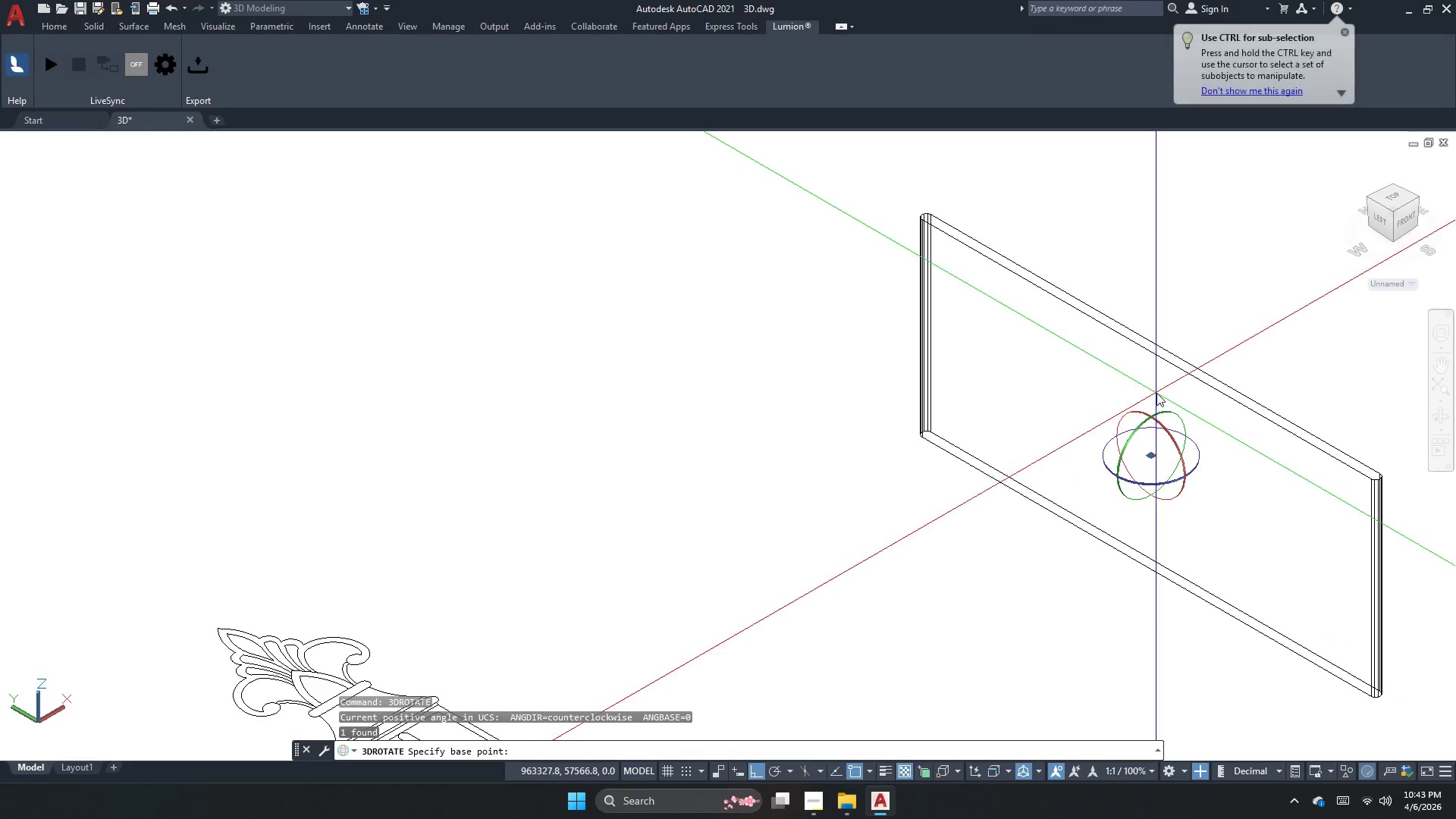 
left_click_drag(start_coordinate=[1124, 410], to_coordinate=[1125, 401])
 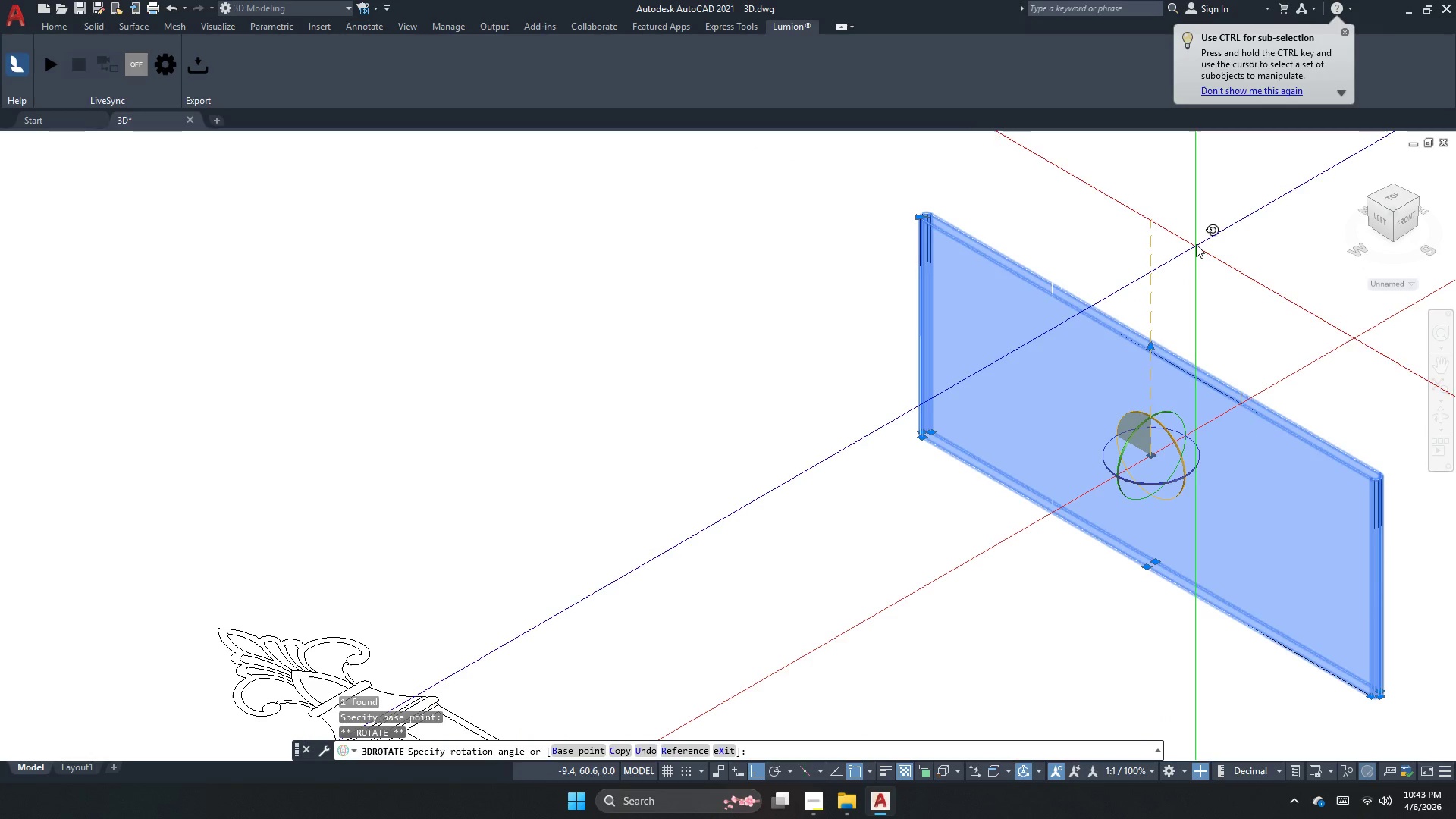 
left_click([1196, 244])
 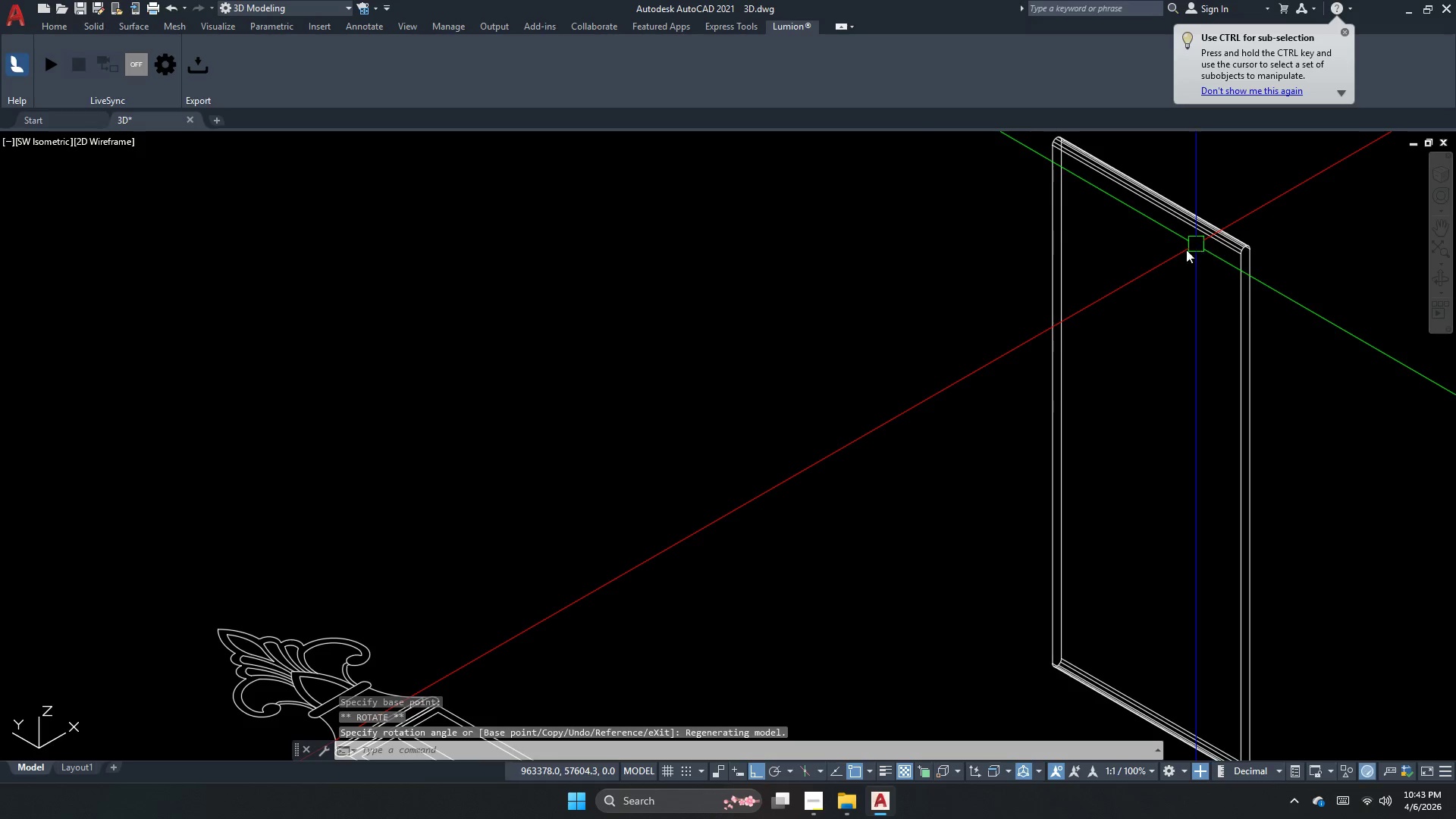 
key(Escape)
 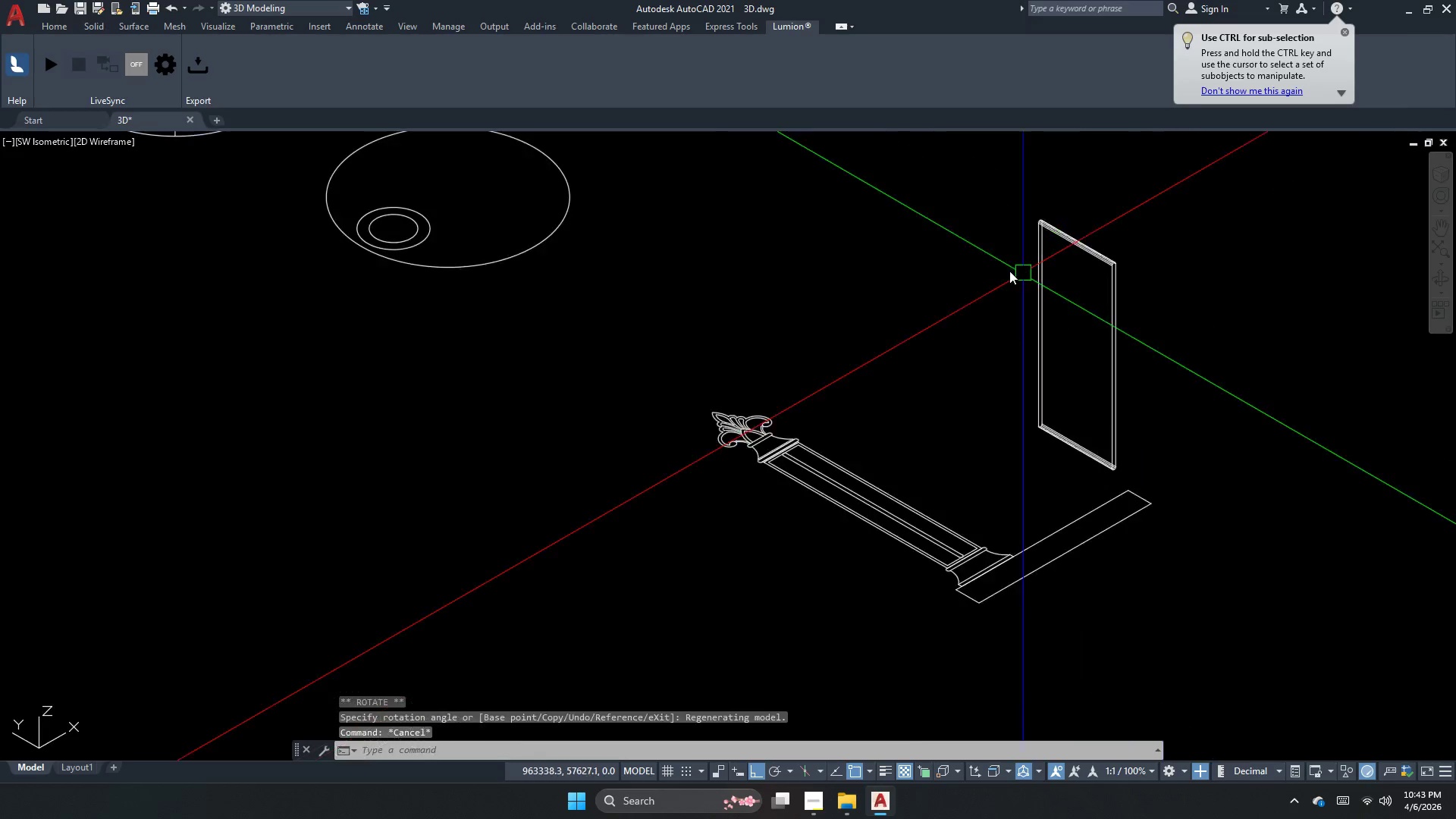 
key(Escape)
 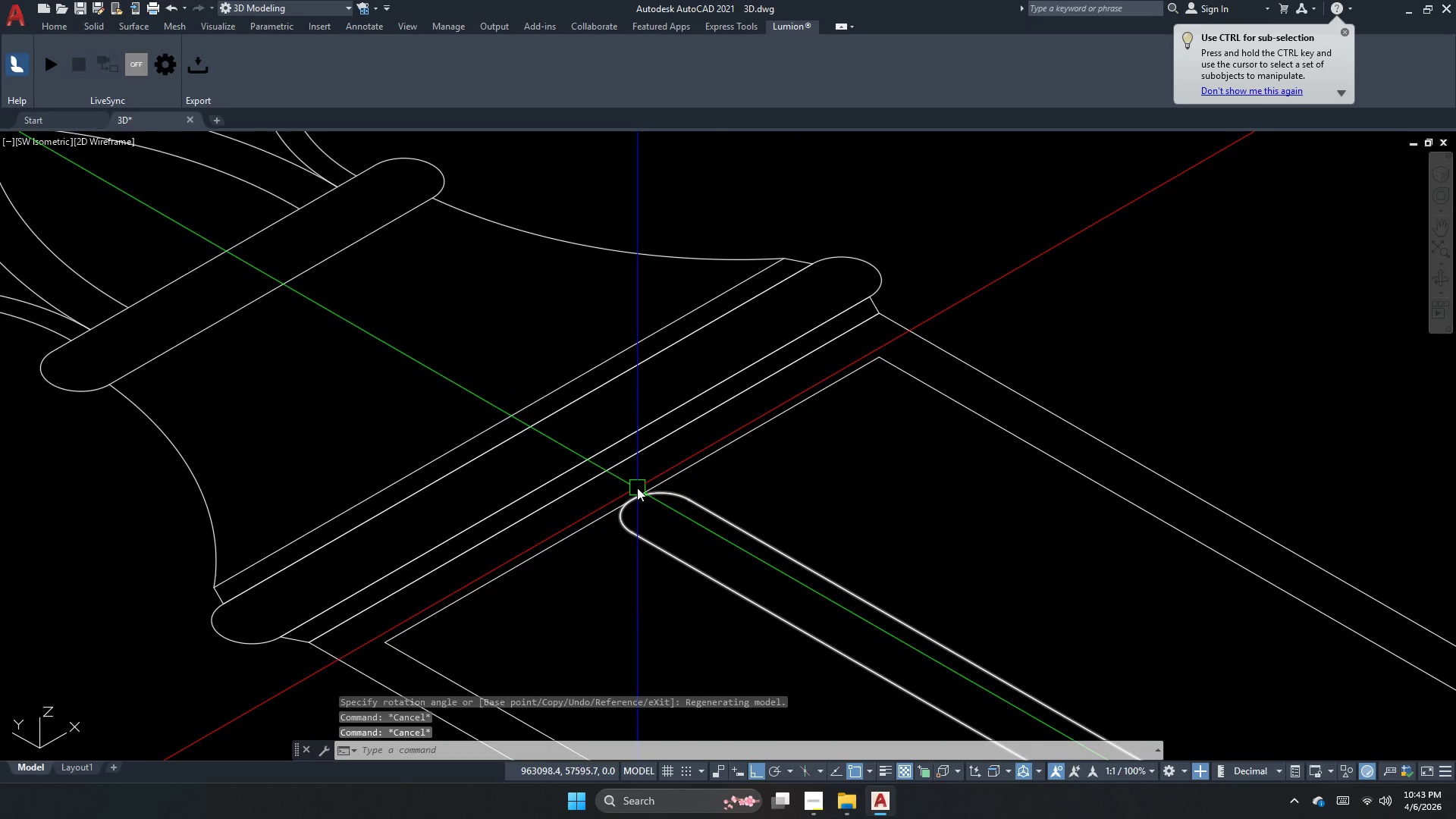 
key(Escape)
 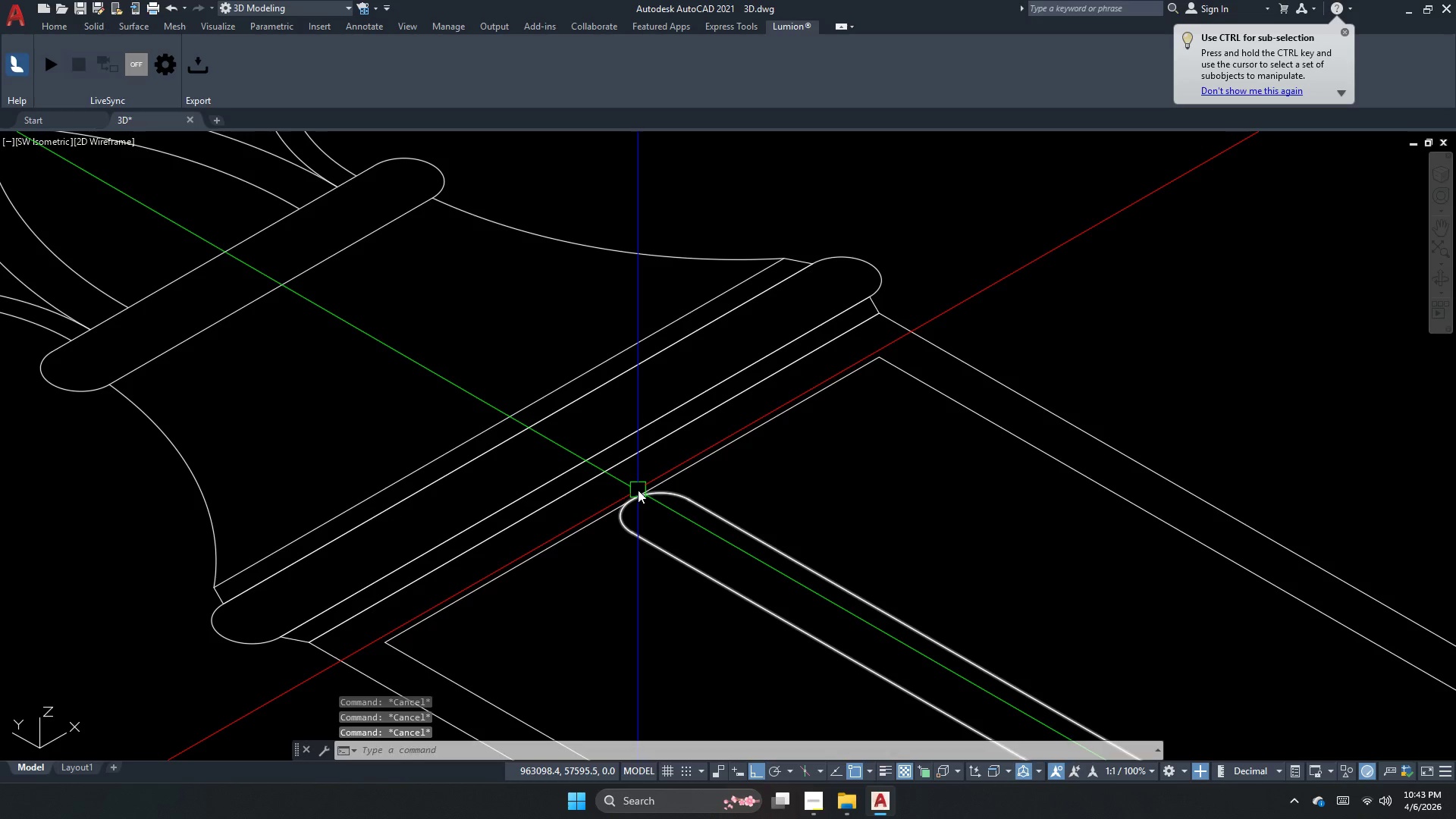 
scroll: coordinate [645, 463], scroll_direction: up, amount: 5.0
 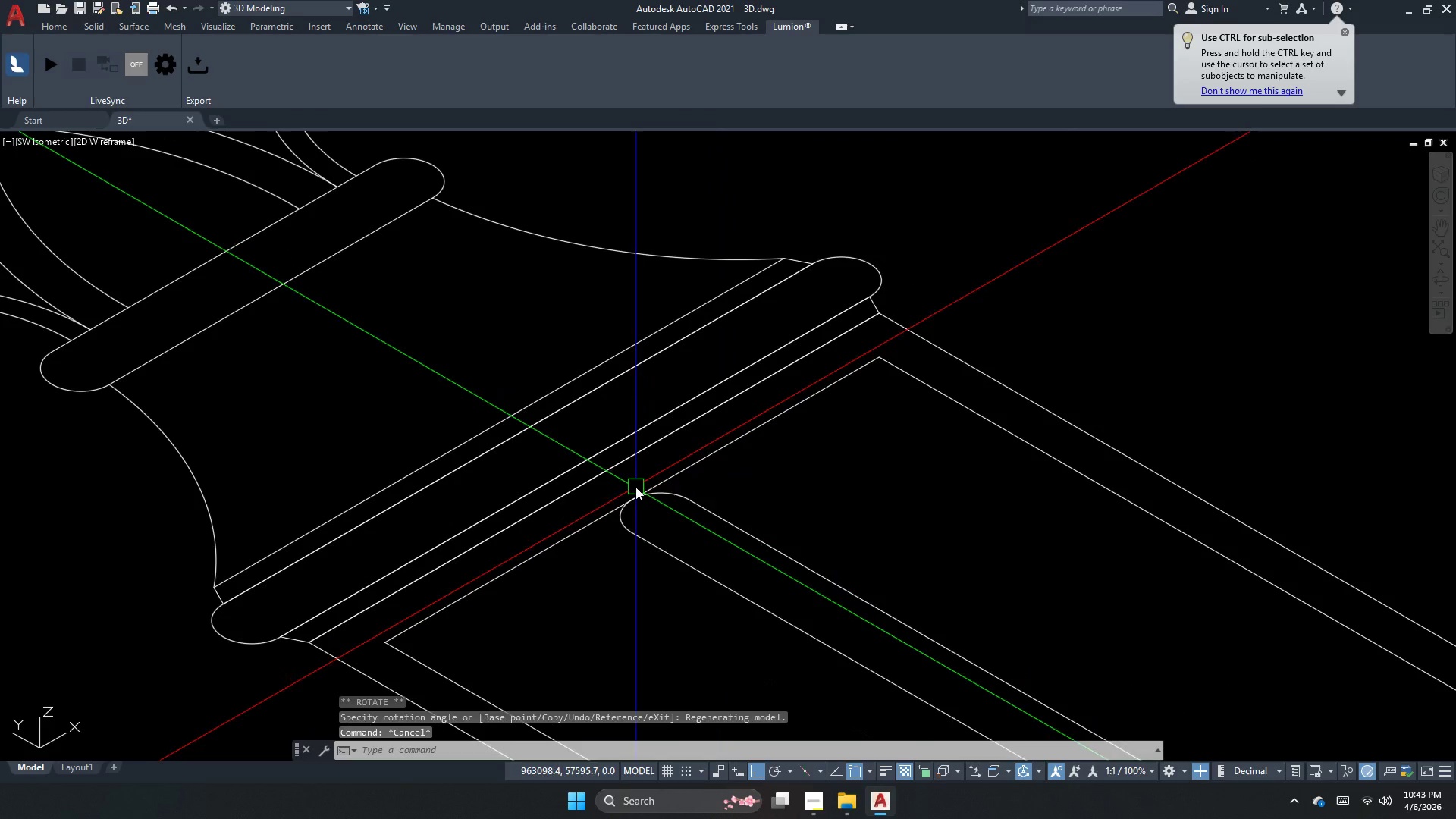 
type(dli )
 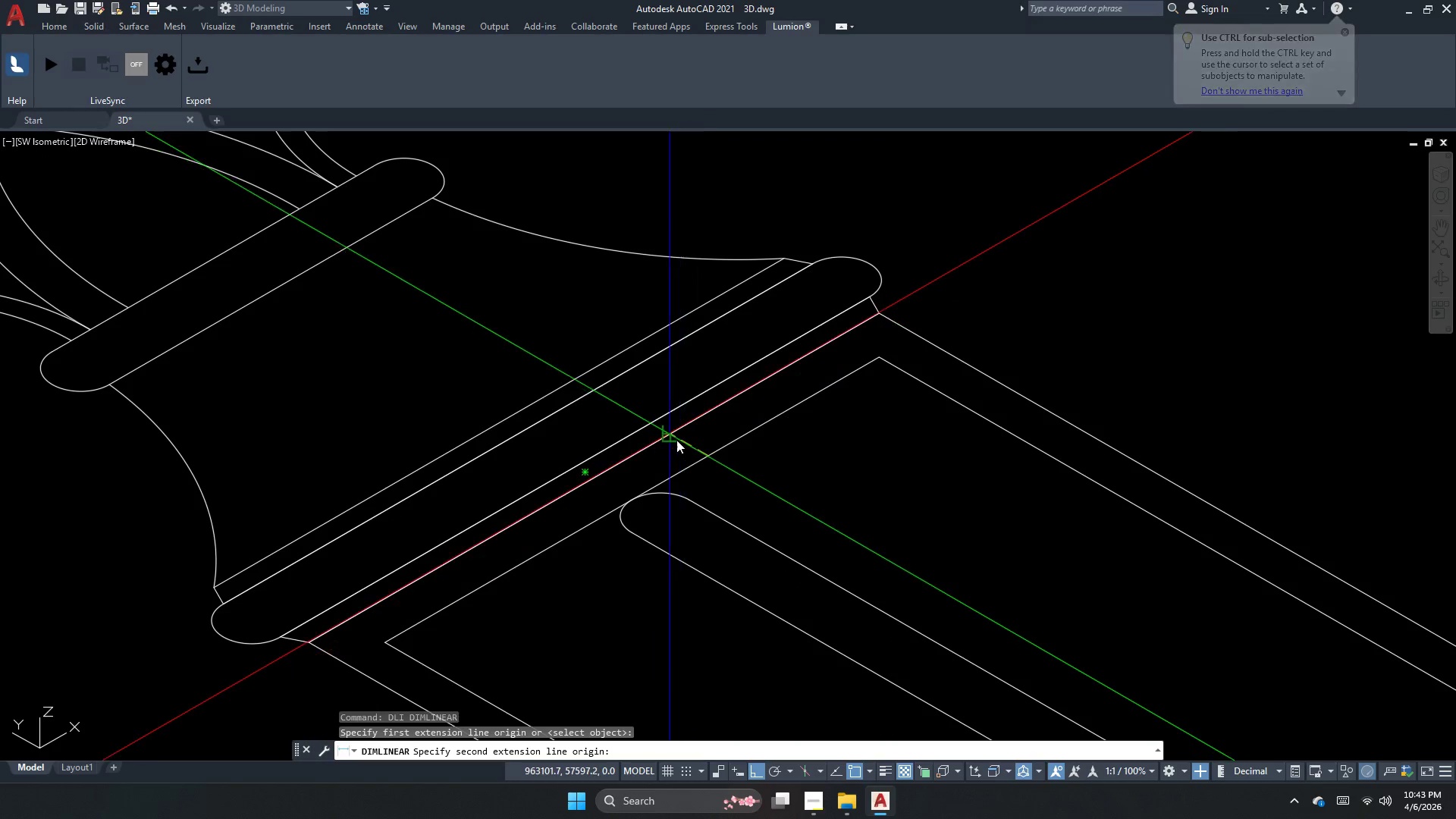 
left_click([675, 430])
 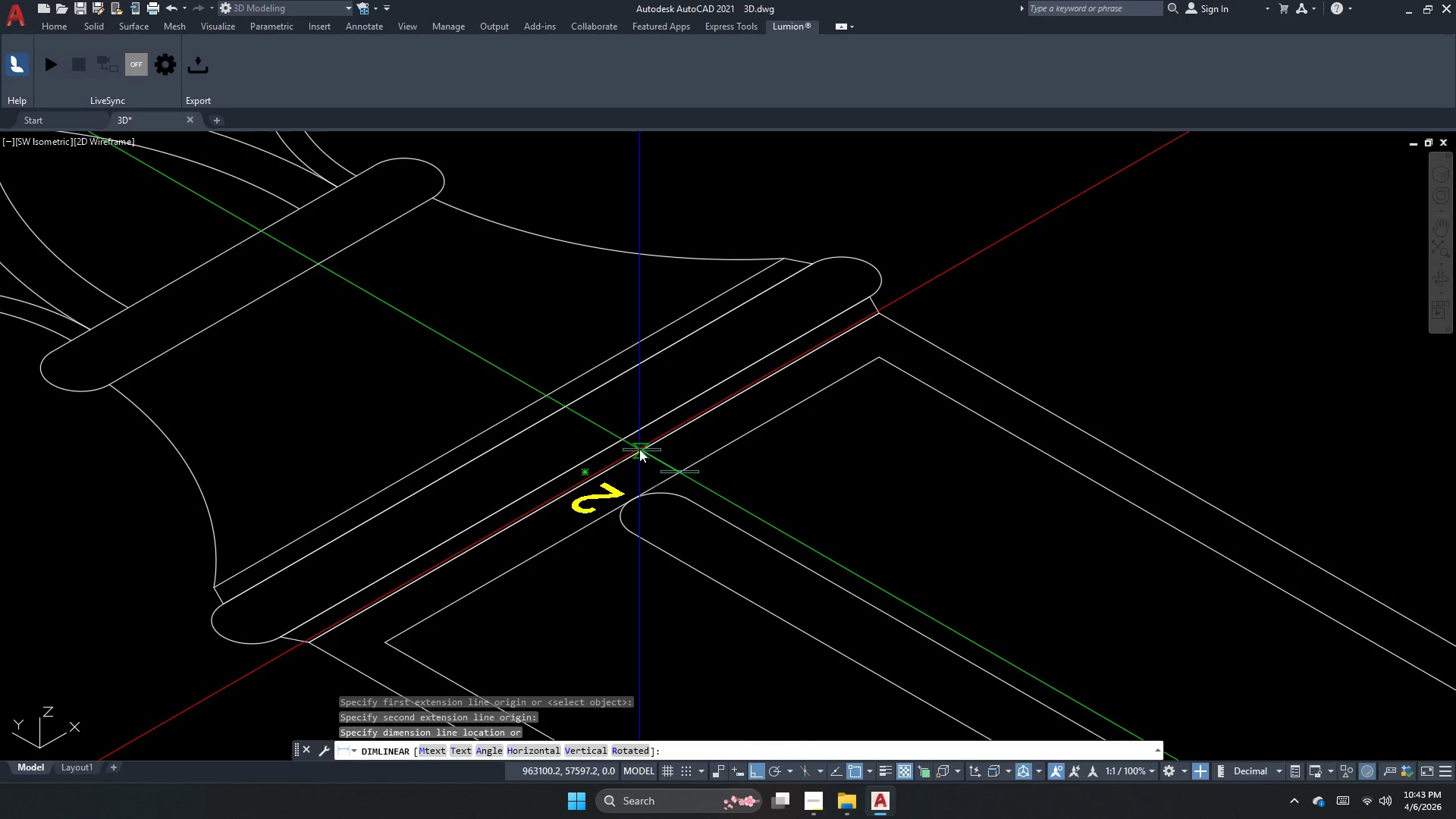 
key(Escape)
 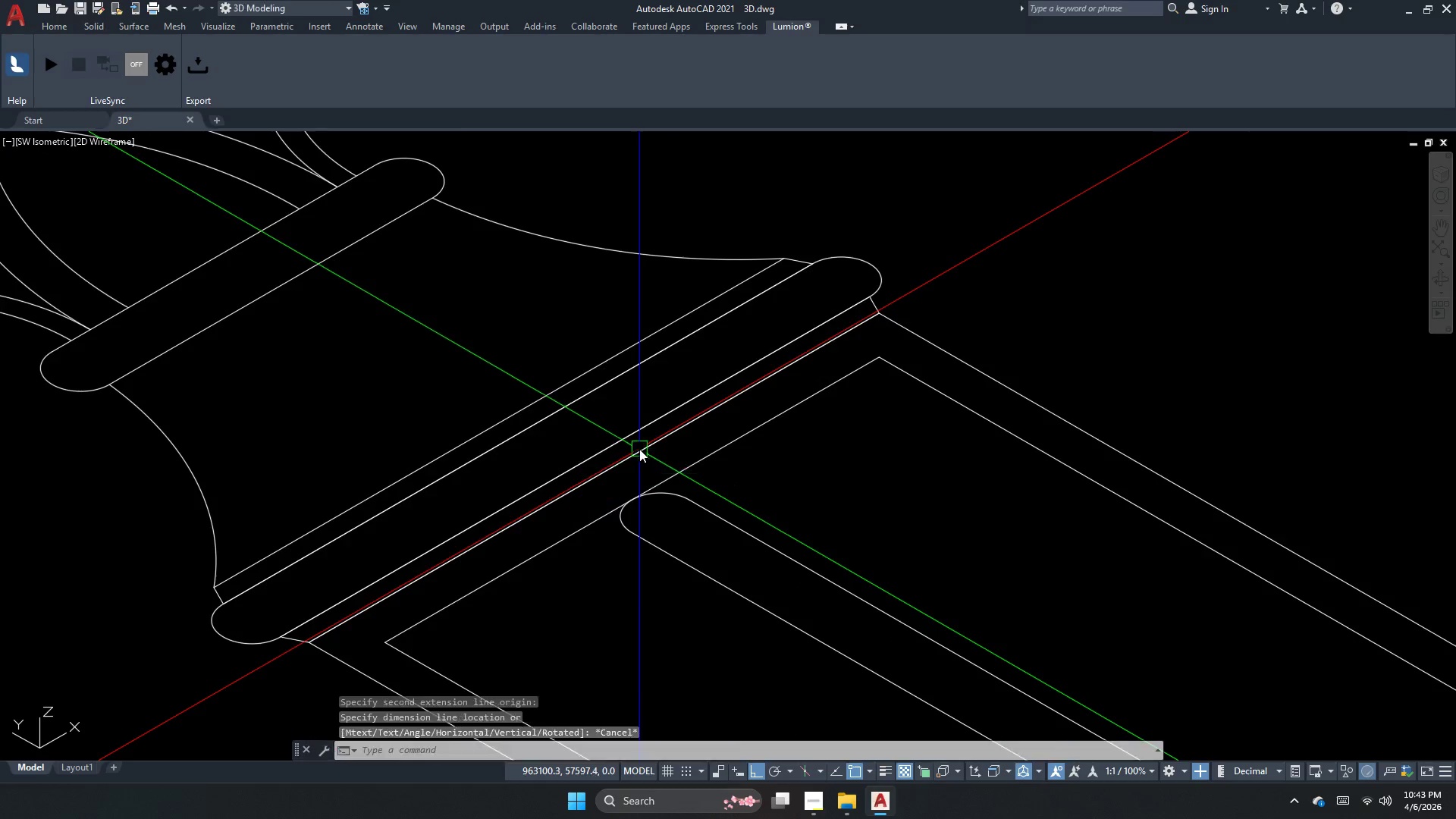 
scroll: coordinate [934, 420], scroll_direction: down, amount: 6.0
 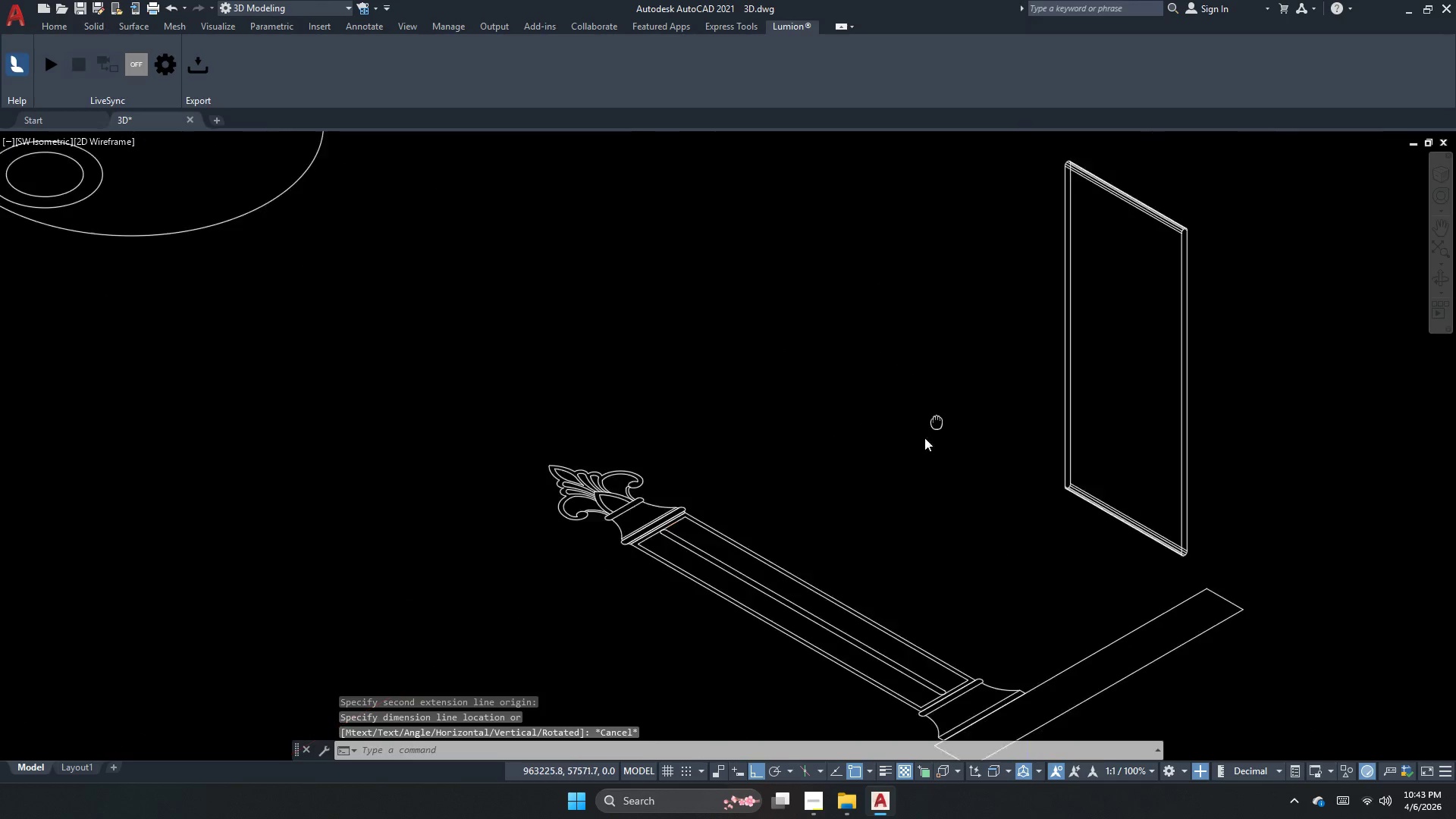 
key(Escape)
 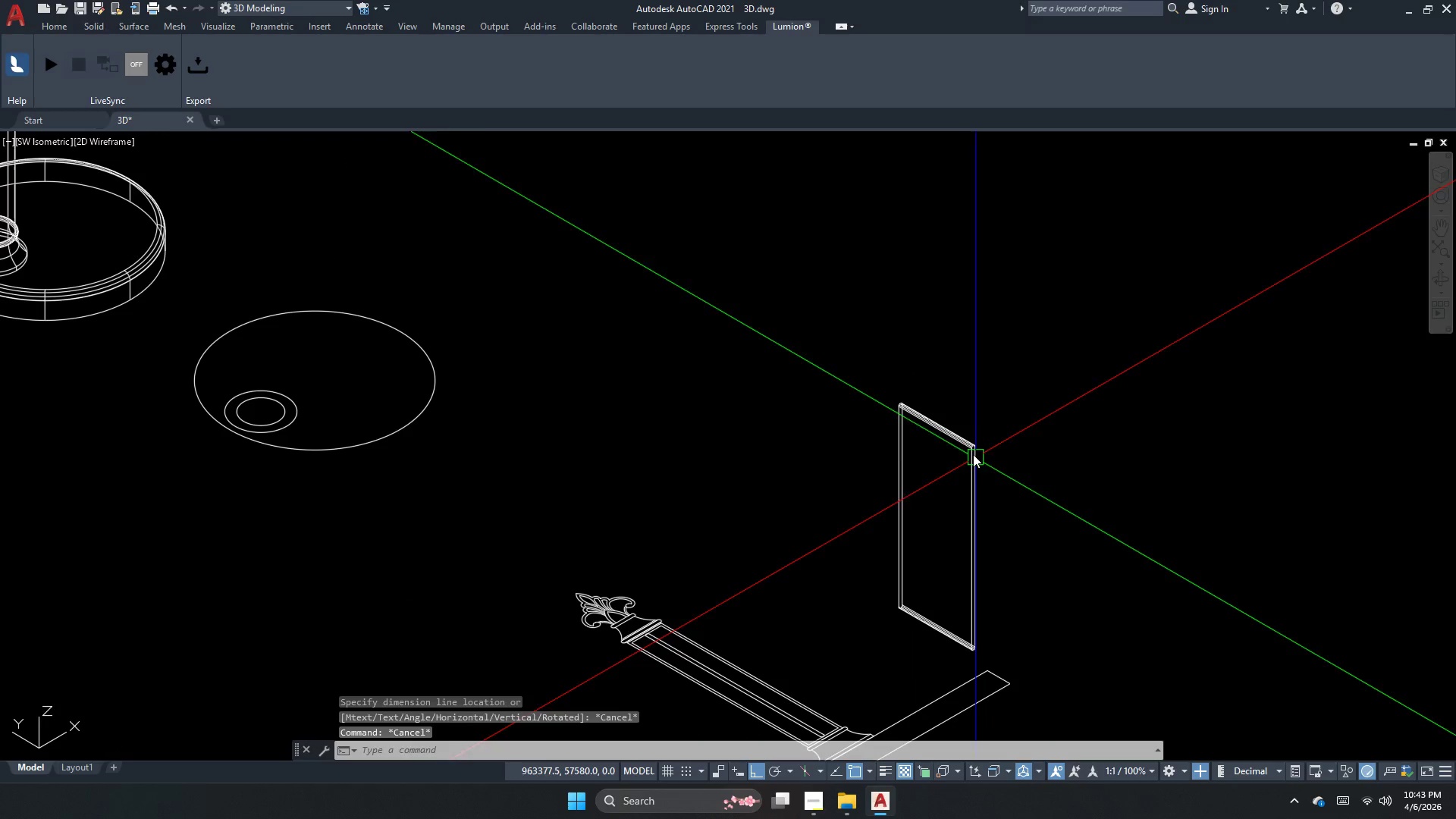 
left_click([940, 396])
 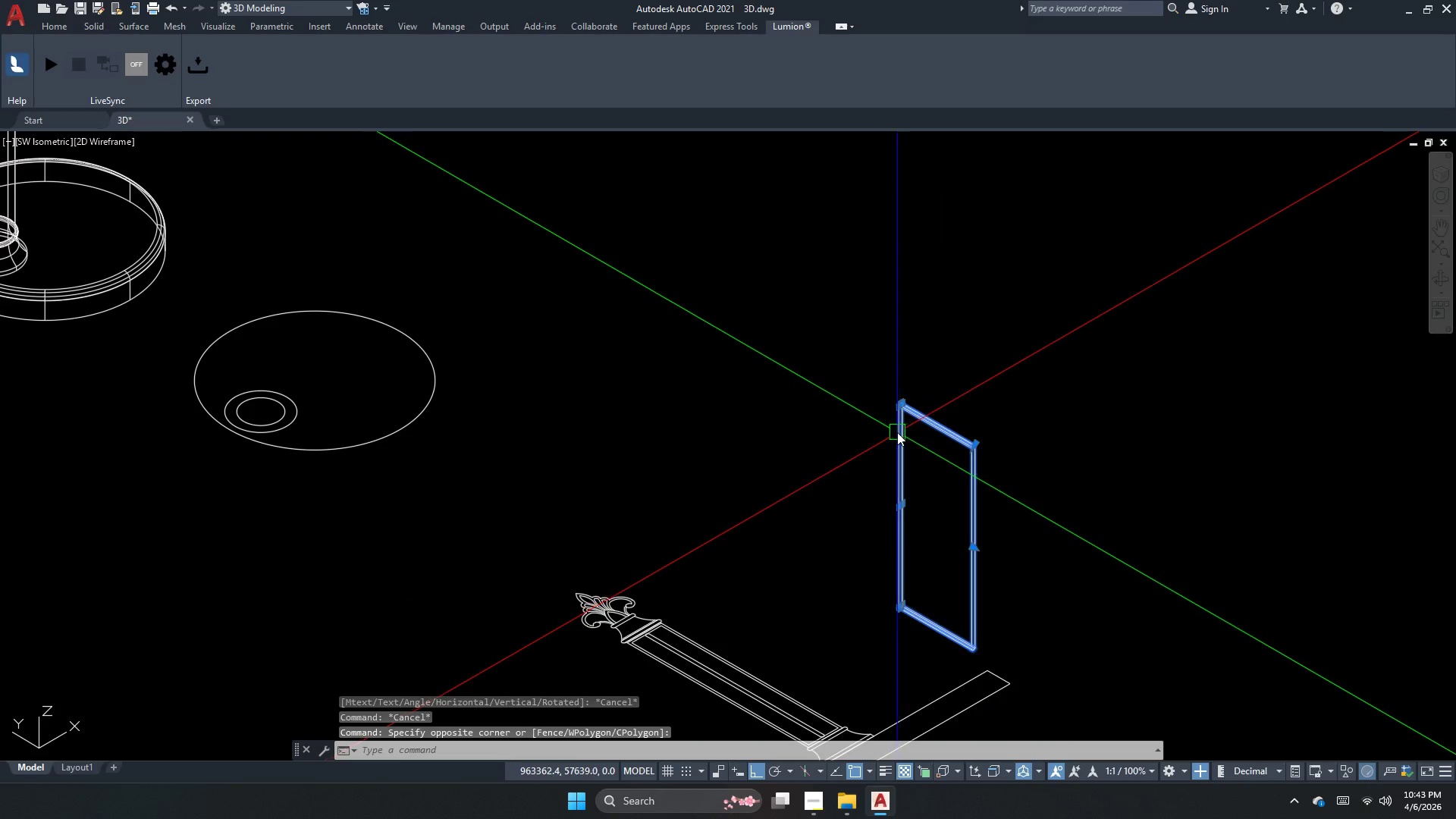 
scroll: coordinate [818, 566], scroll_direction: down, amount: 1.0
 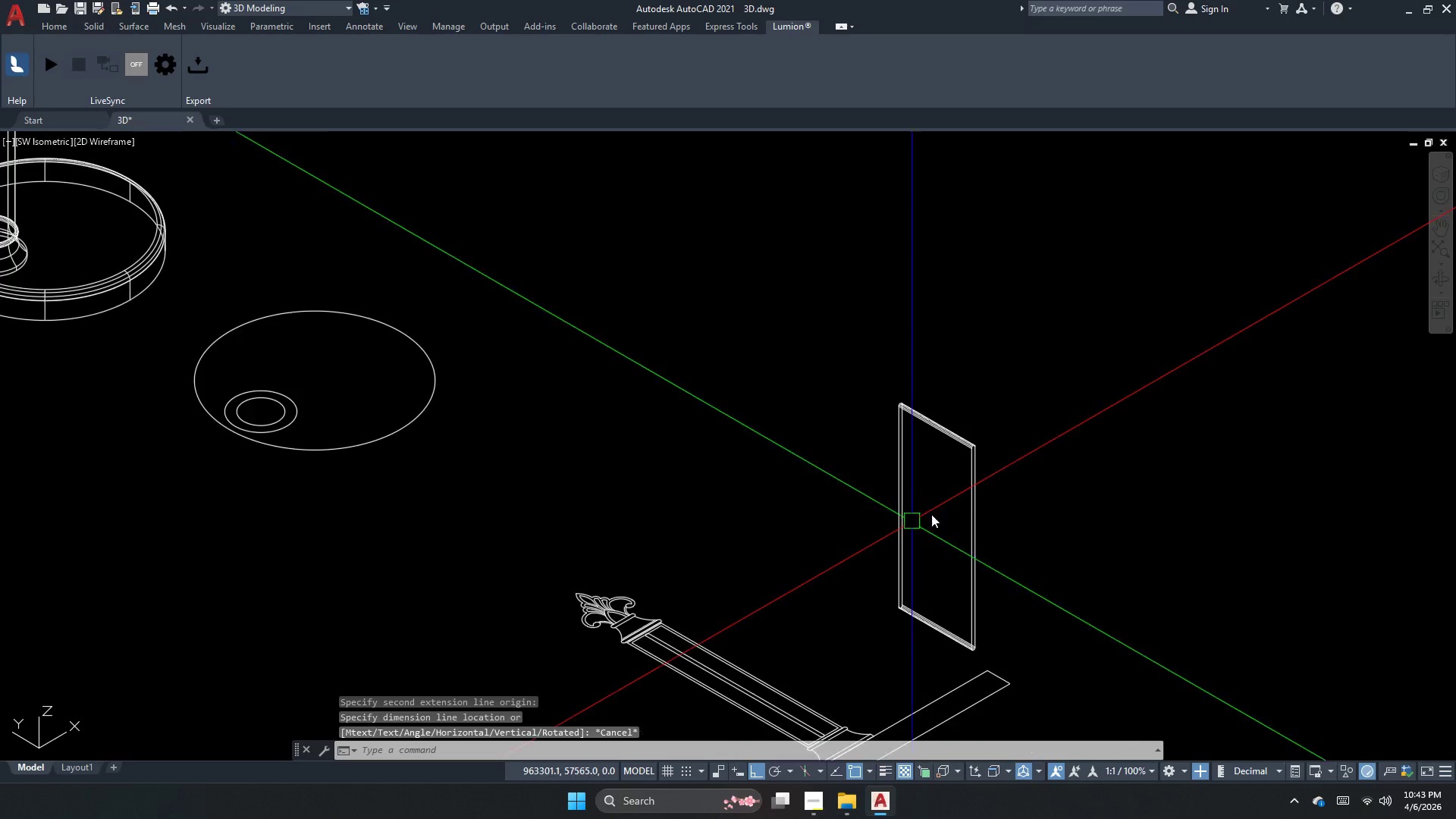 
key(M)
 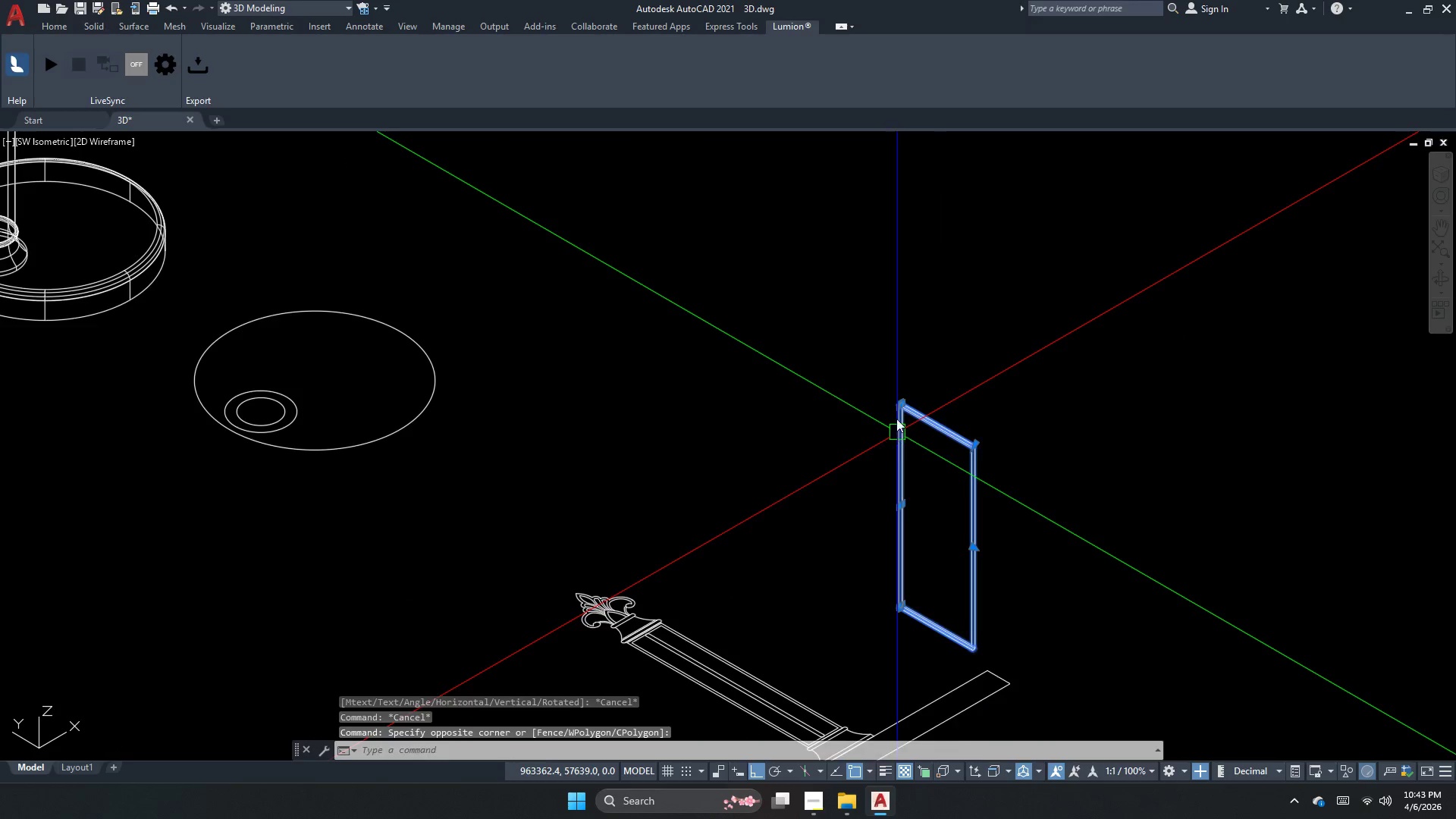 
key(Space)
 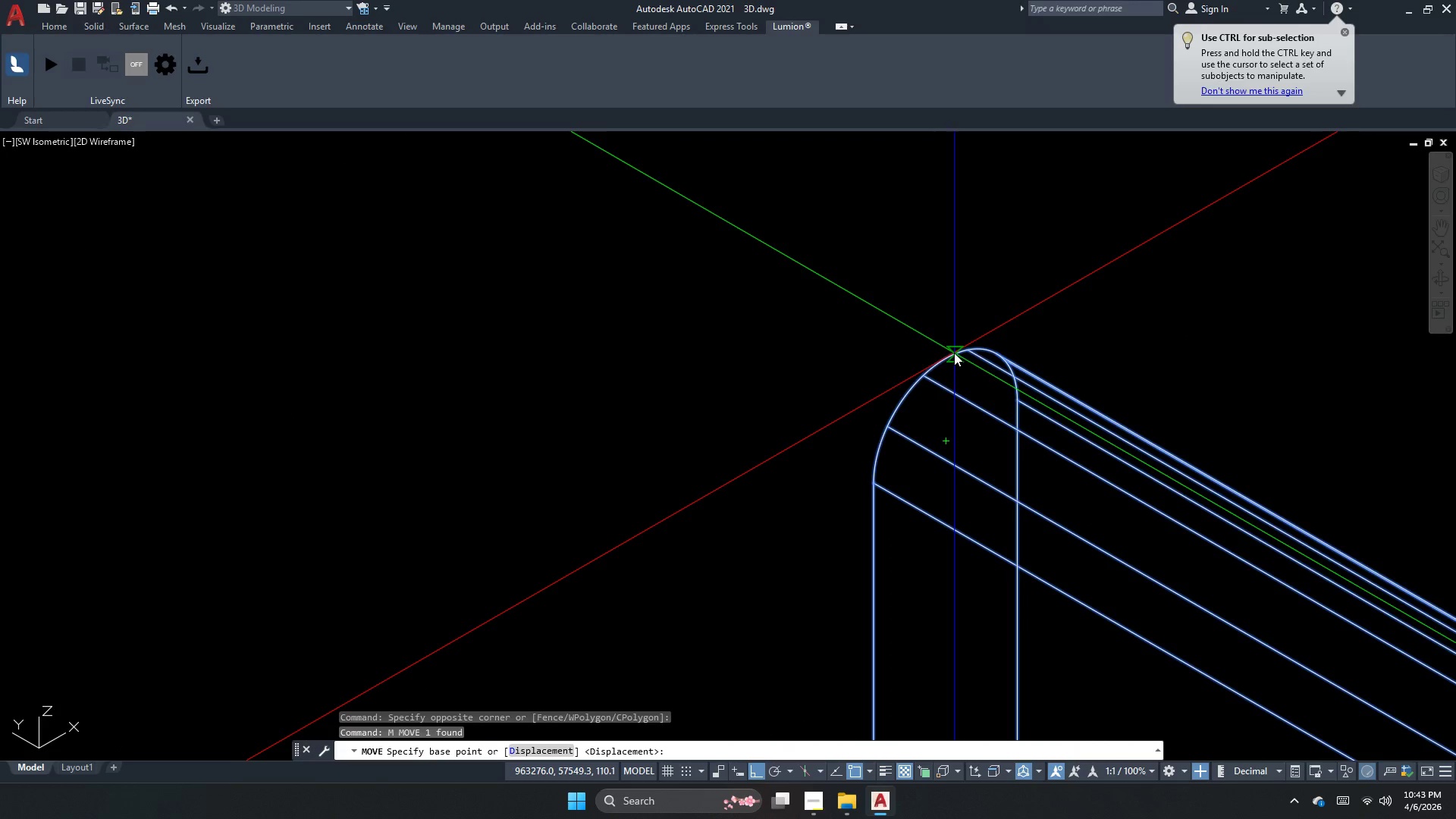 
scroll: coordinate [887, 403], scroll_direction: up, amount: 9.0
 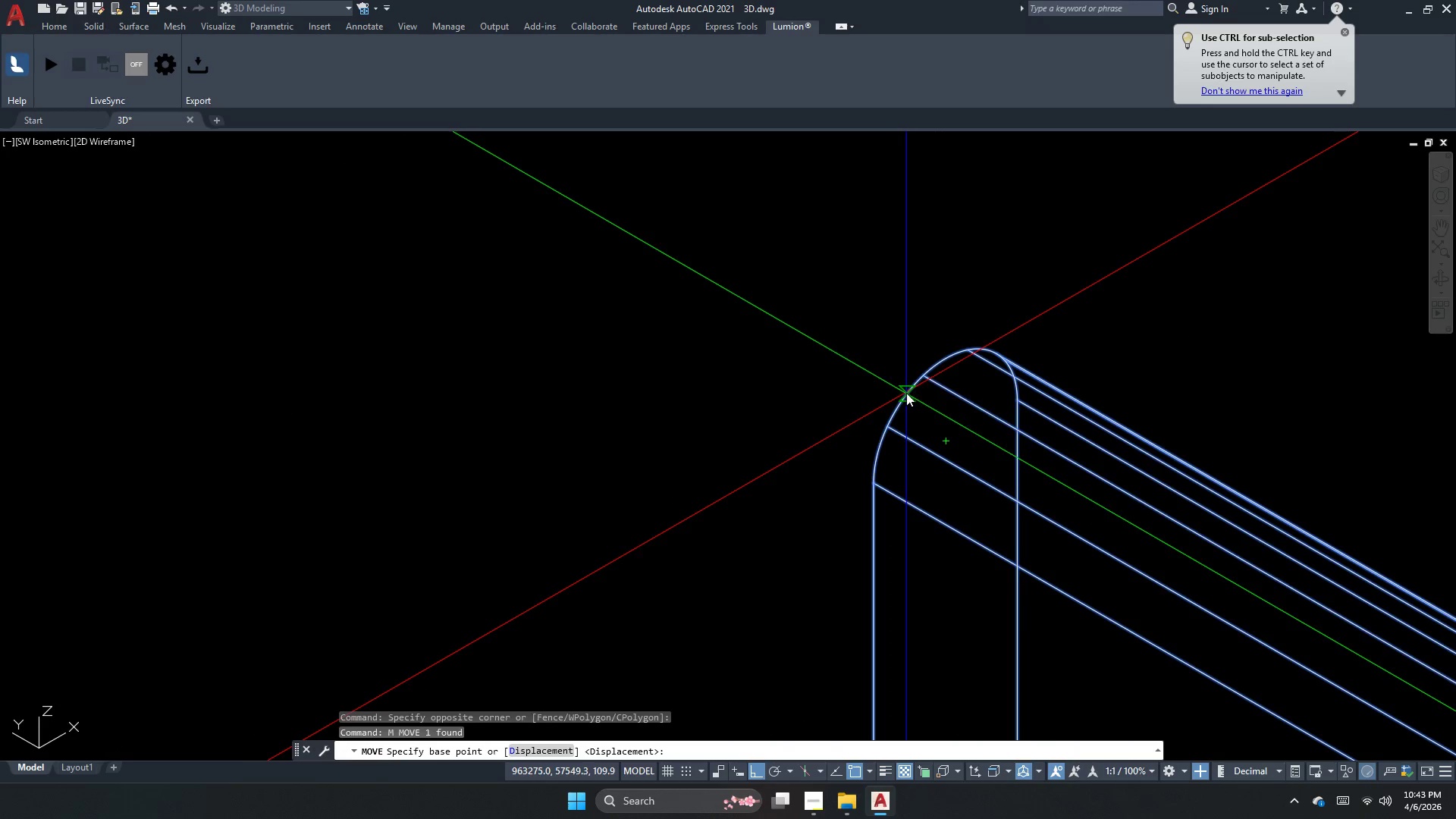 
left_click_drag(start_coordinate=[940, 362], to_coordinate=[929, 369])
 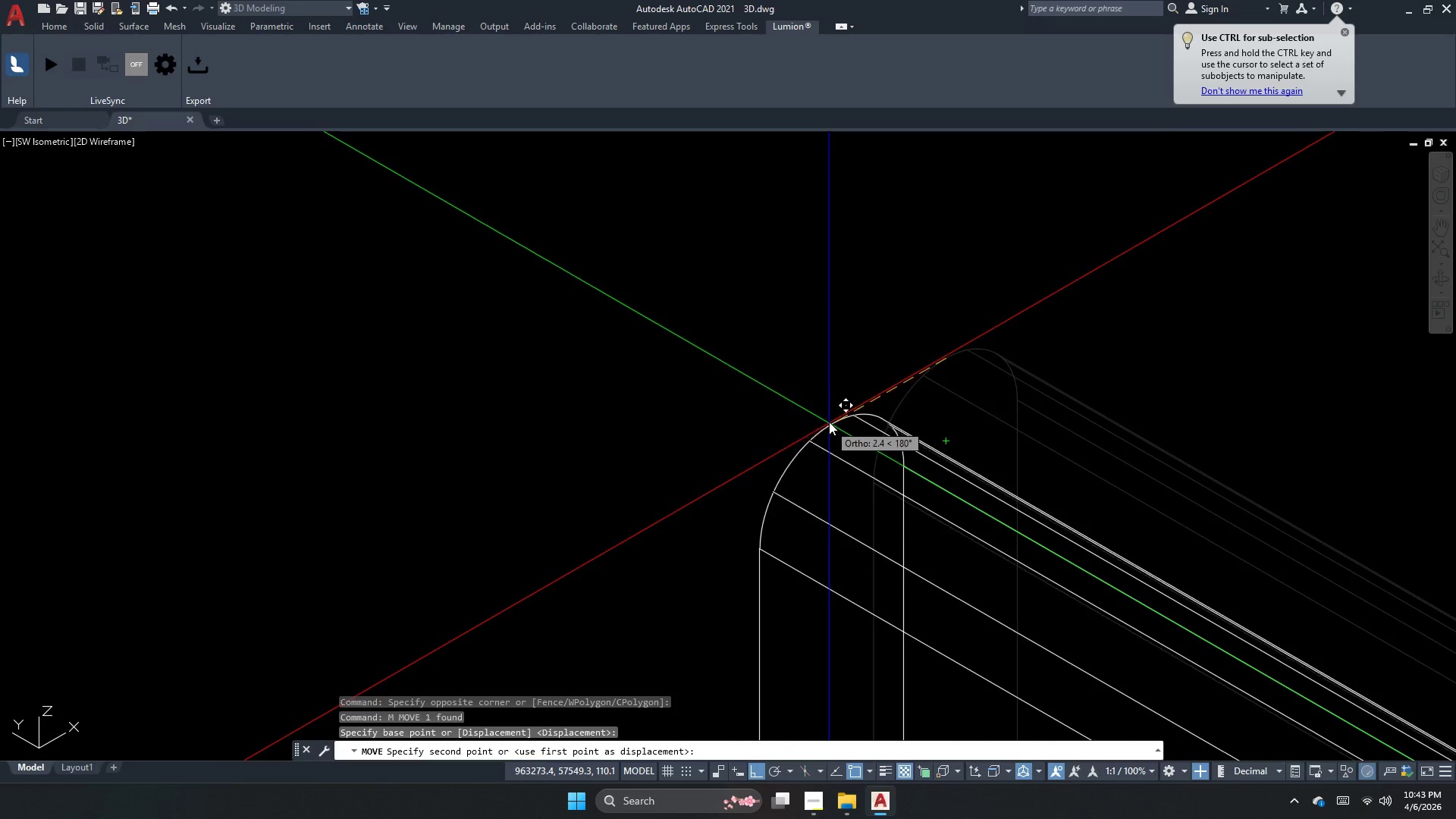 
key(Escape)
 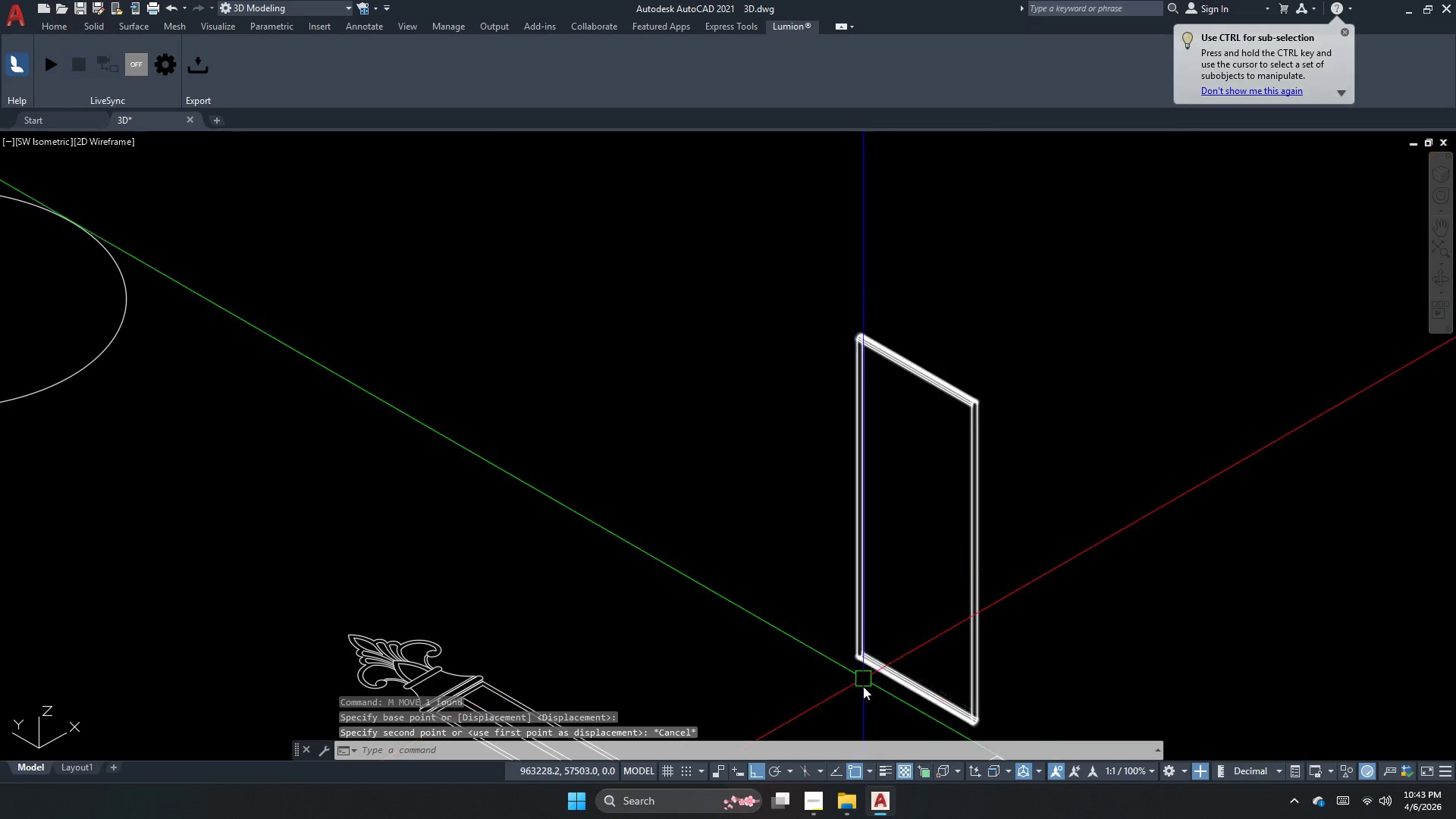 
scroll: coordinate [857, 328], scroll_direction: down, amount: 9.0
 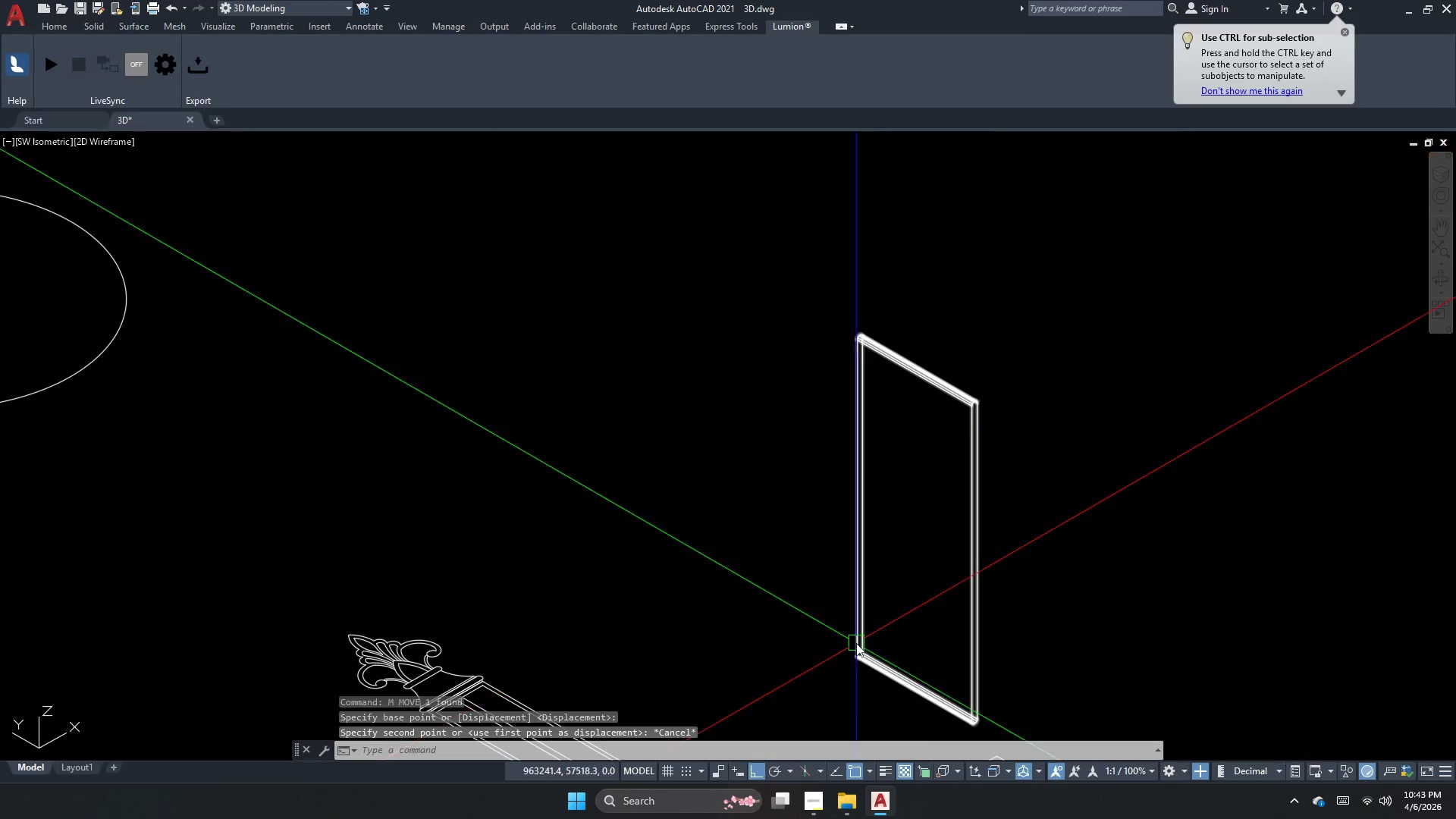 
key(Escape)
 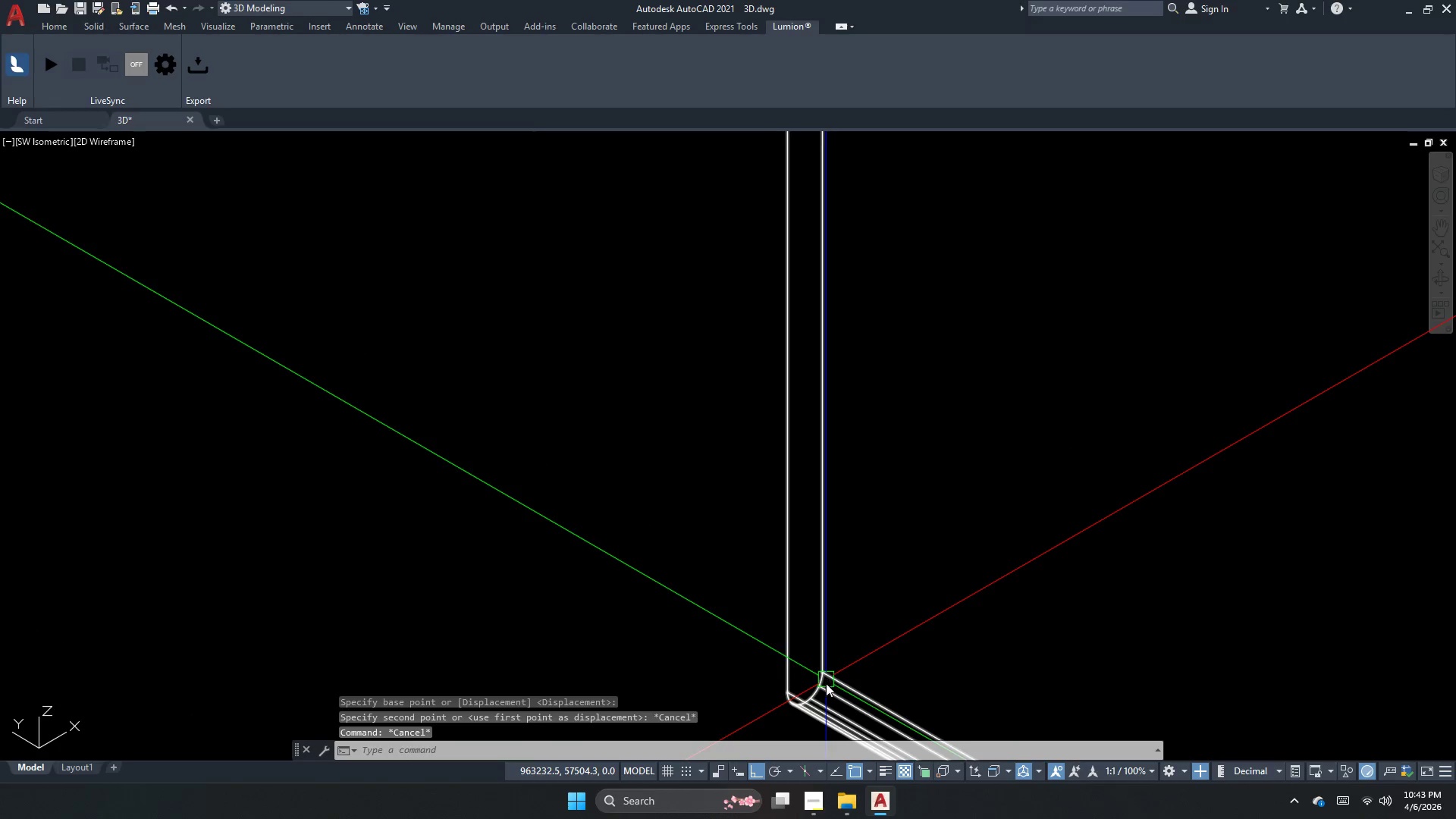 
scroll: coordinate [867, 649], scroll_direction: up, amount: 4.0
 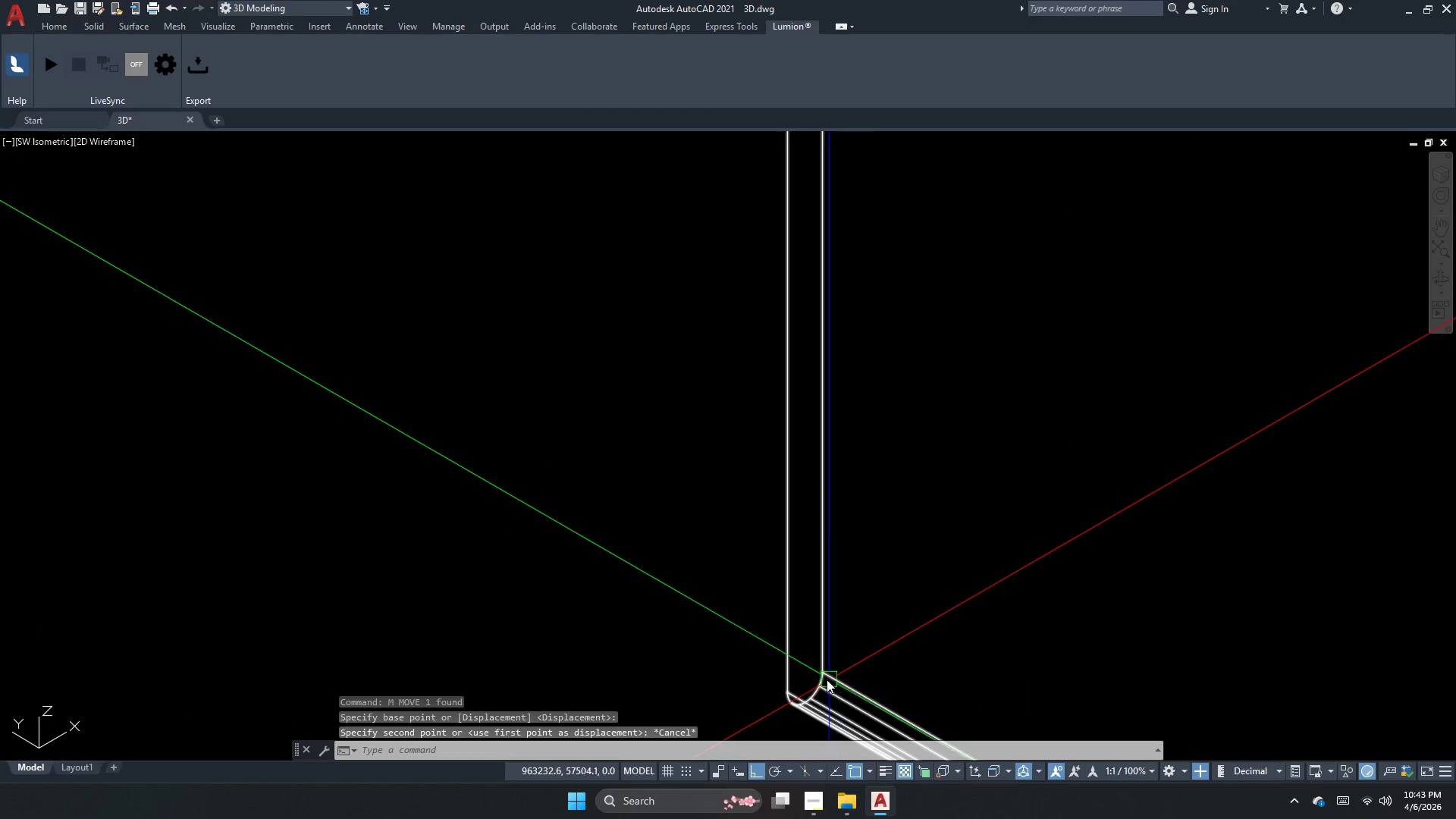 
key(Escape)
type(pl )
 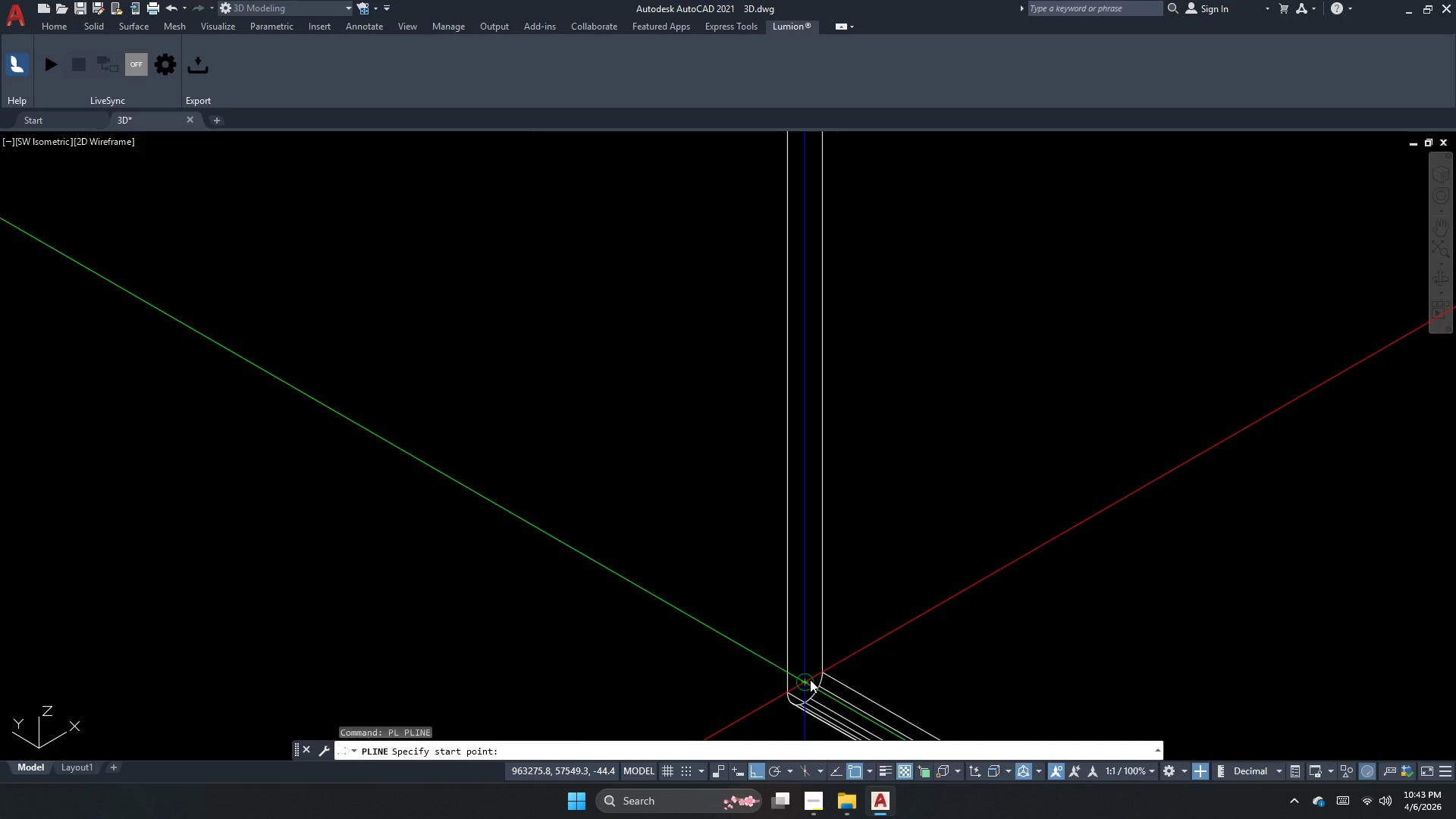 
left_click([810, 679])
 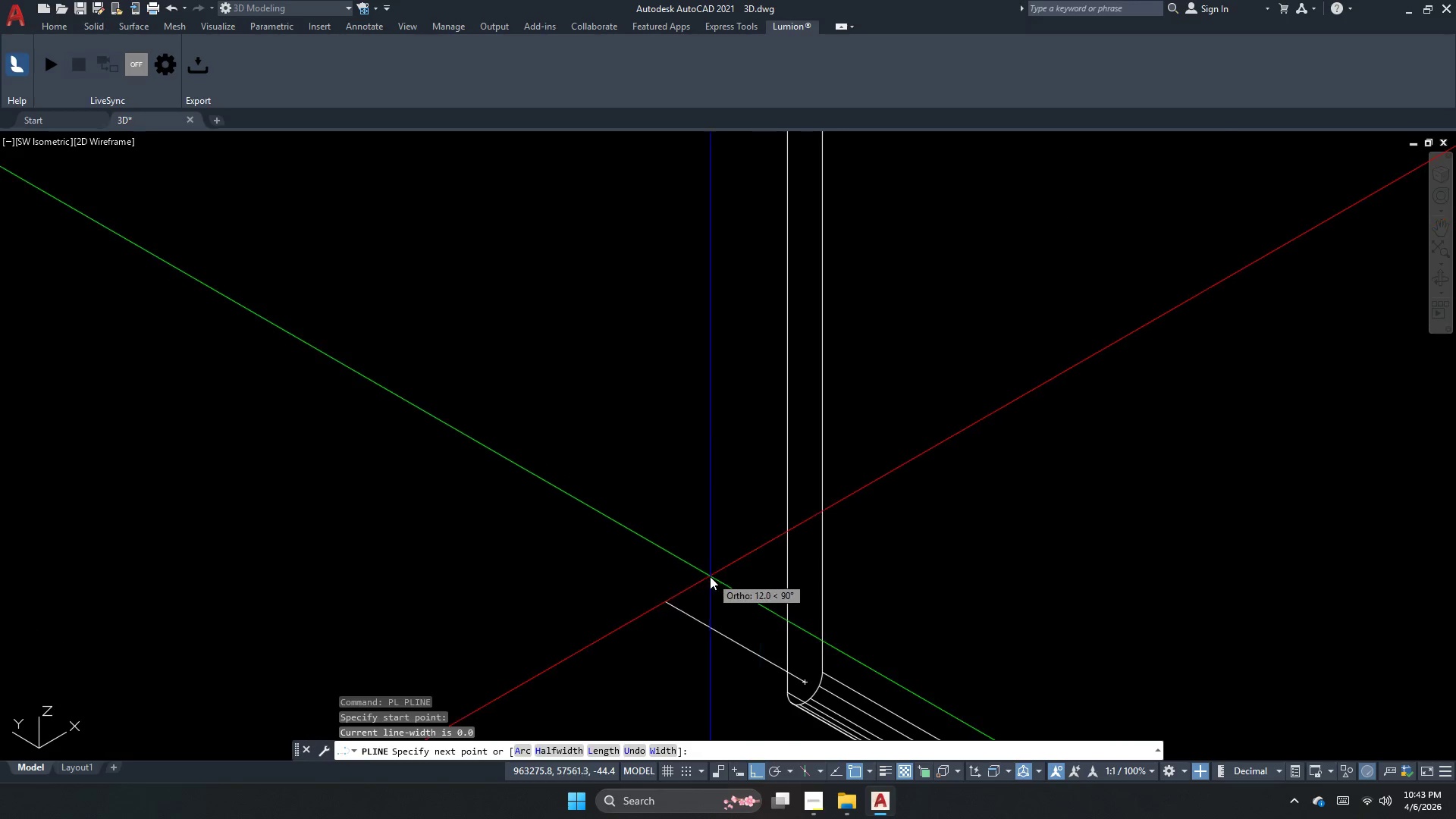 
scroll: coordinate [714, 548], scroll_direction: down, amount: 3.0
 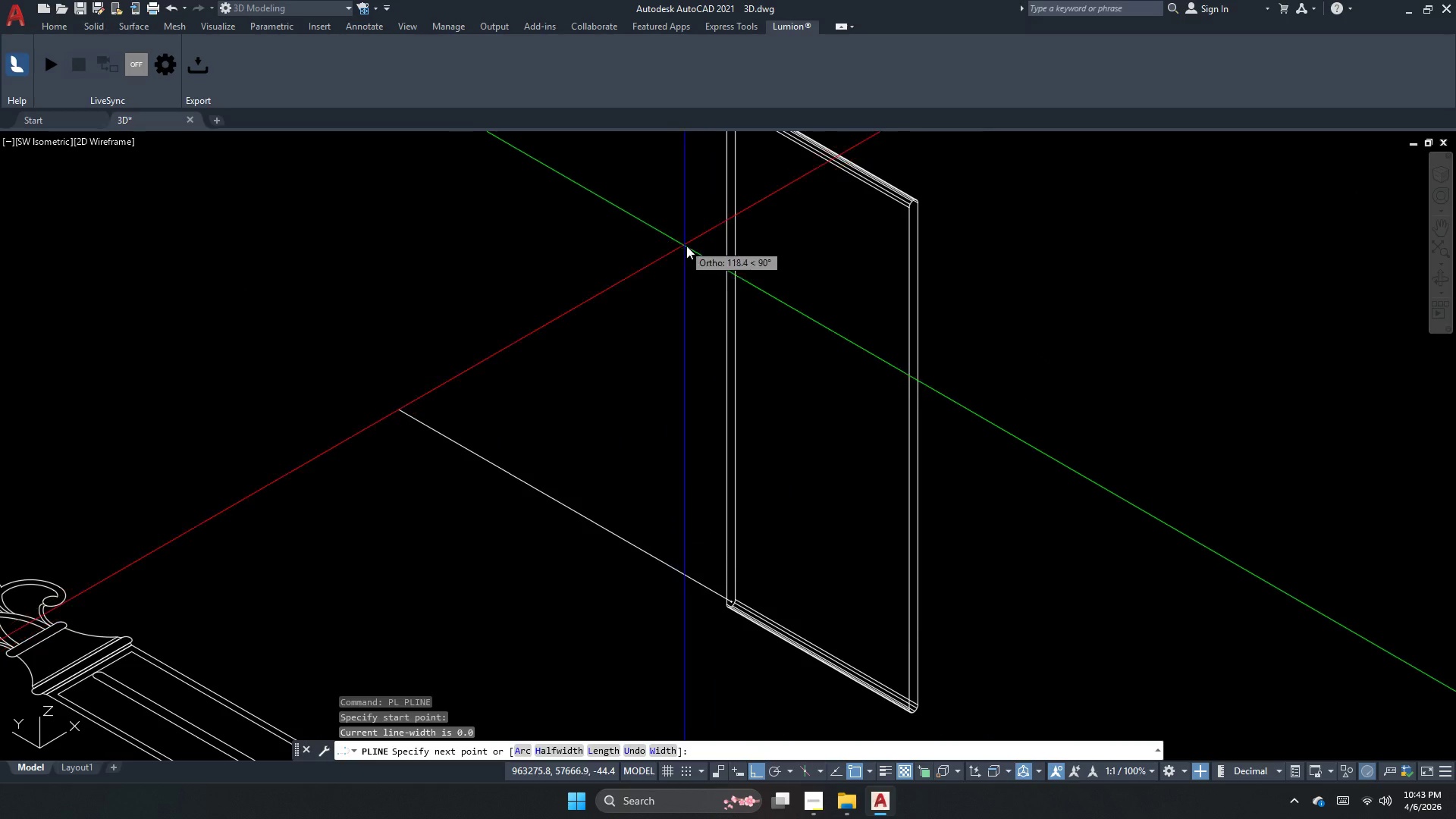 
middle_click([693, 298])
 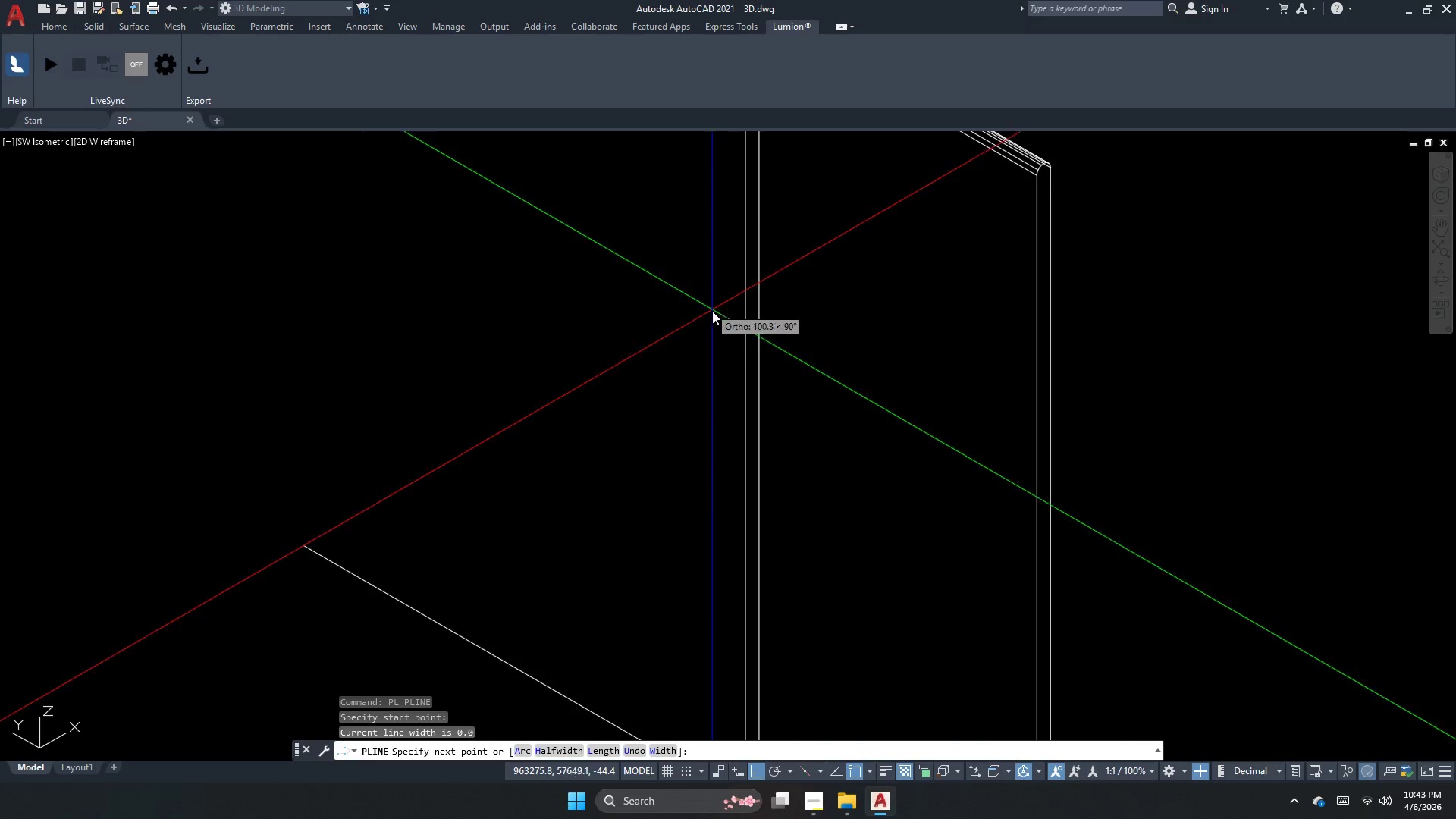 
scroll: coordinate [693, 262], scroll_direction: up, amount: 1.0
 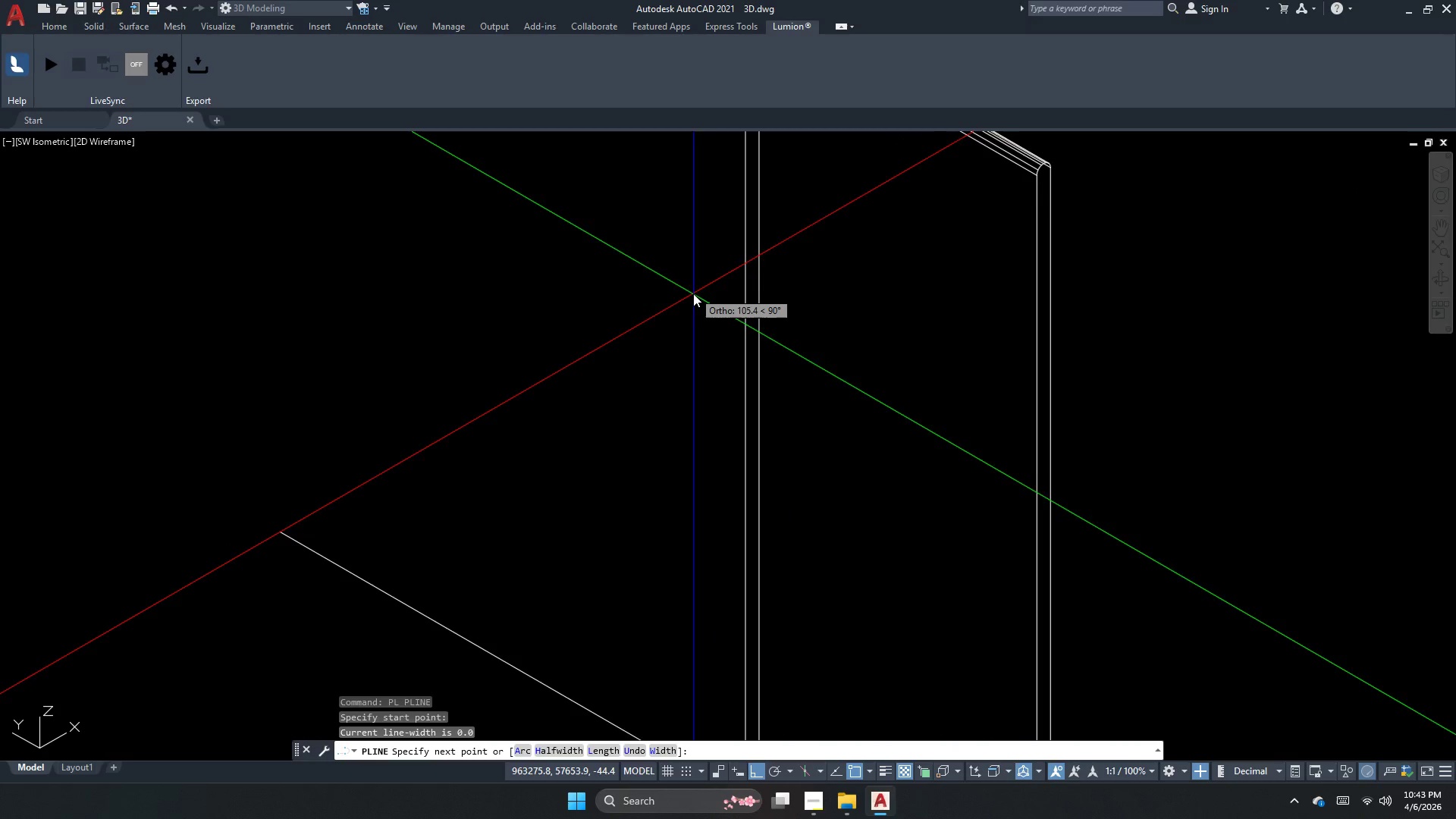 
key(Escape)
 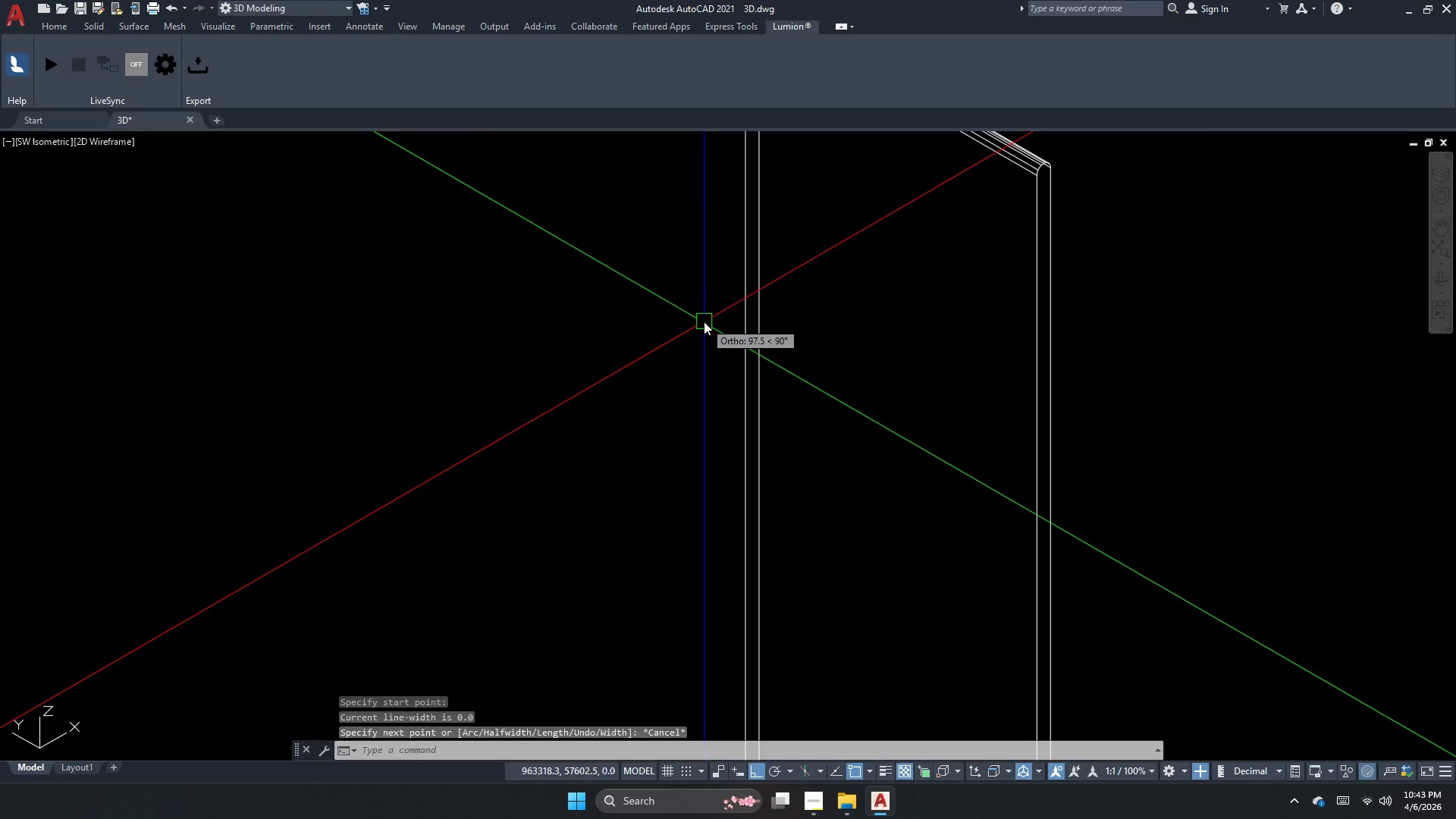 
key(Escape)
 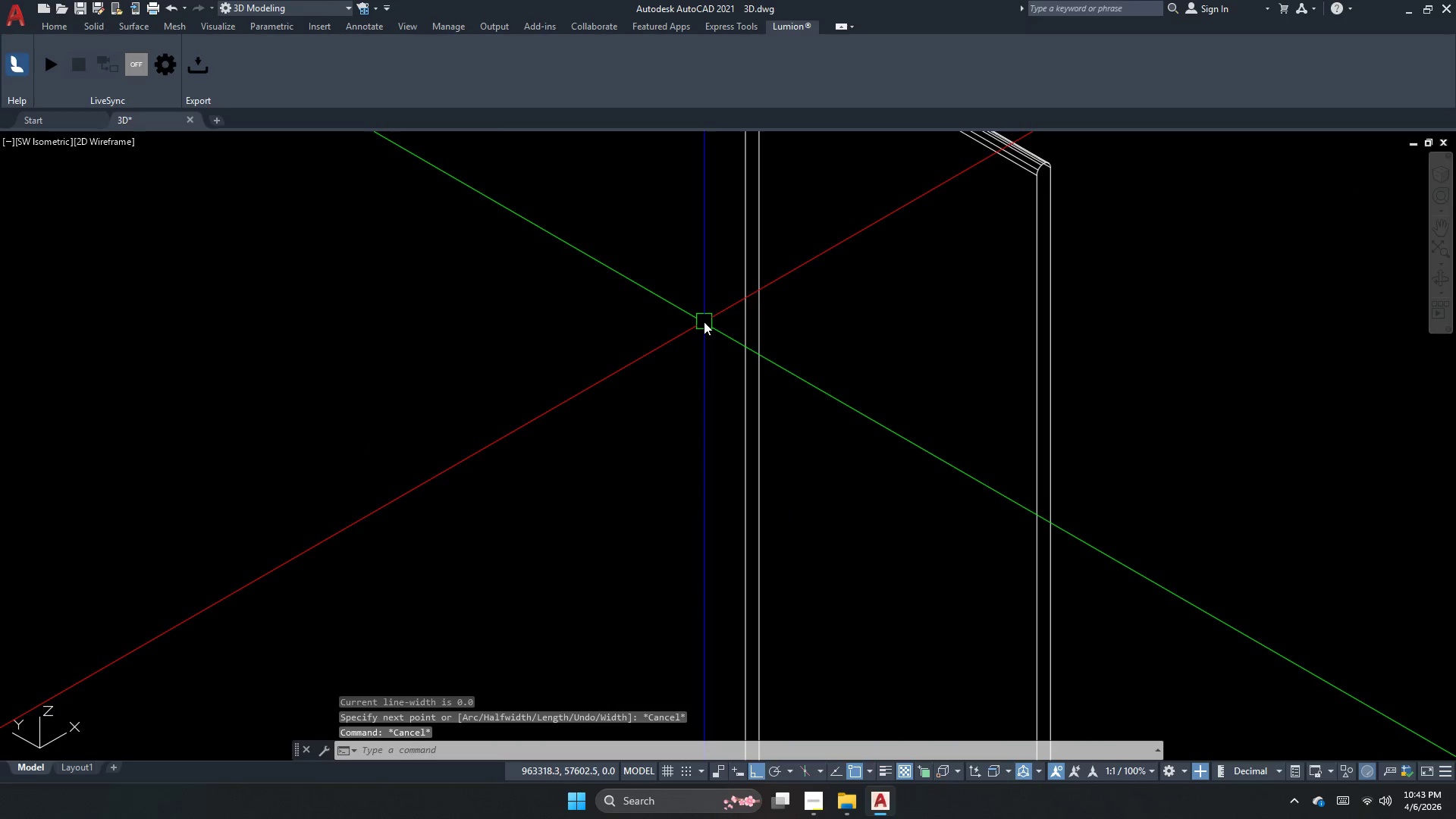 
scroll: coordinate [704, 322], scroll_direction: up, amount: 2.0
 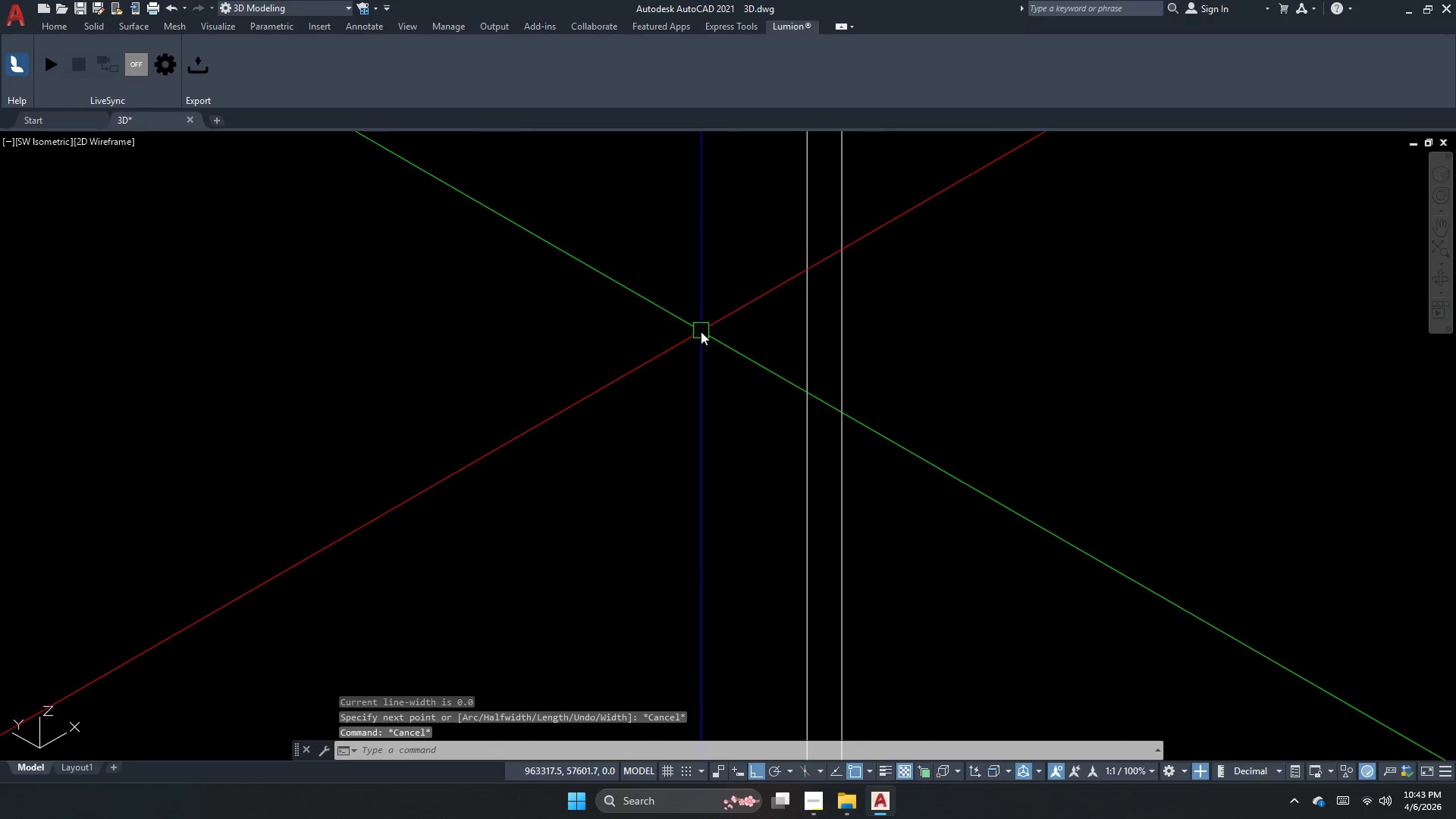 
key(L)
 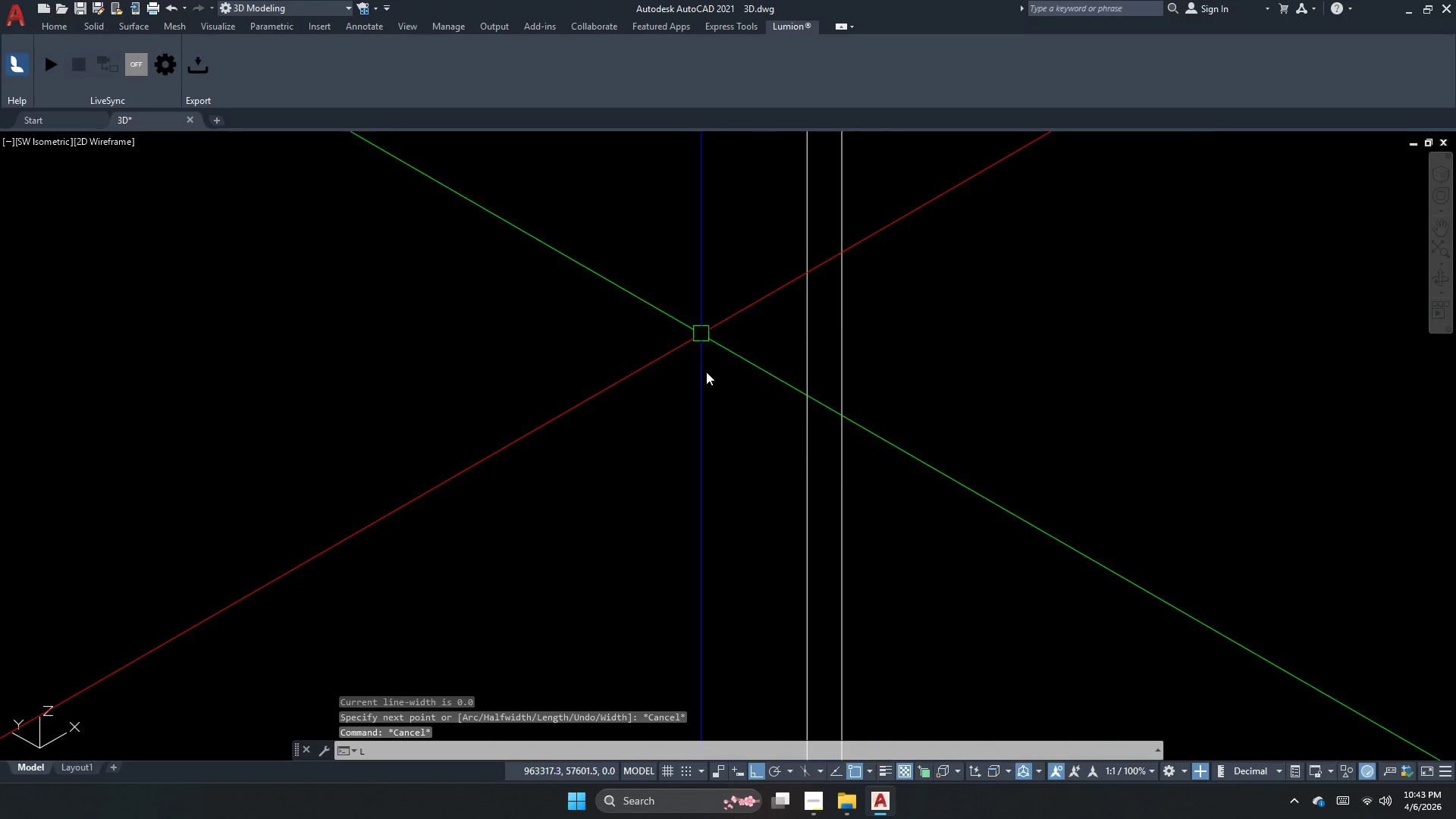 
key(Space)
 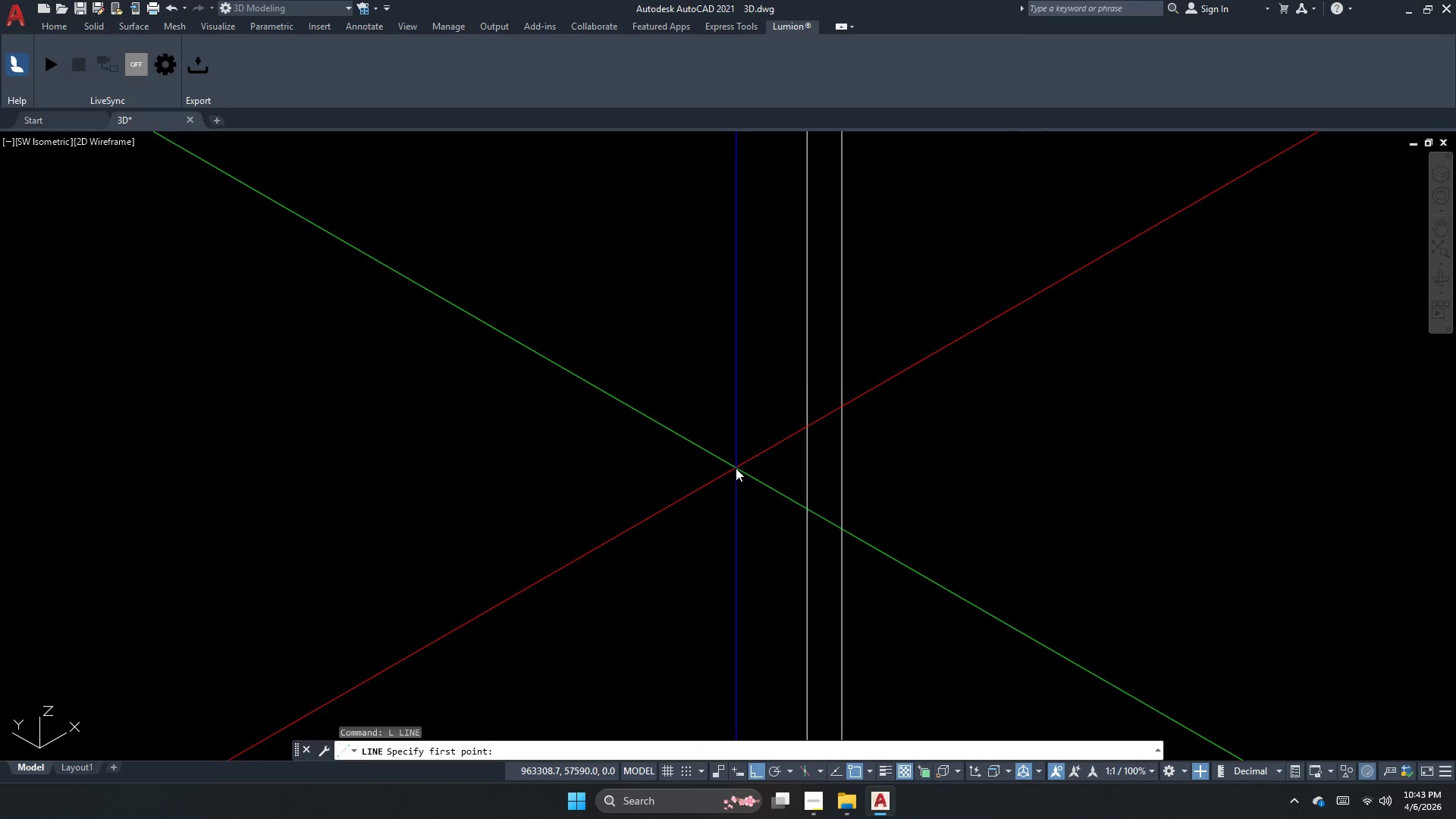 
scroll: coordinate [747, 610], scroll_direction: none, amount: 0.0
 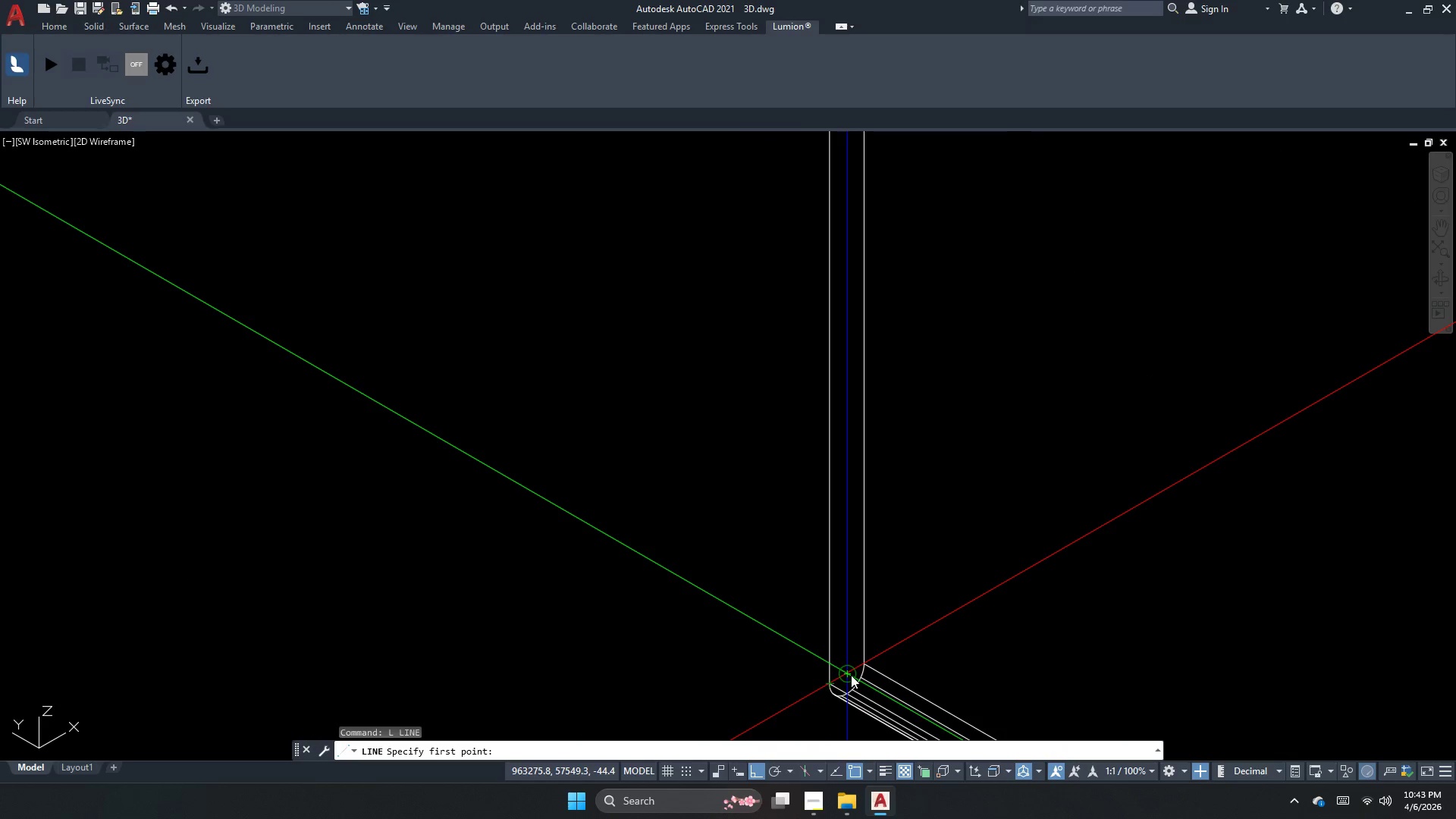 
scroll: coordinate [799, 563], scroll_direction: down, amount: 1.0
 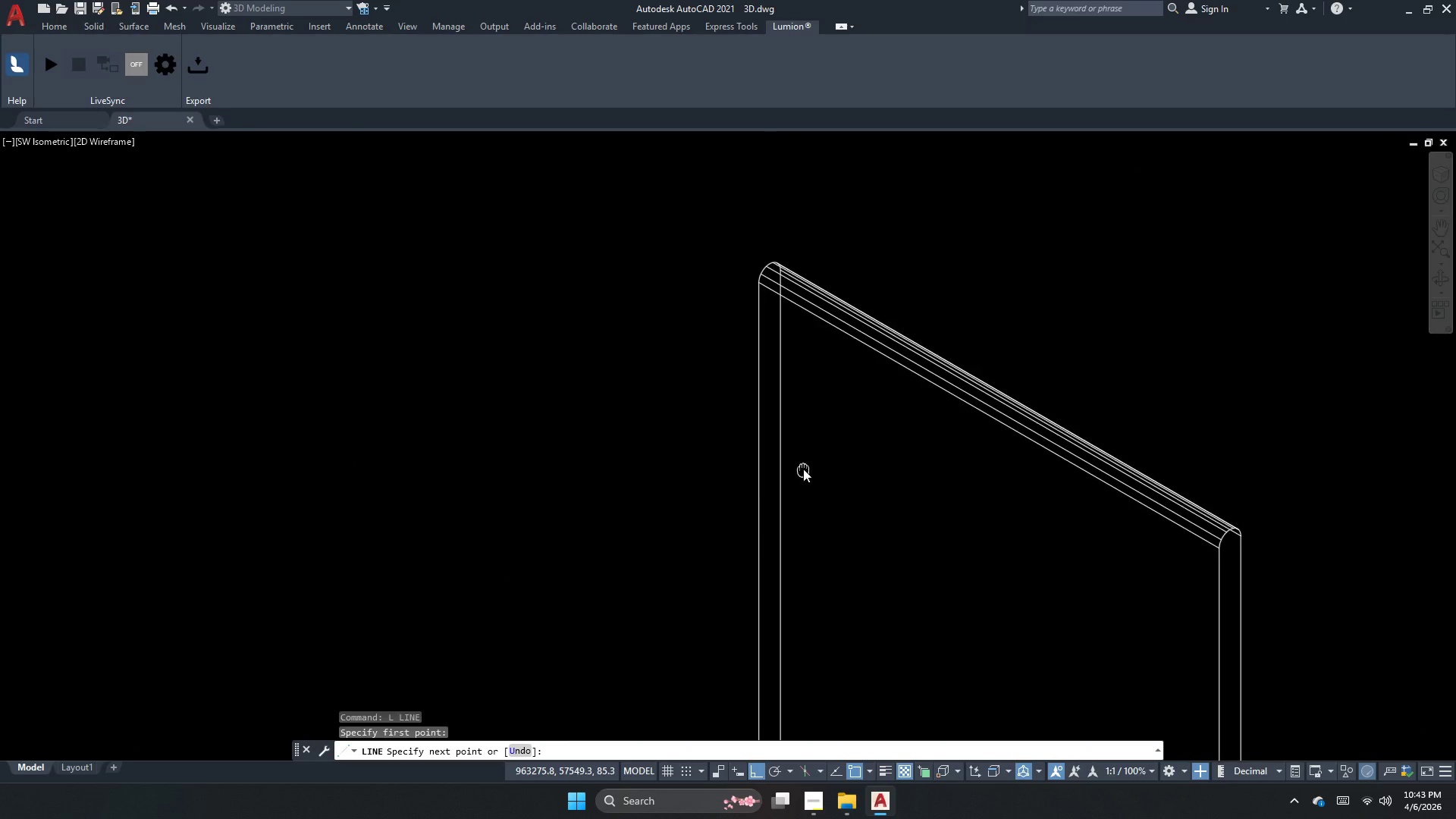 
scroll: coordinate [780, 268], scroll_direction: up, amount: 1.0
 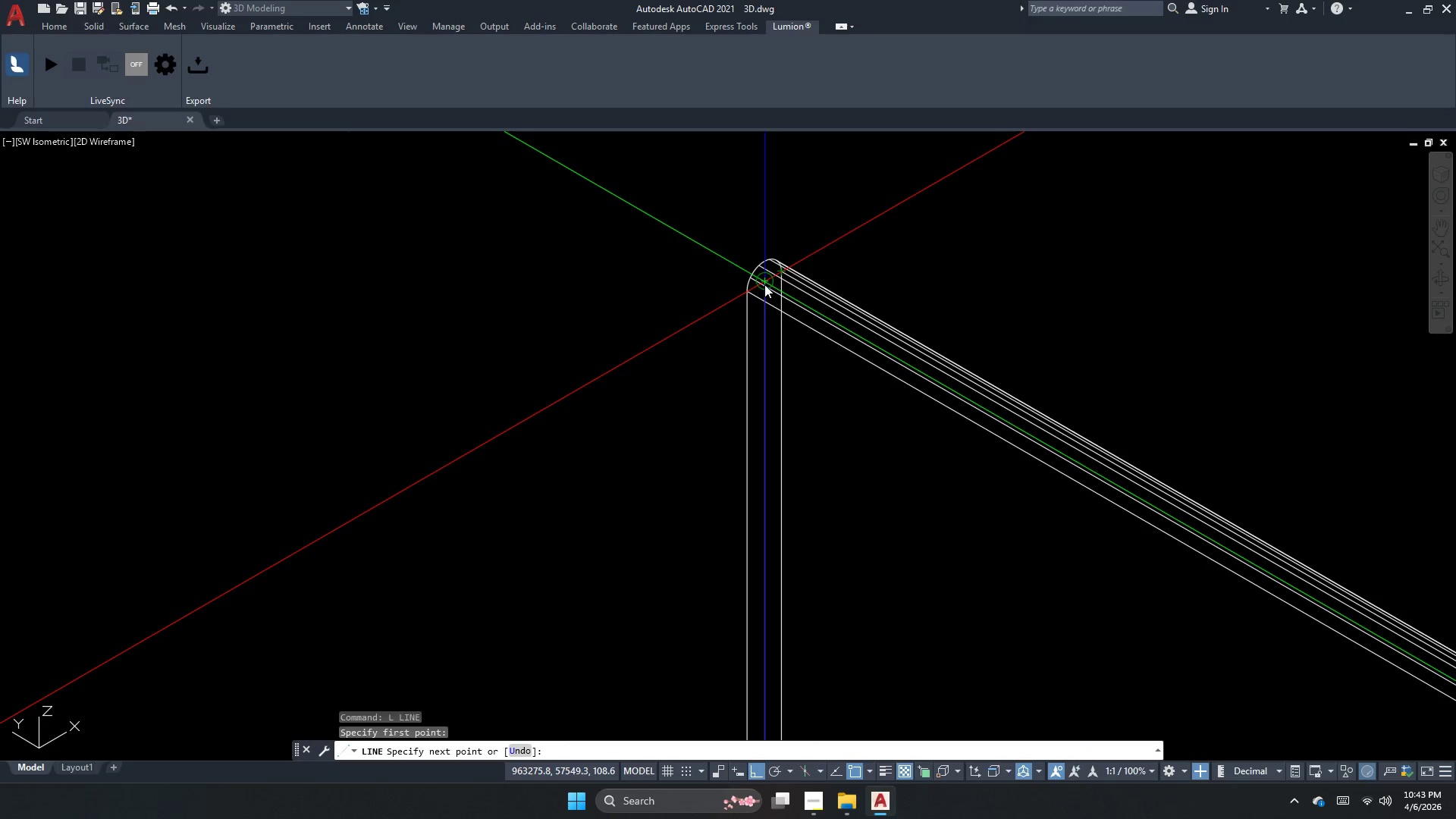 
left_click([764, 284])
 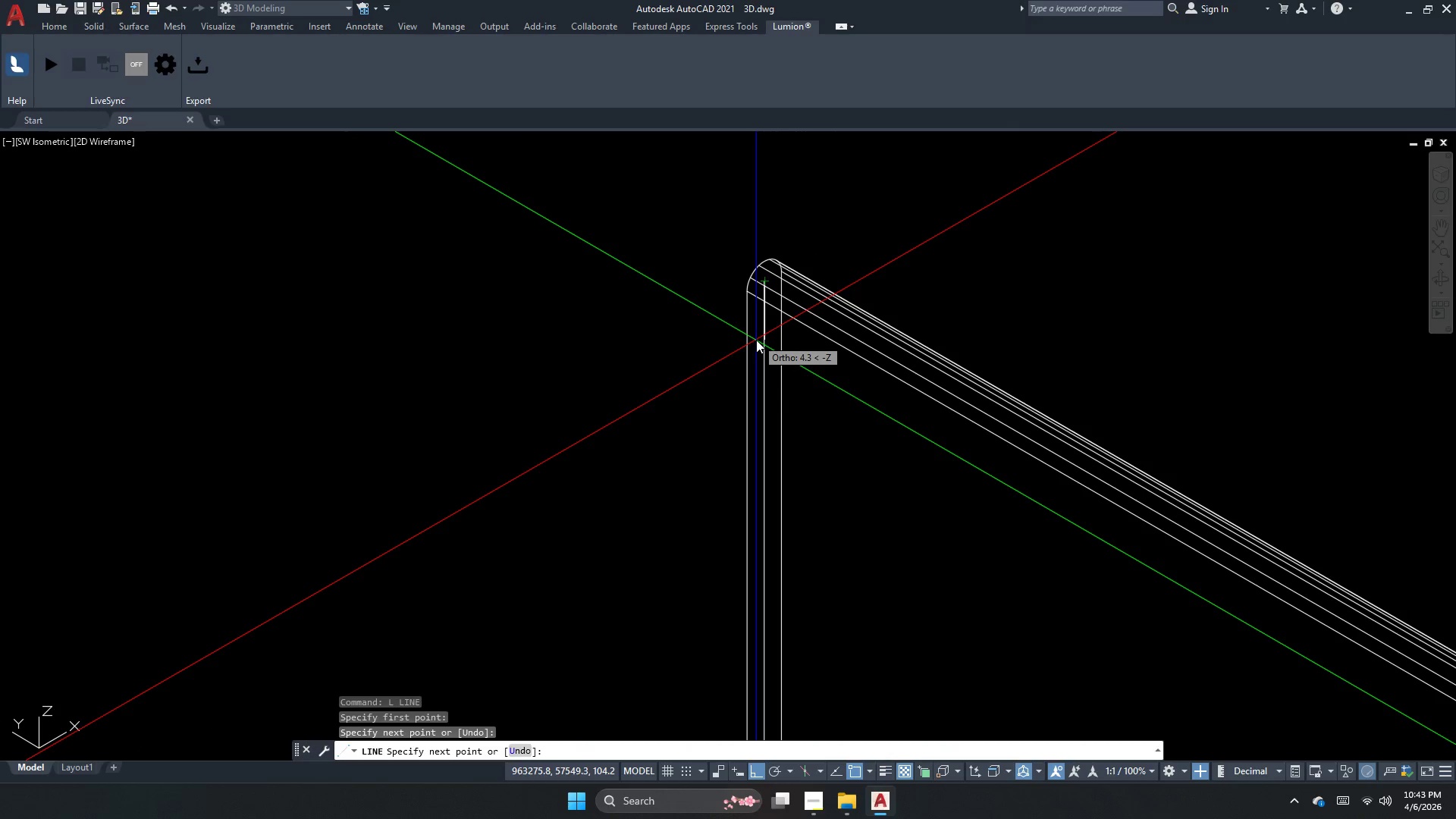 
key(Escape)
 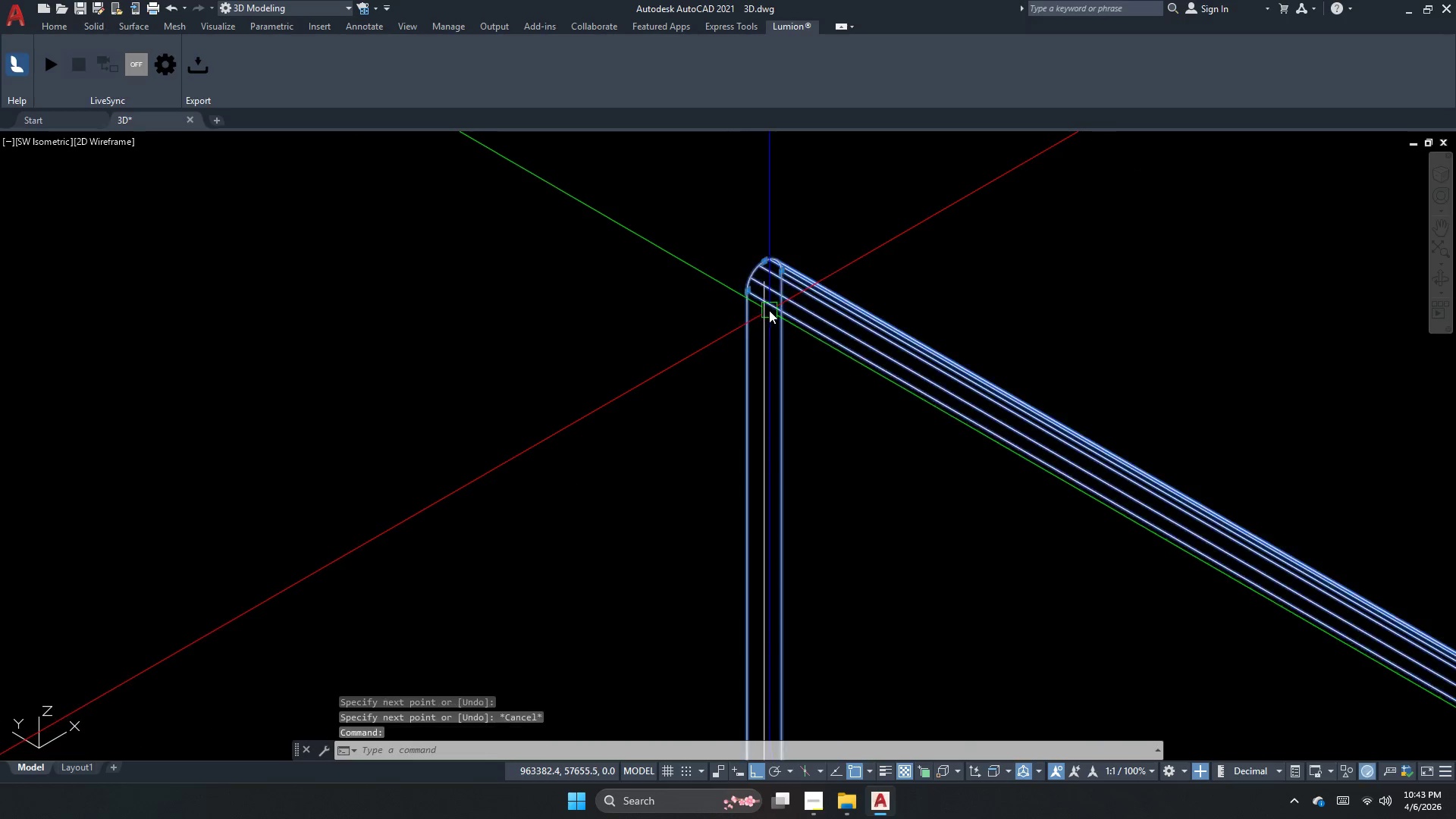 
key(Escape)
 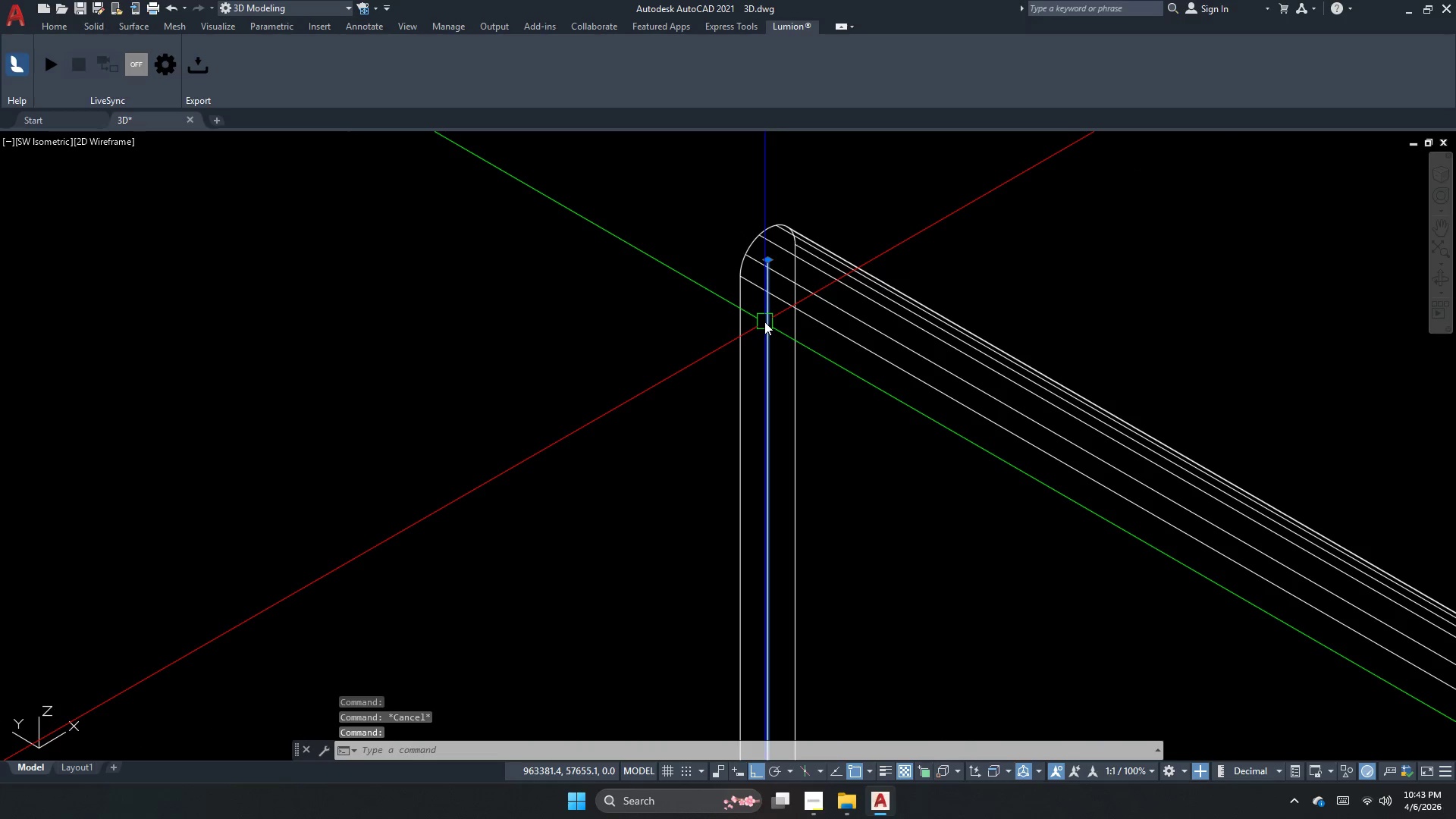 
scroll: coordinate [759, 317], scroll_direction: up, amount: 1.0
 